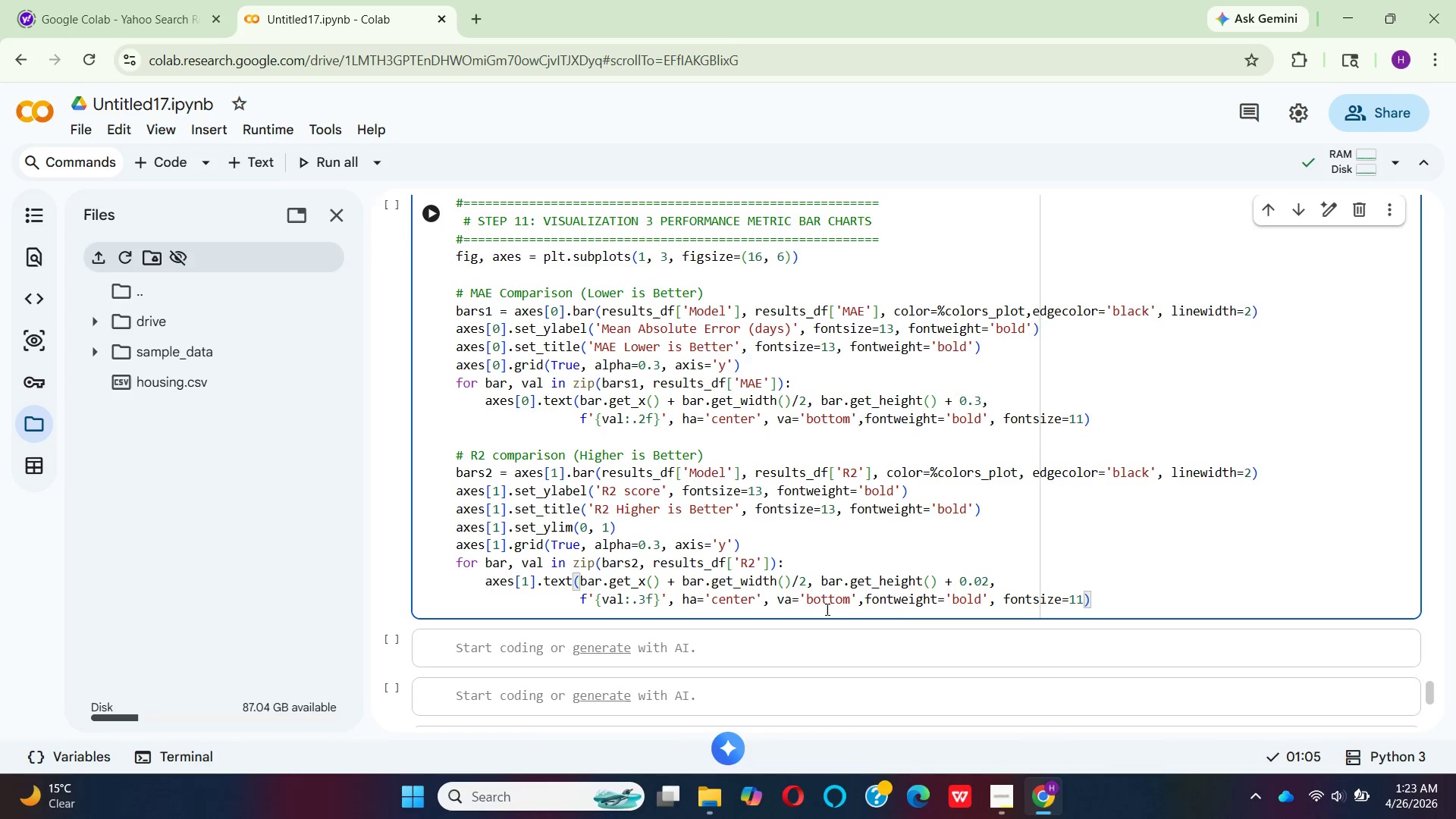 
wait(16.78)
 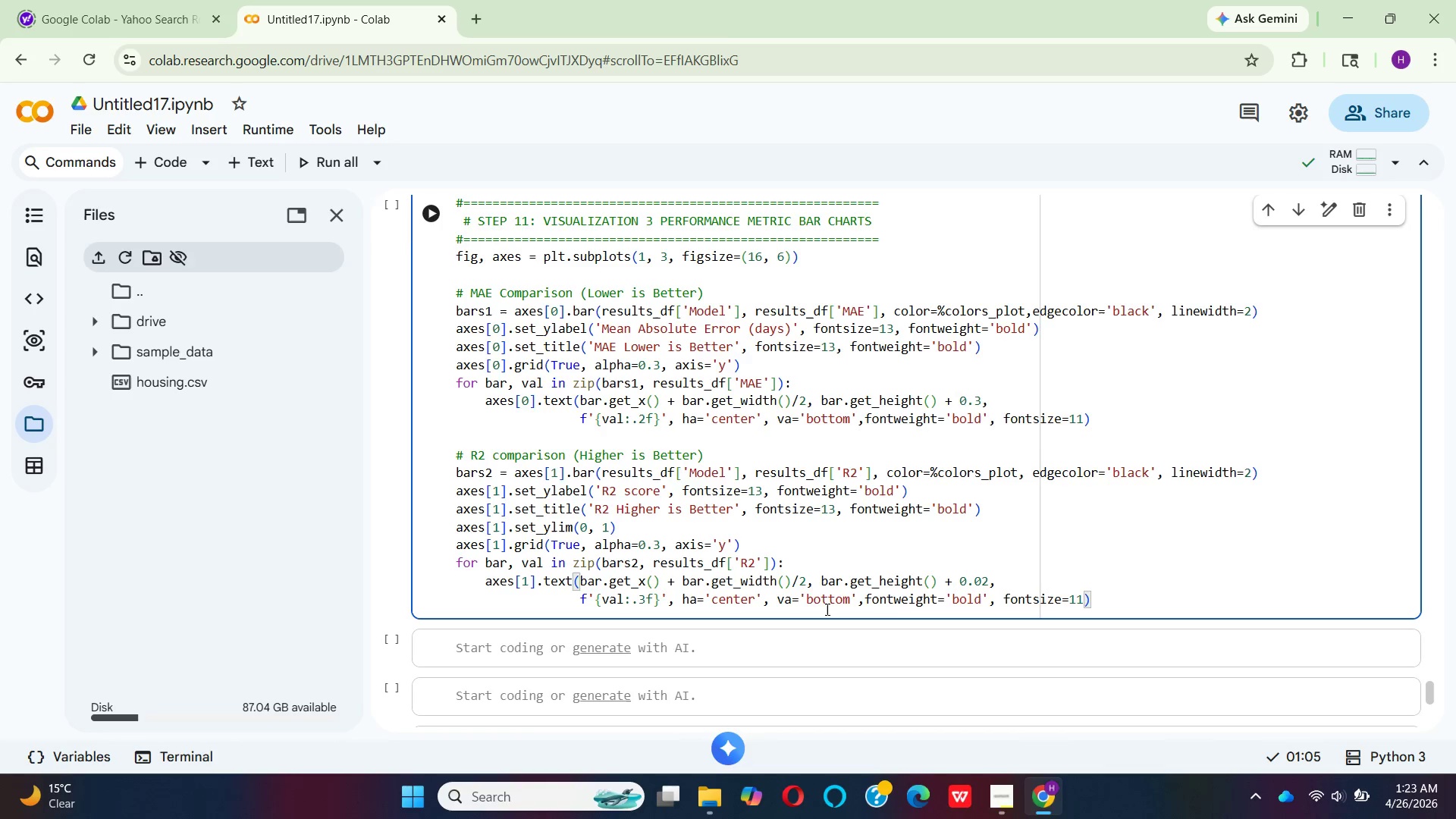 
left_click([1108, 608])
 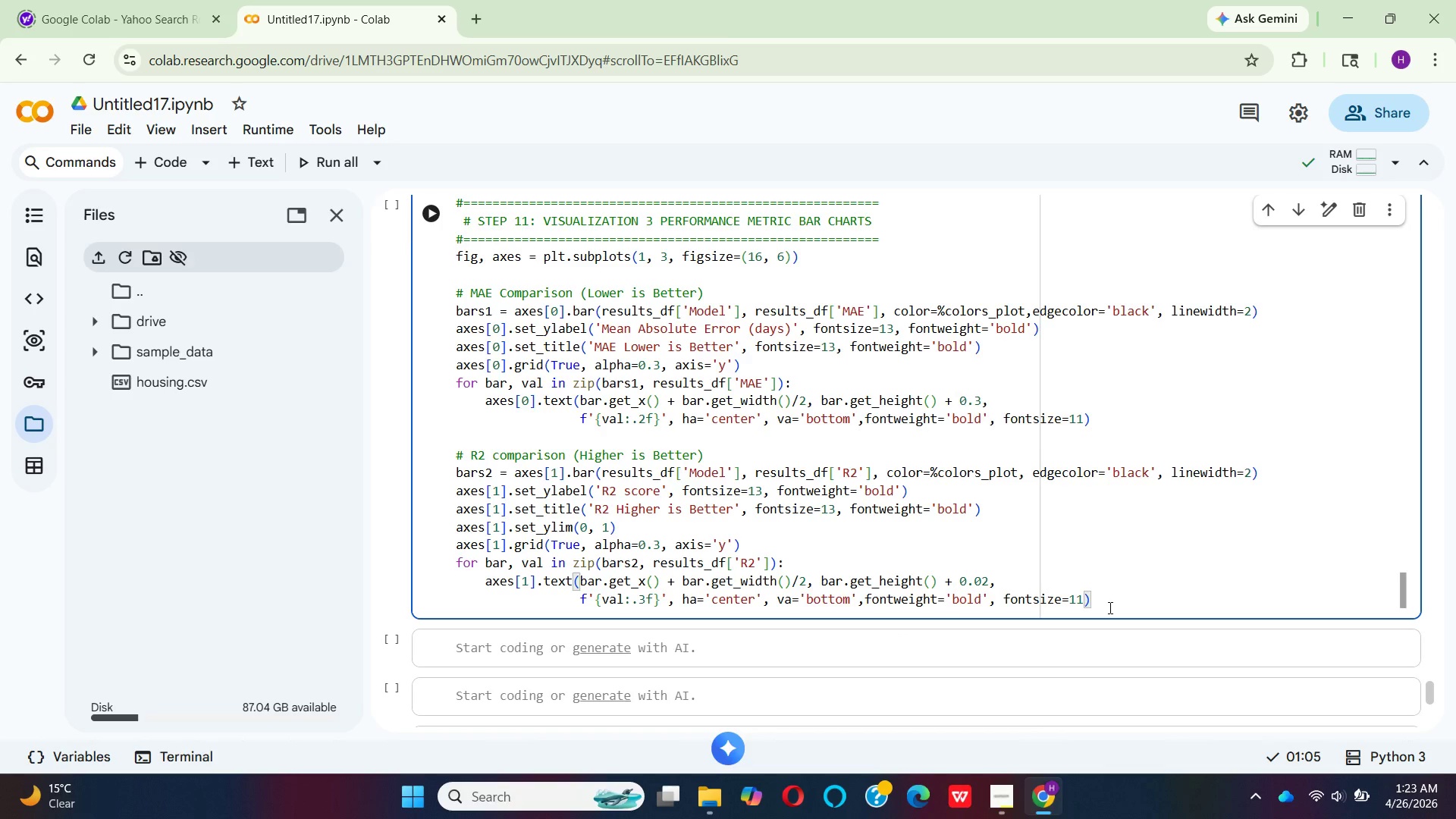 
key(Enter)
 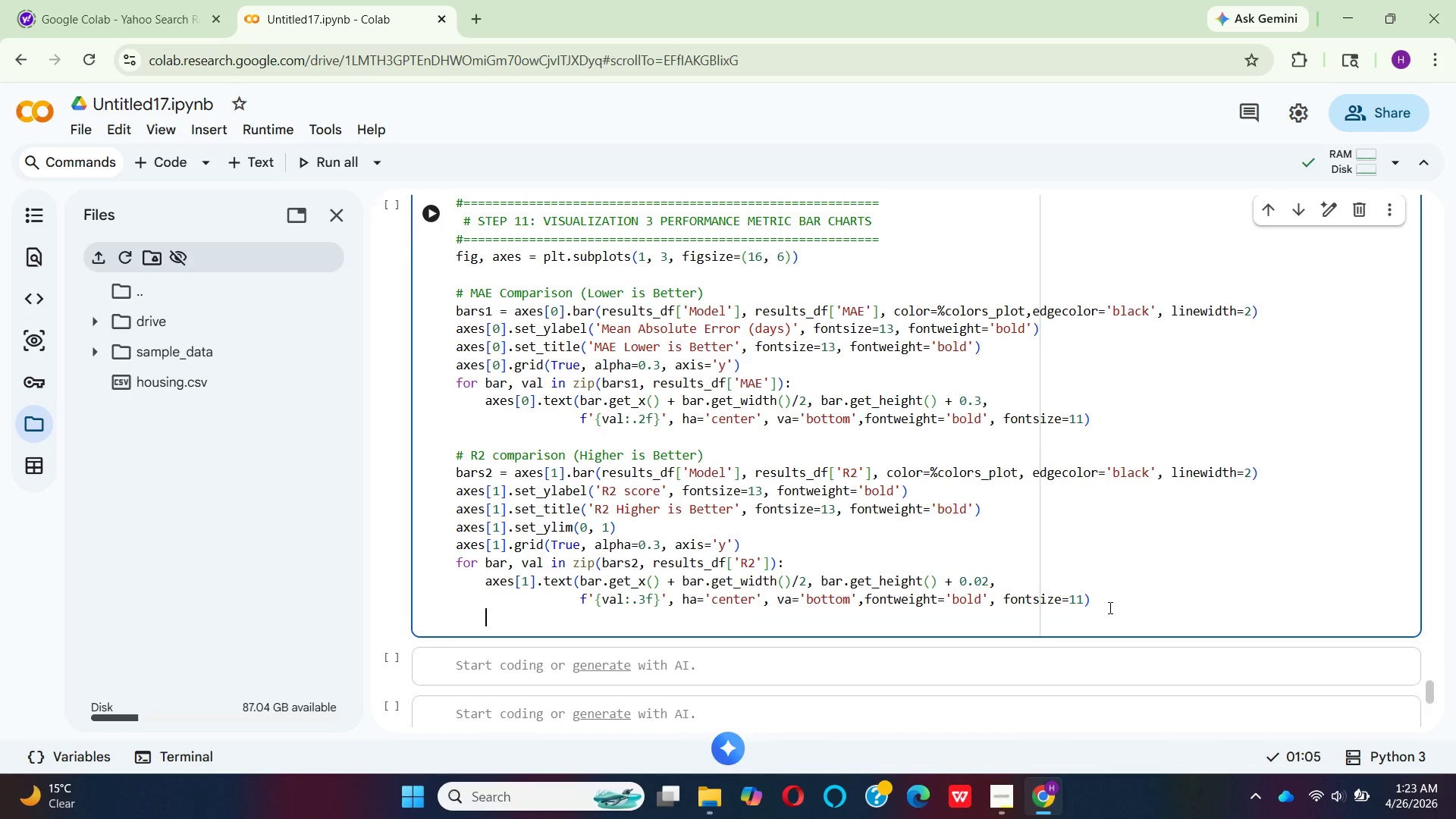 
key(Enter)
 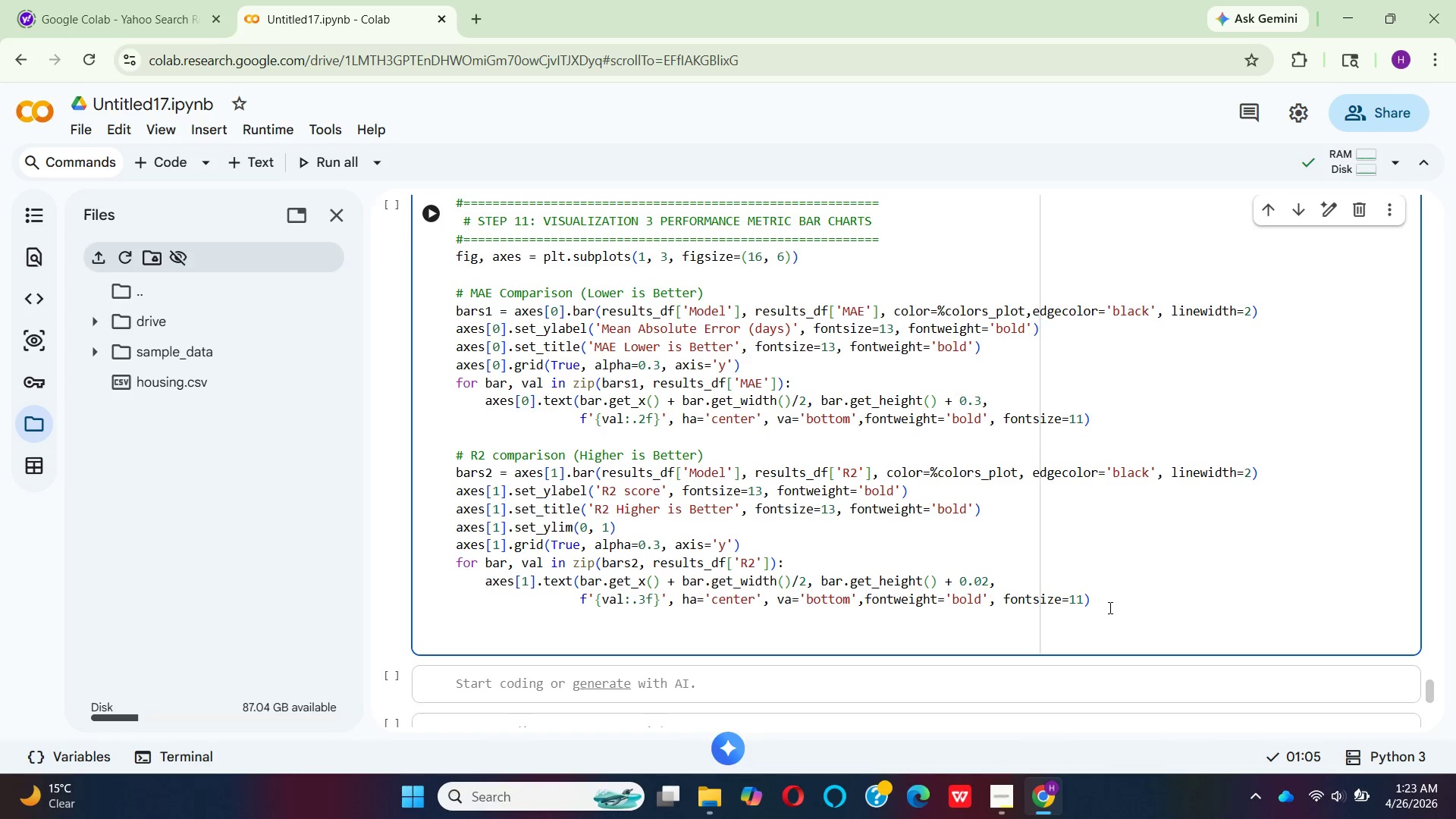 
key(Backspace)
 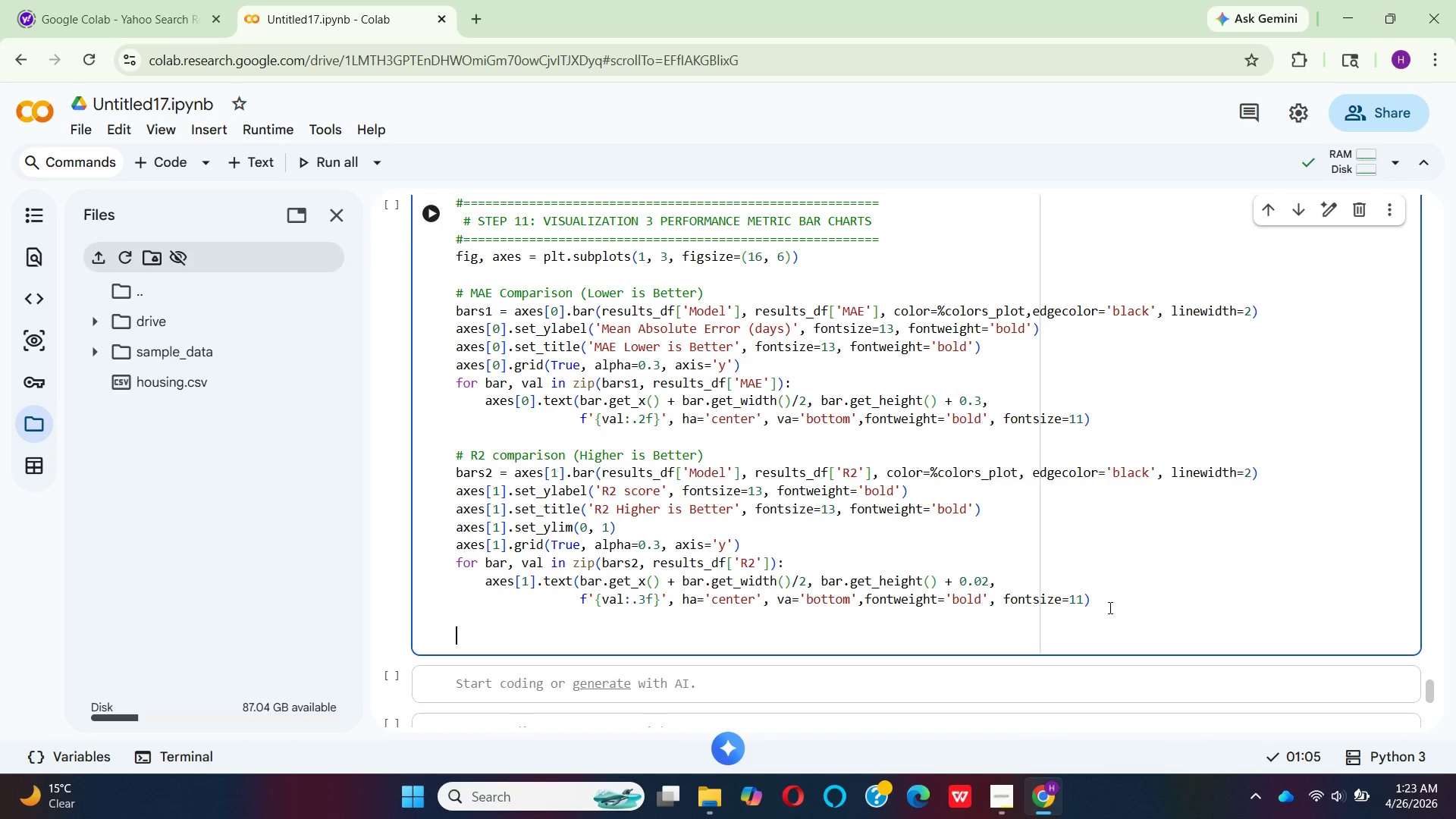 
key(Backspace)
 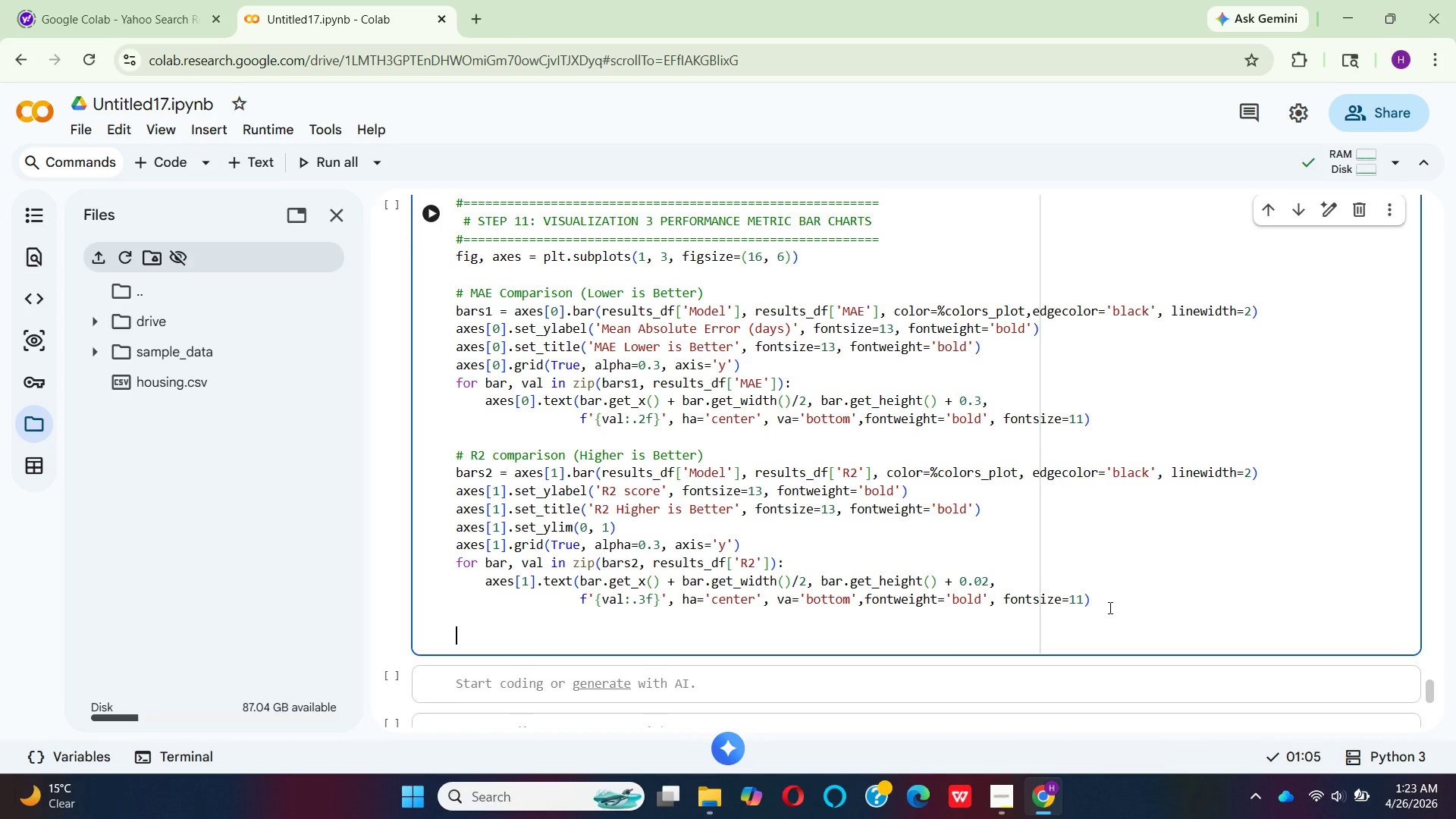 
key(Backspace)
 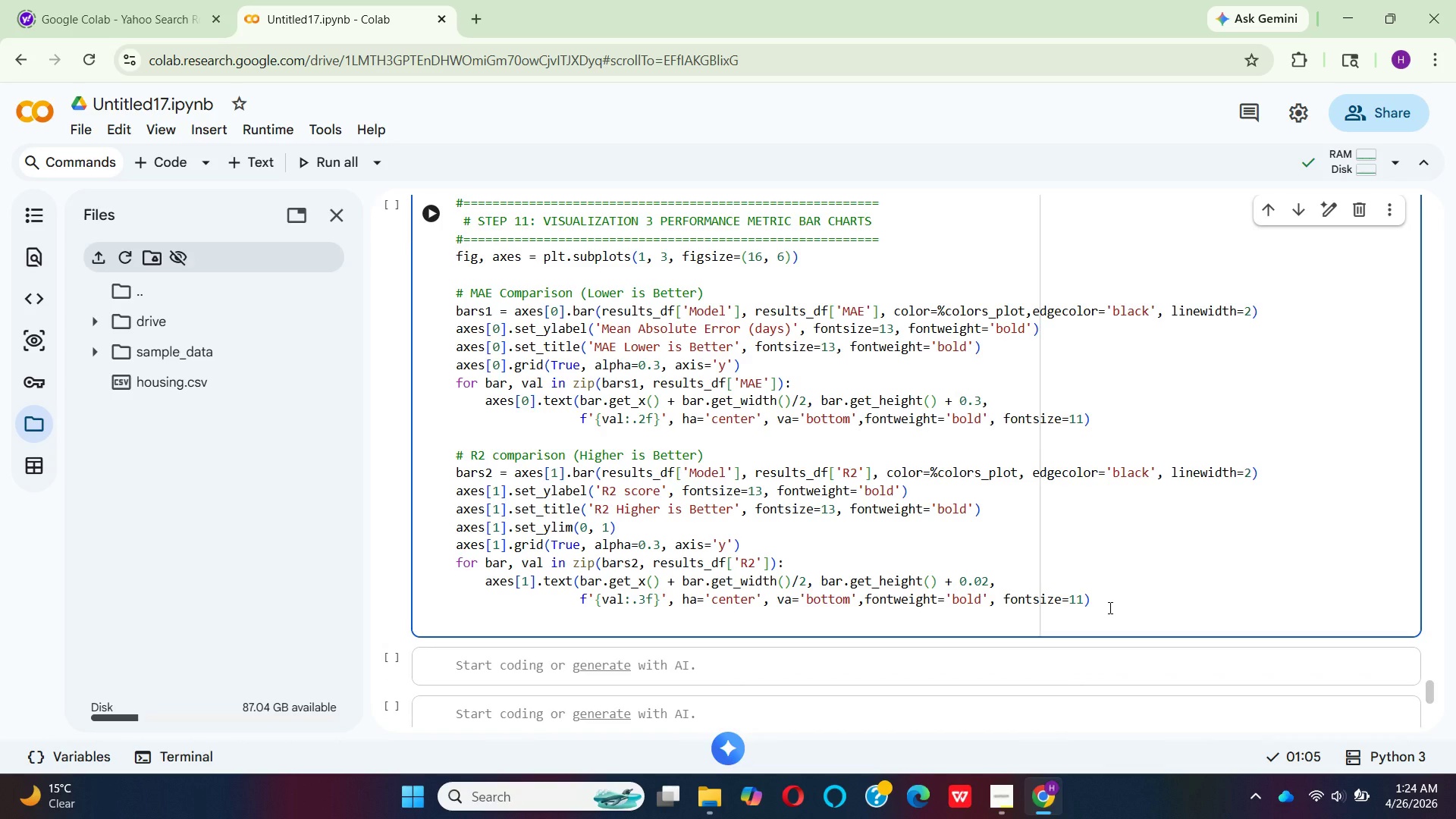 
key(Enter)
 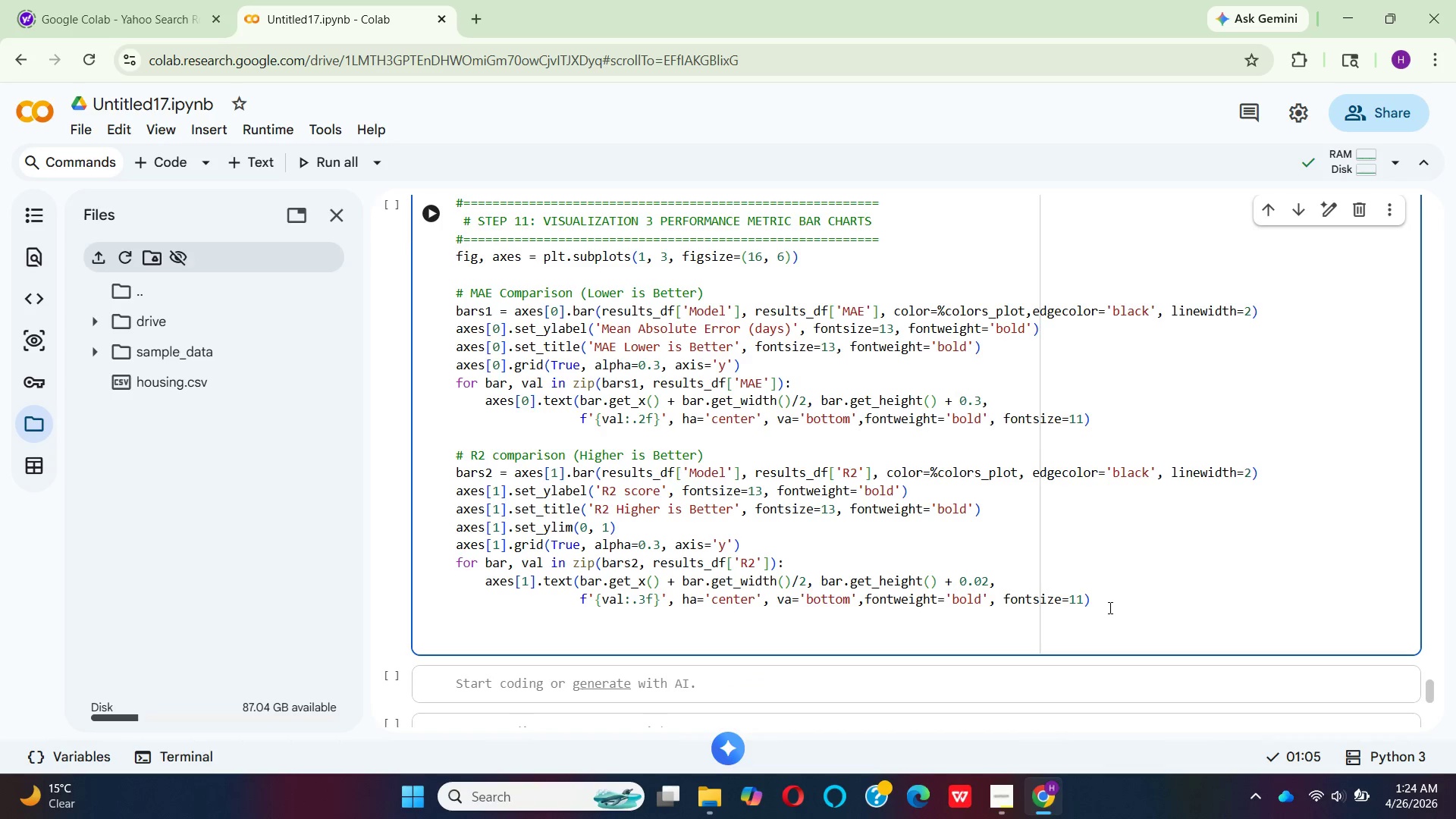 
key(Backspace)
key(Backspace)
type(# RMSE Com)
 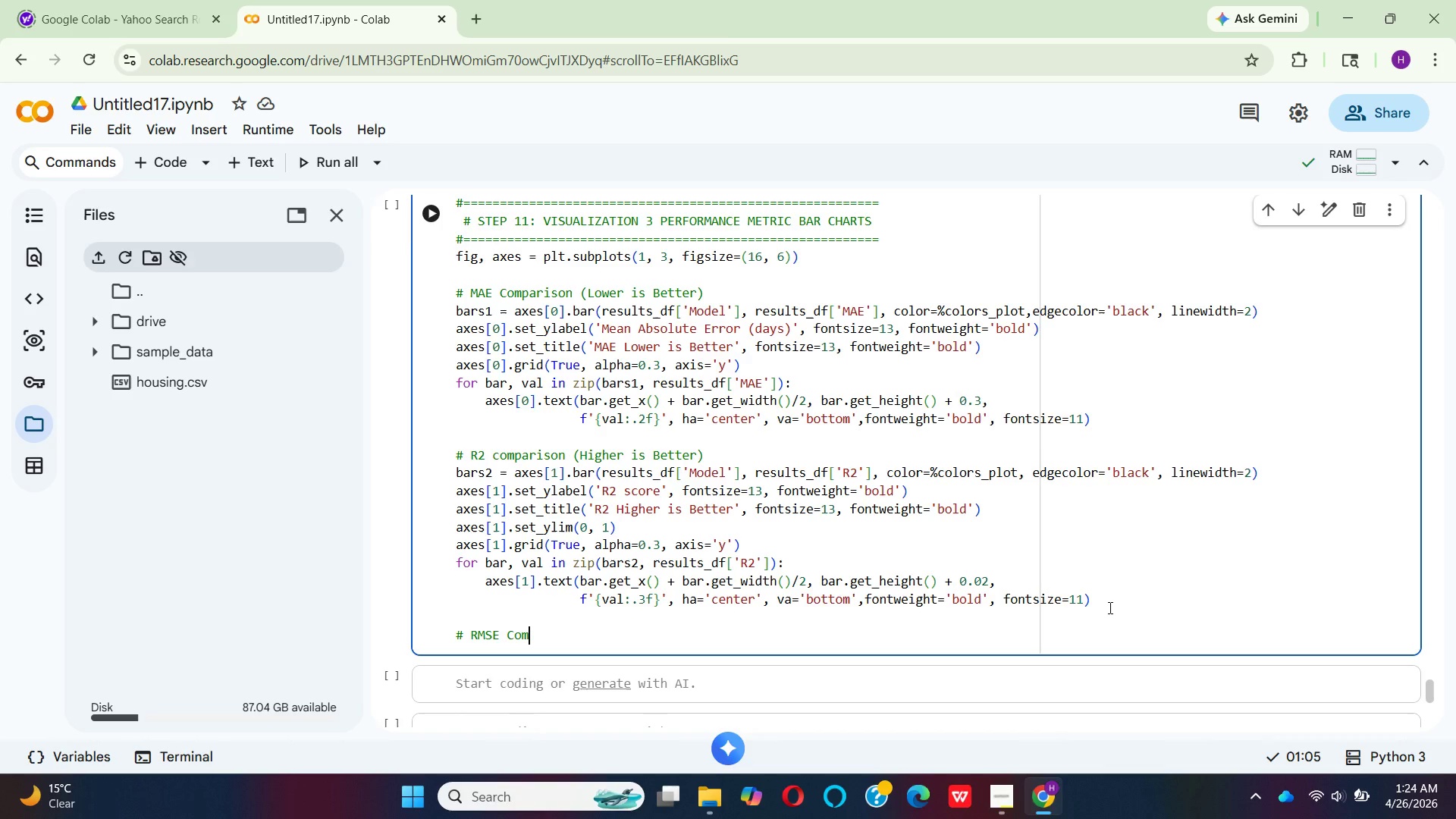 
hold_key(key=P, duration=0.31)
 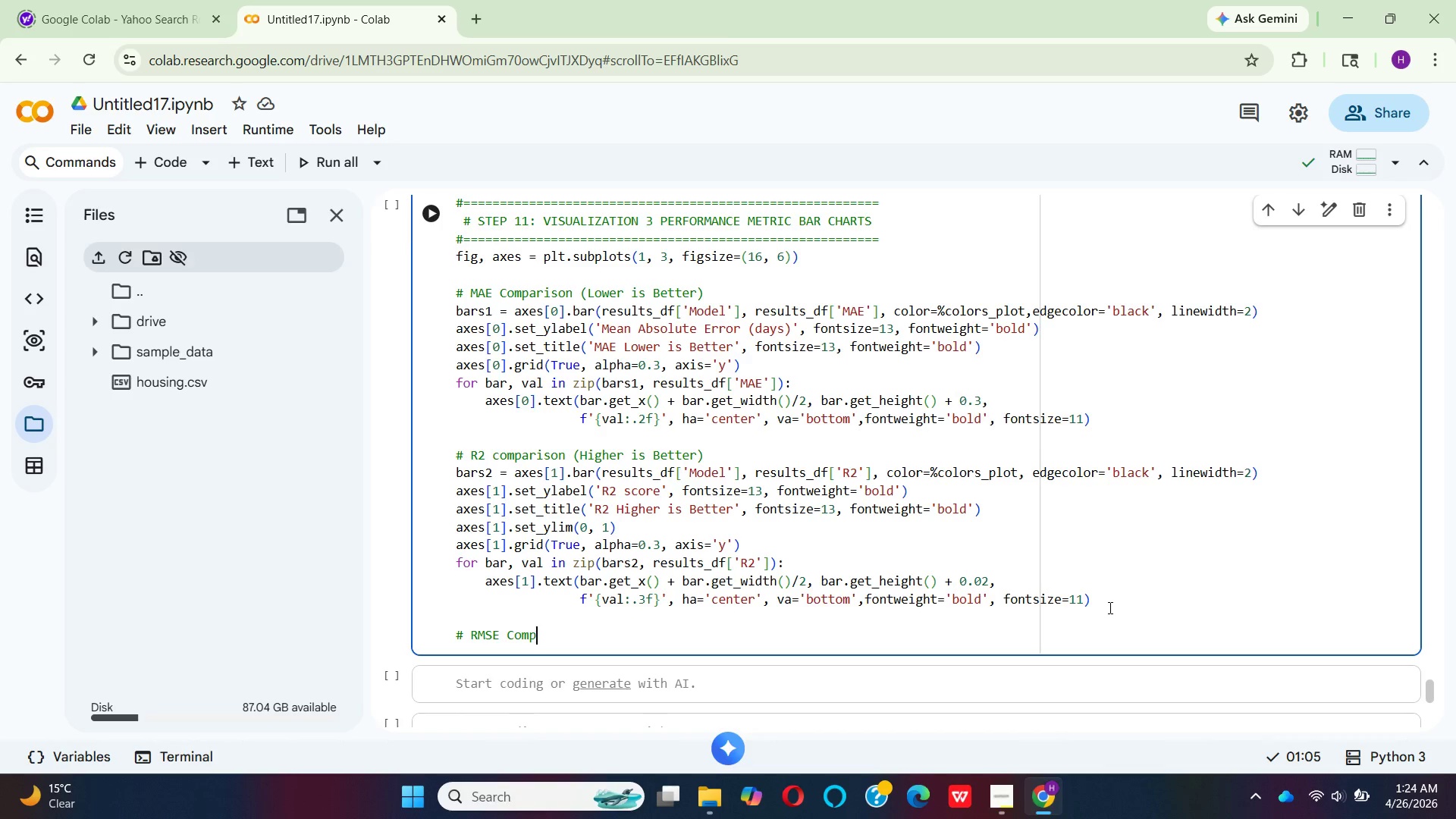 
type(arison (l)
 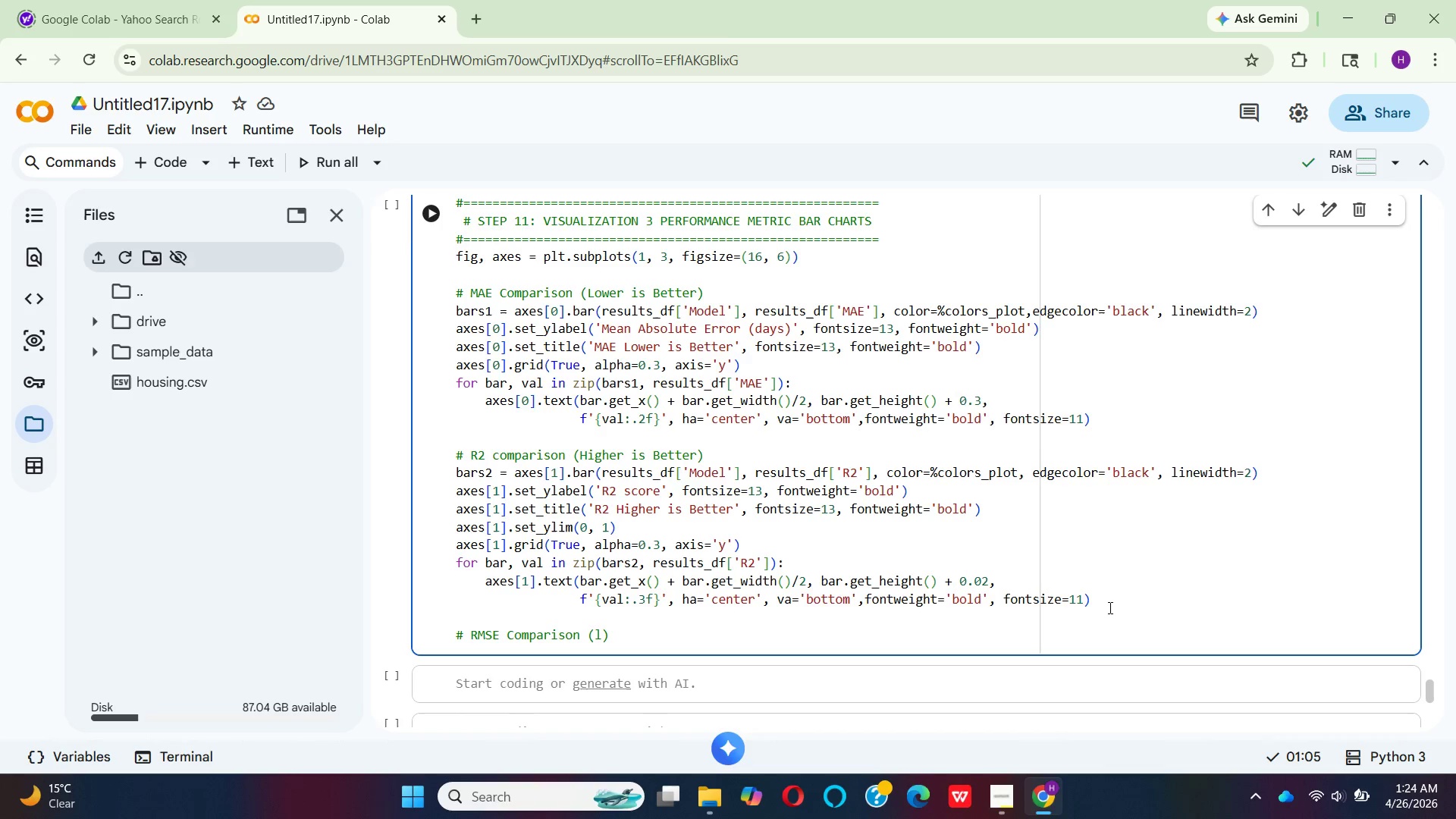 
key(Backspace)
type(lO)
key(Backspace)
type(ower is Better)
 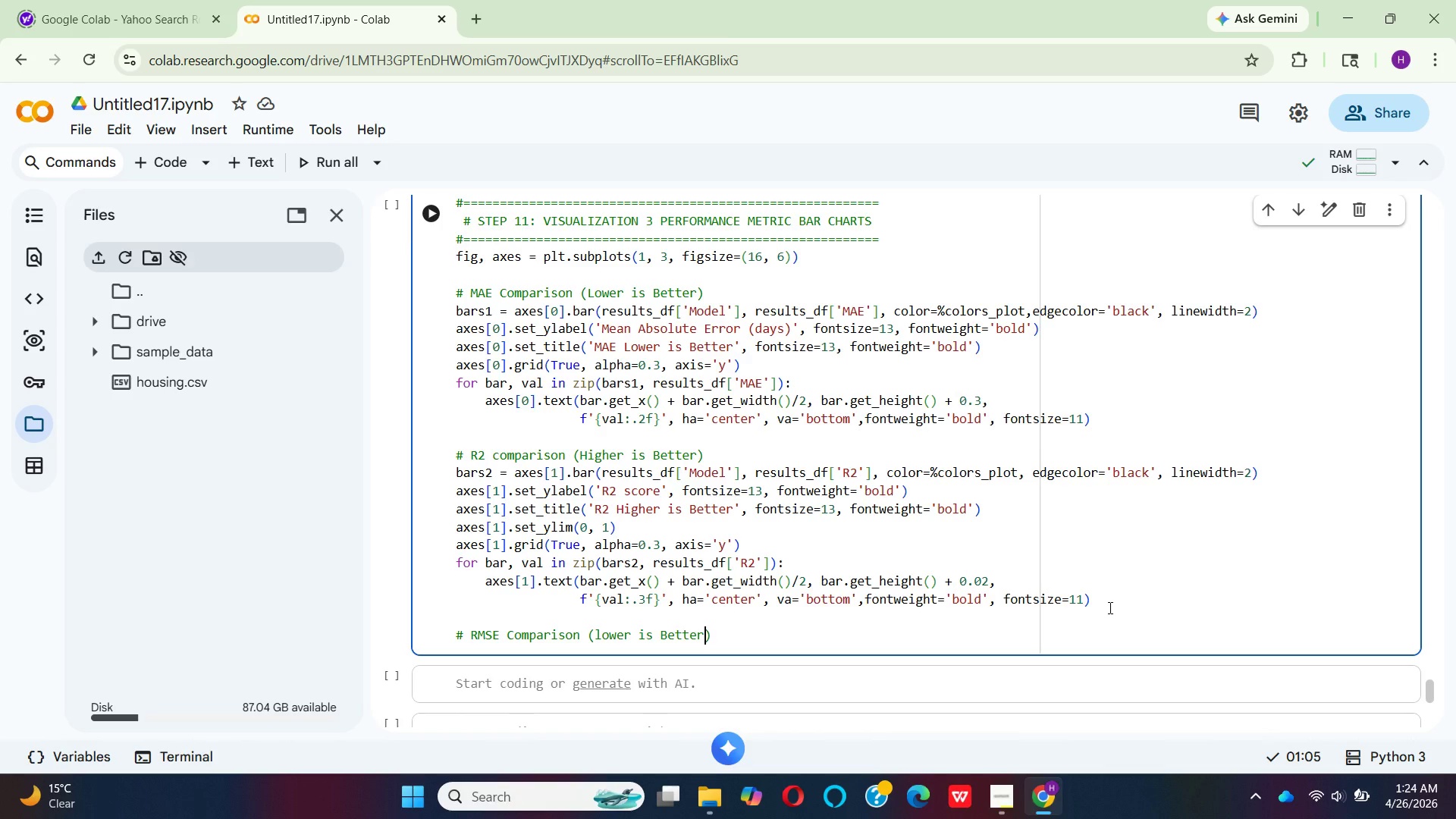 
hold_key(key=ArrowRight, duration=0.42)
 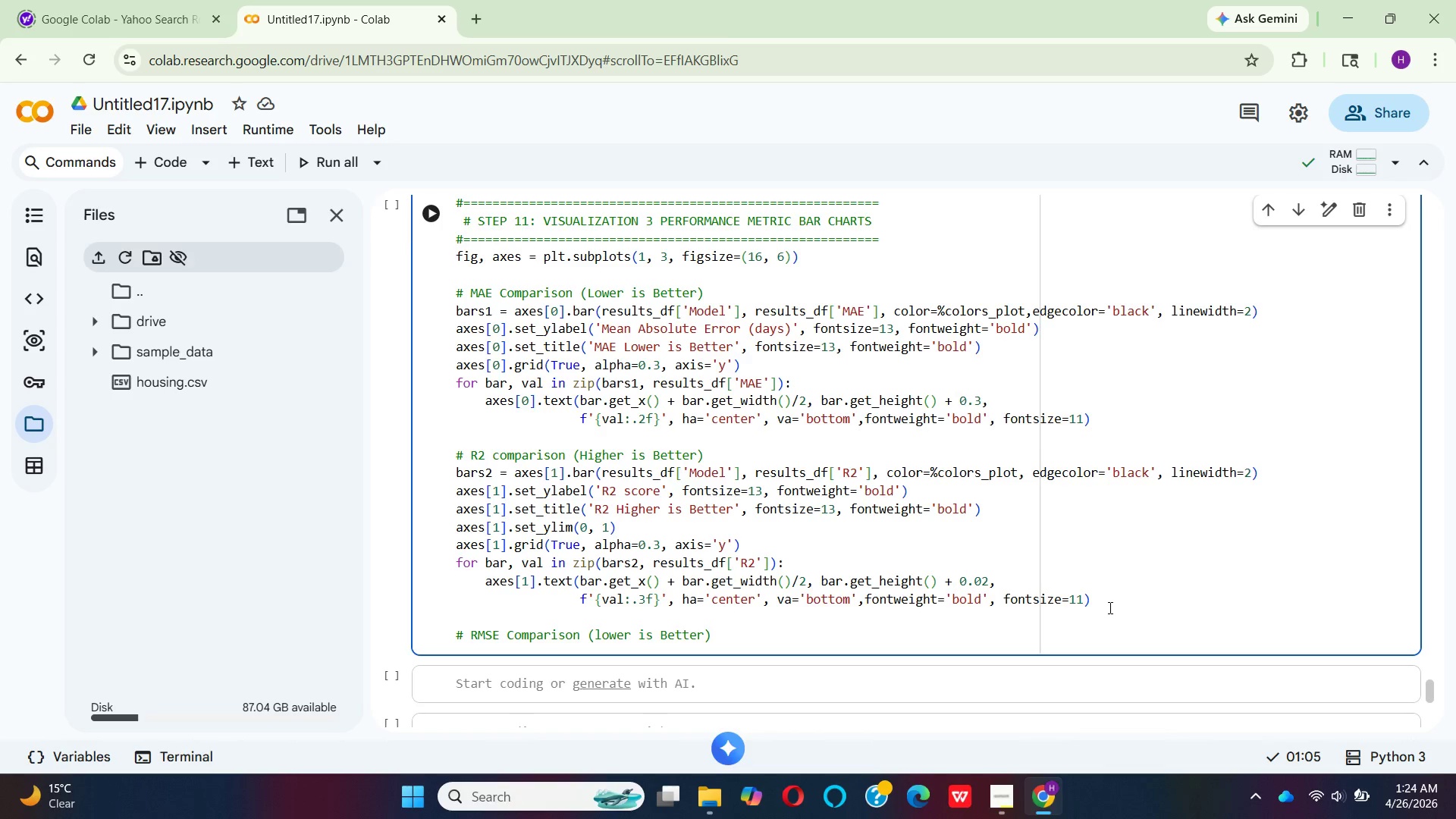 
key(Enter)
 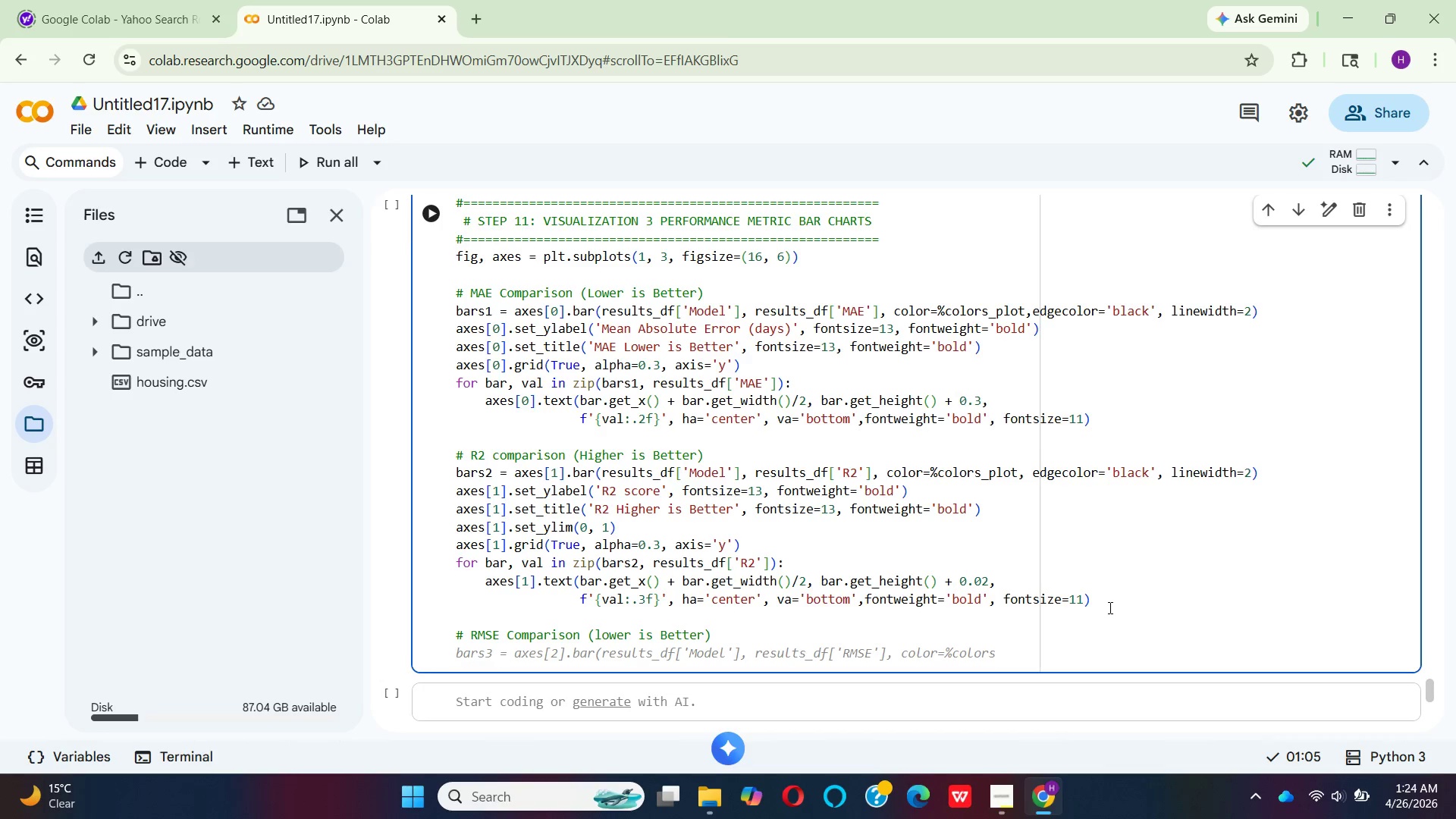 
wait(10.53)
 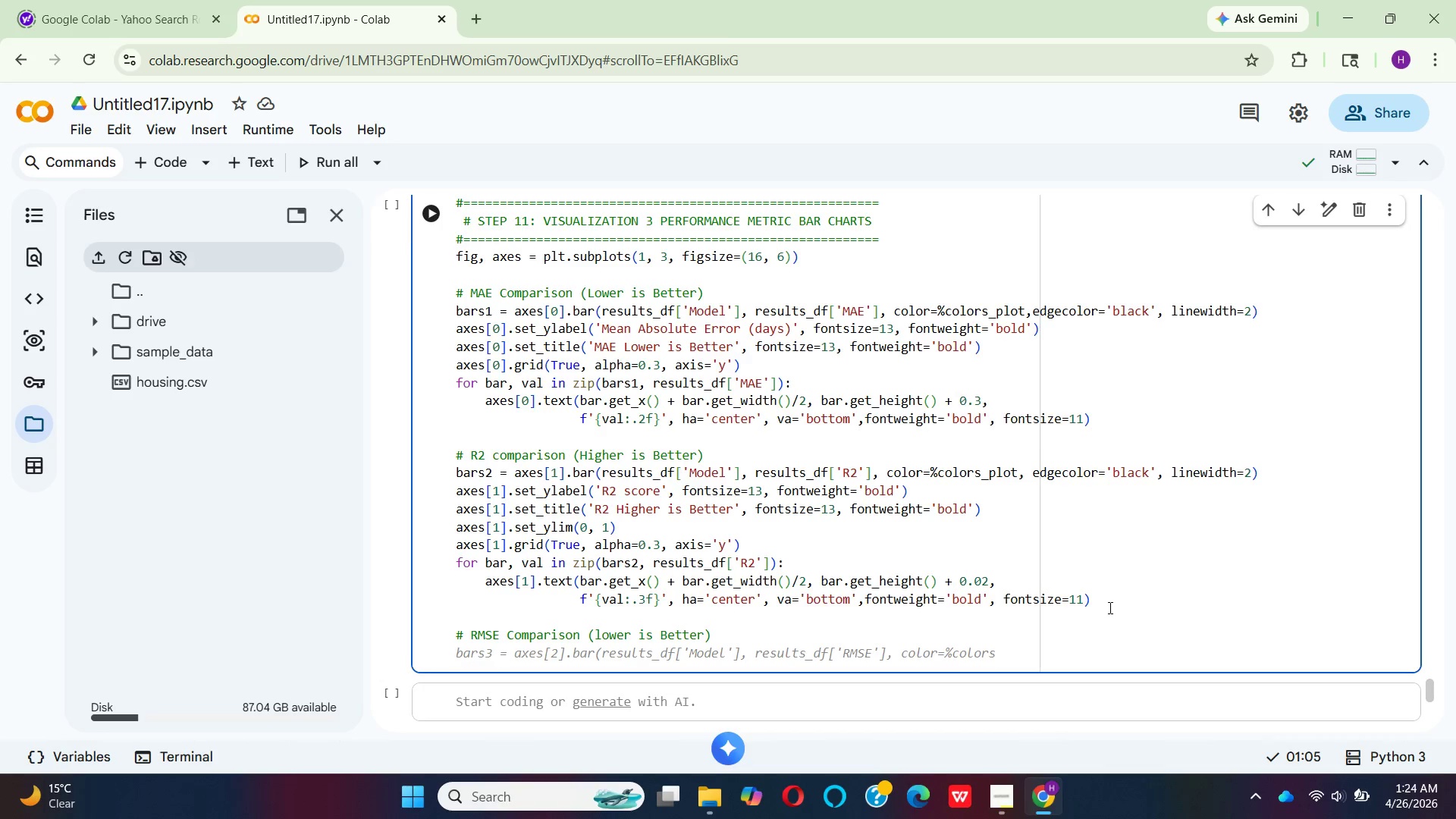 
left_click([541, 636])
 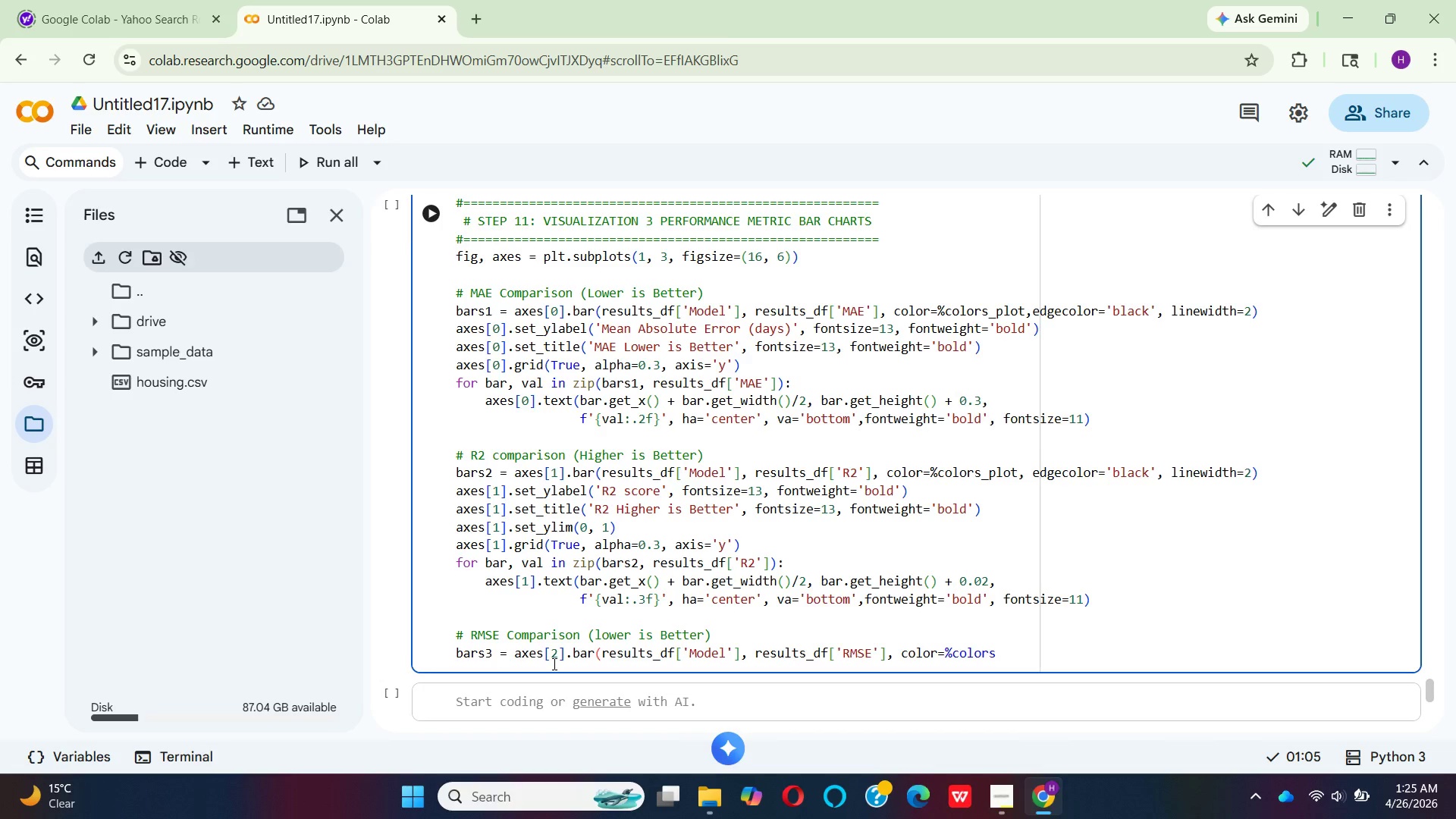 
mouse_move([679, 661])
 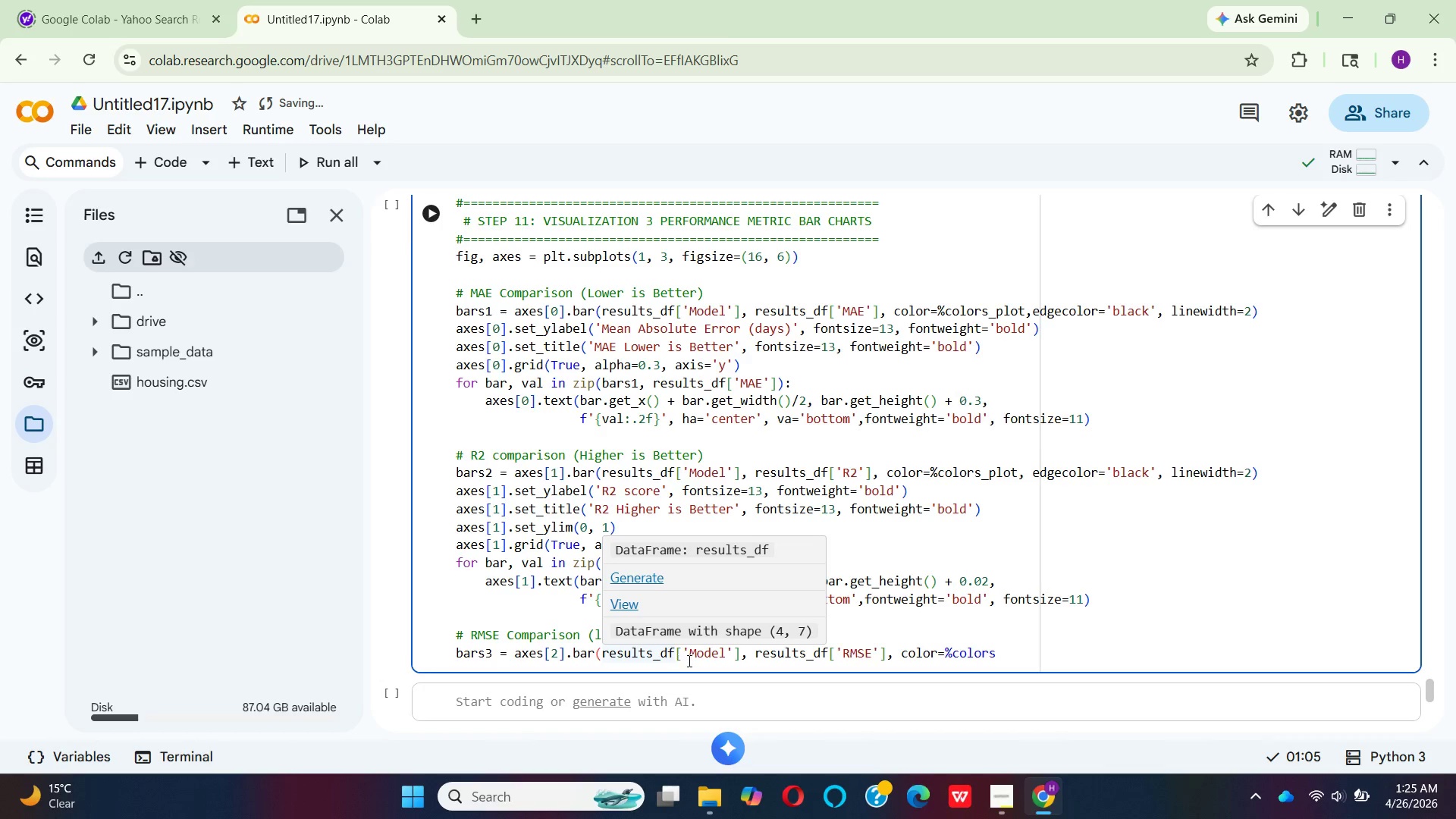 
mouse_move([846, 659])
 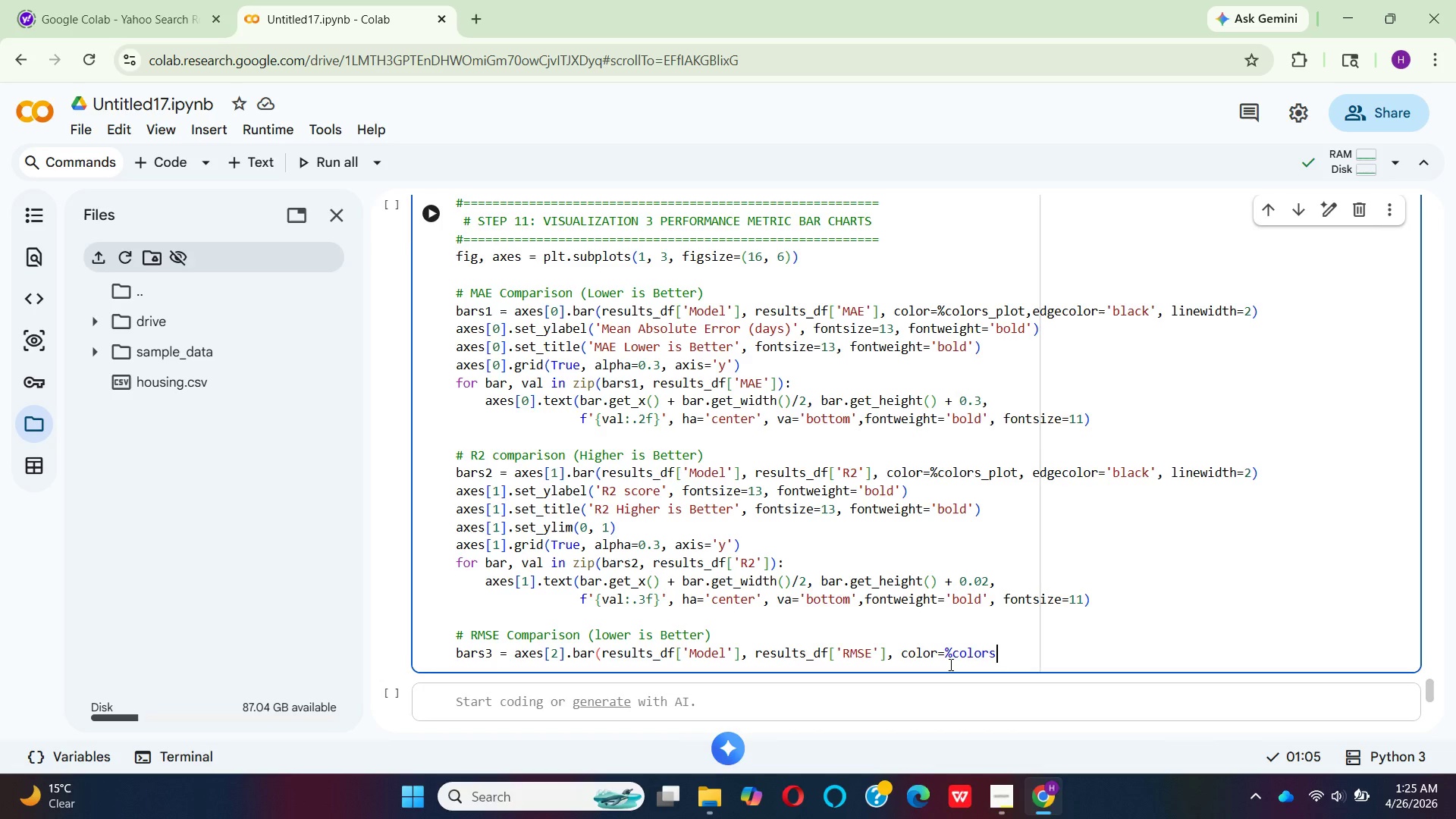 
wait(8.29)
 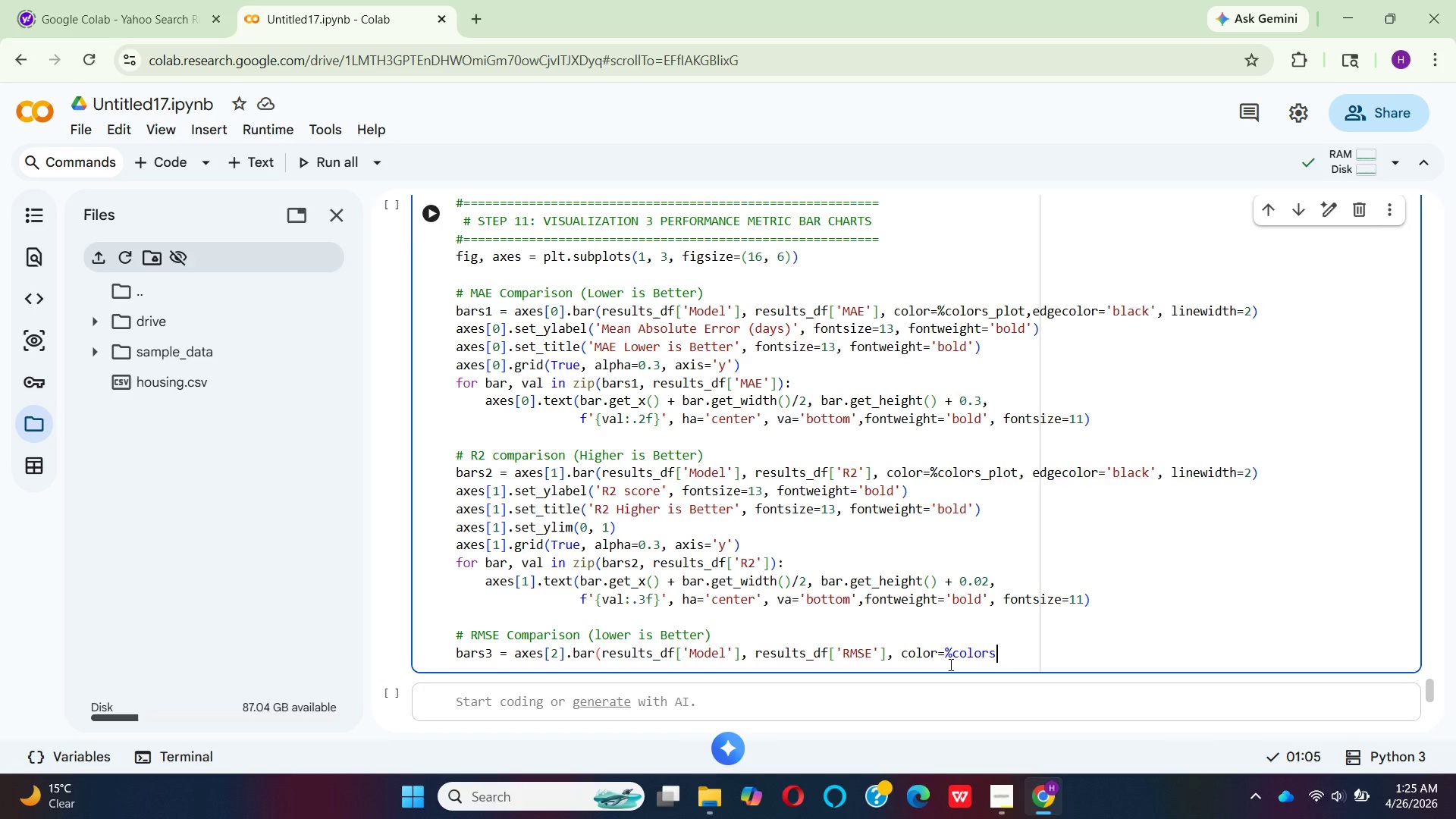 
left_click([953, 654])
 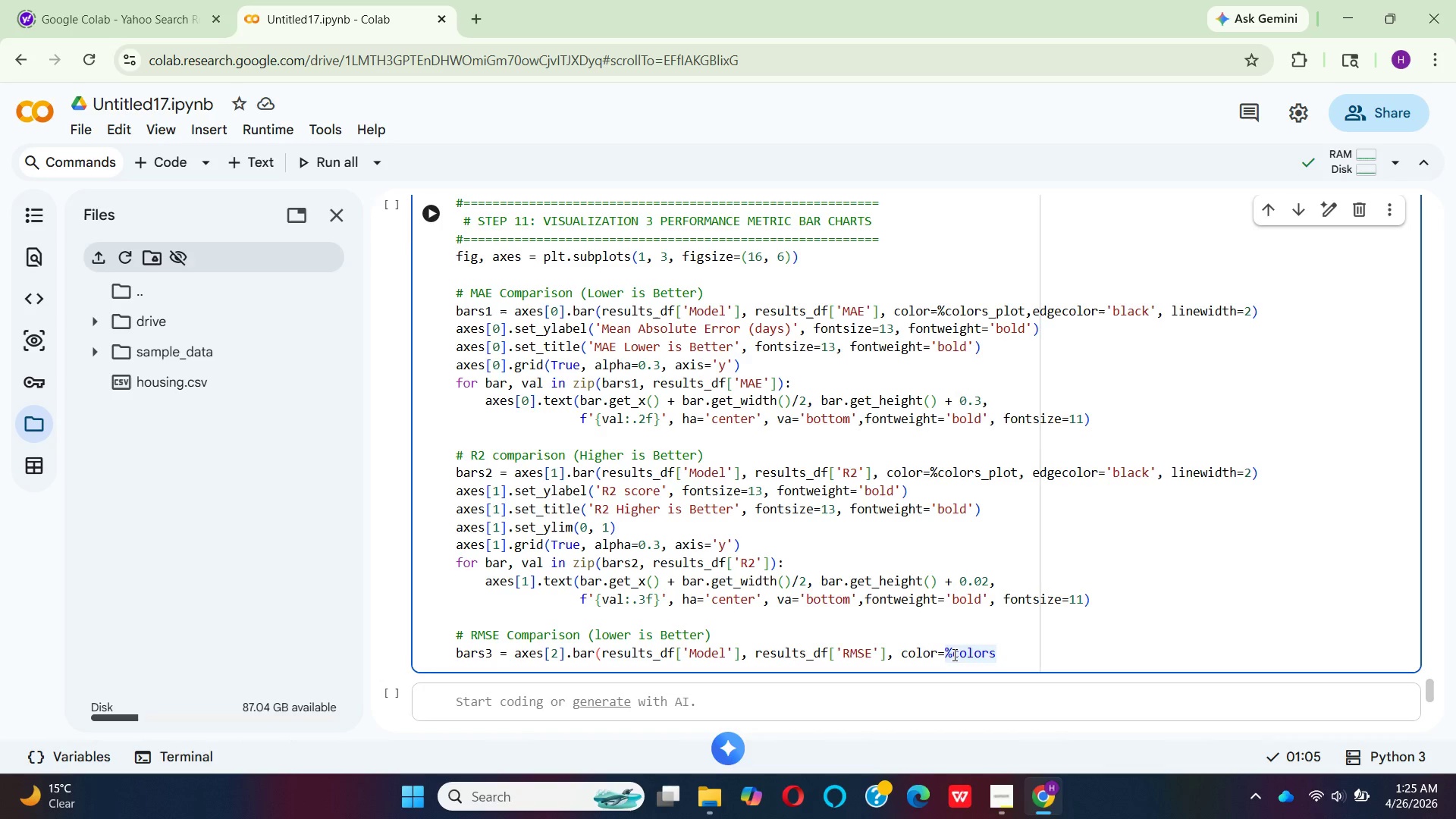 
key(Backspace)
 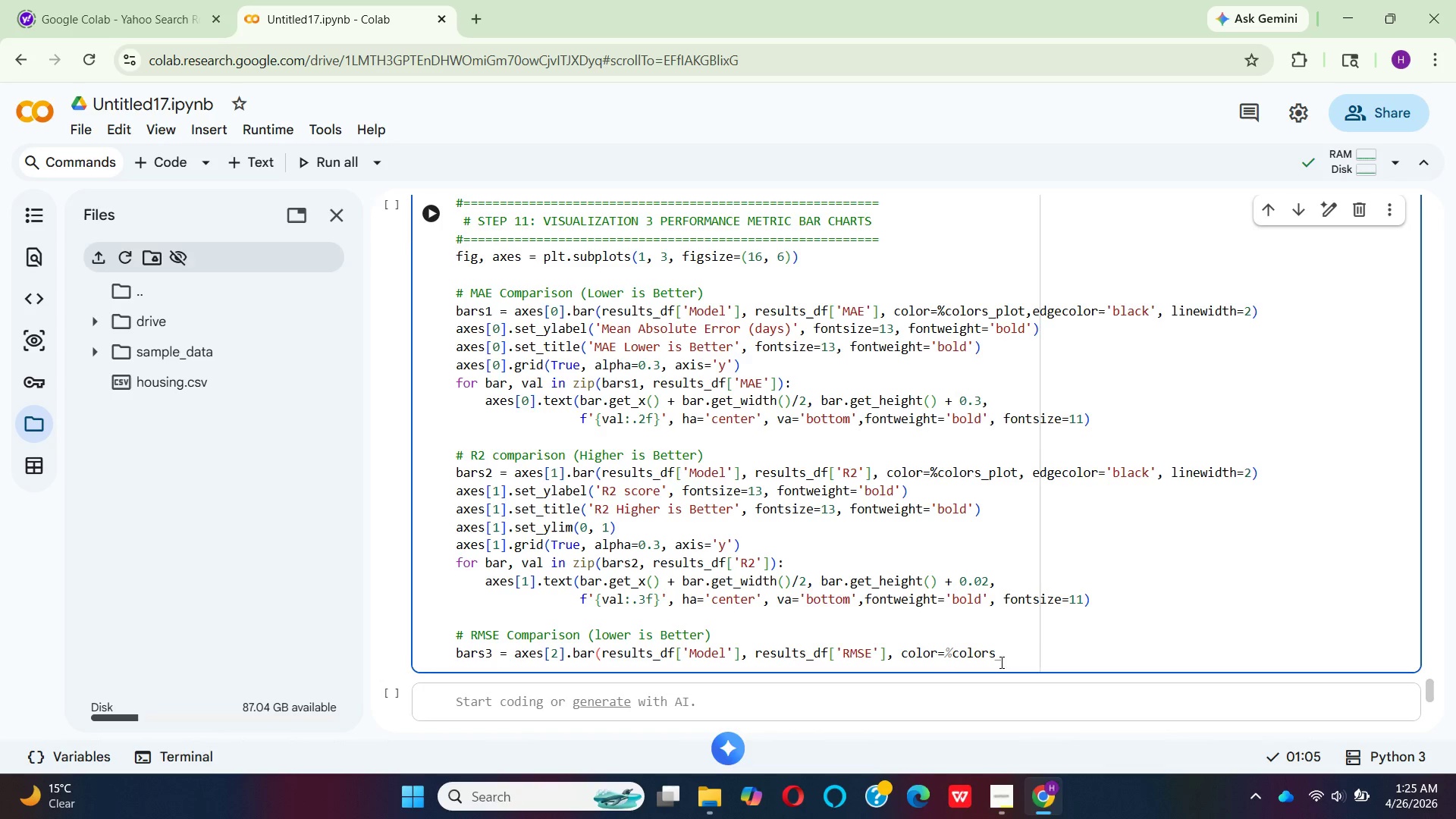 
left_click([1000, 662])
 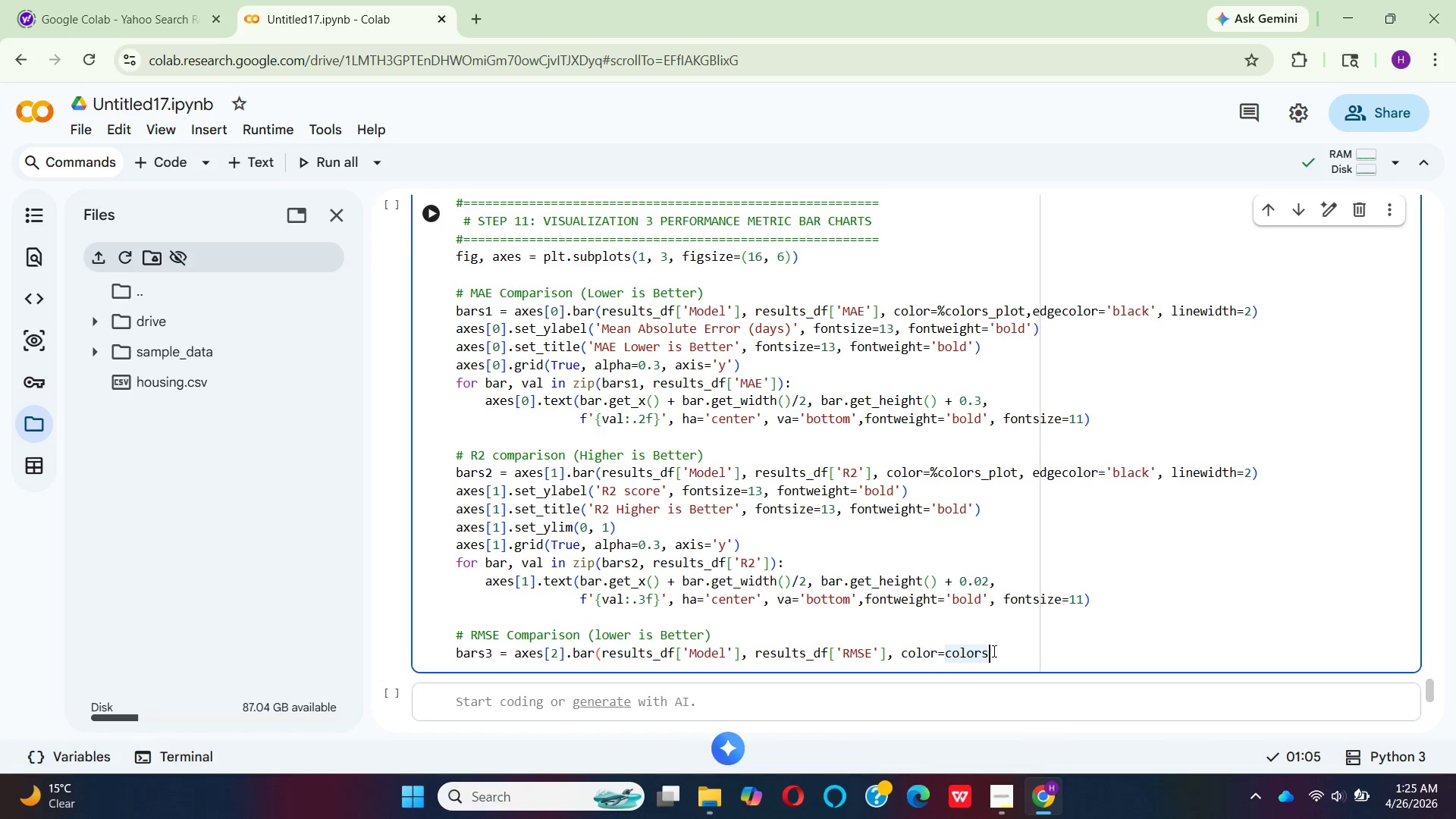 
type(_plt)
 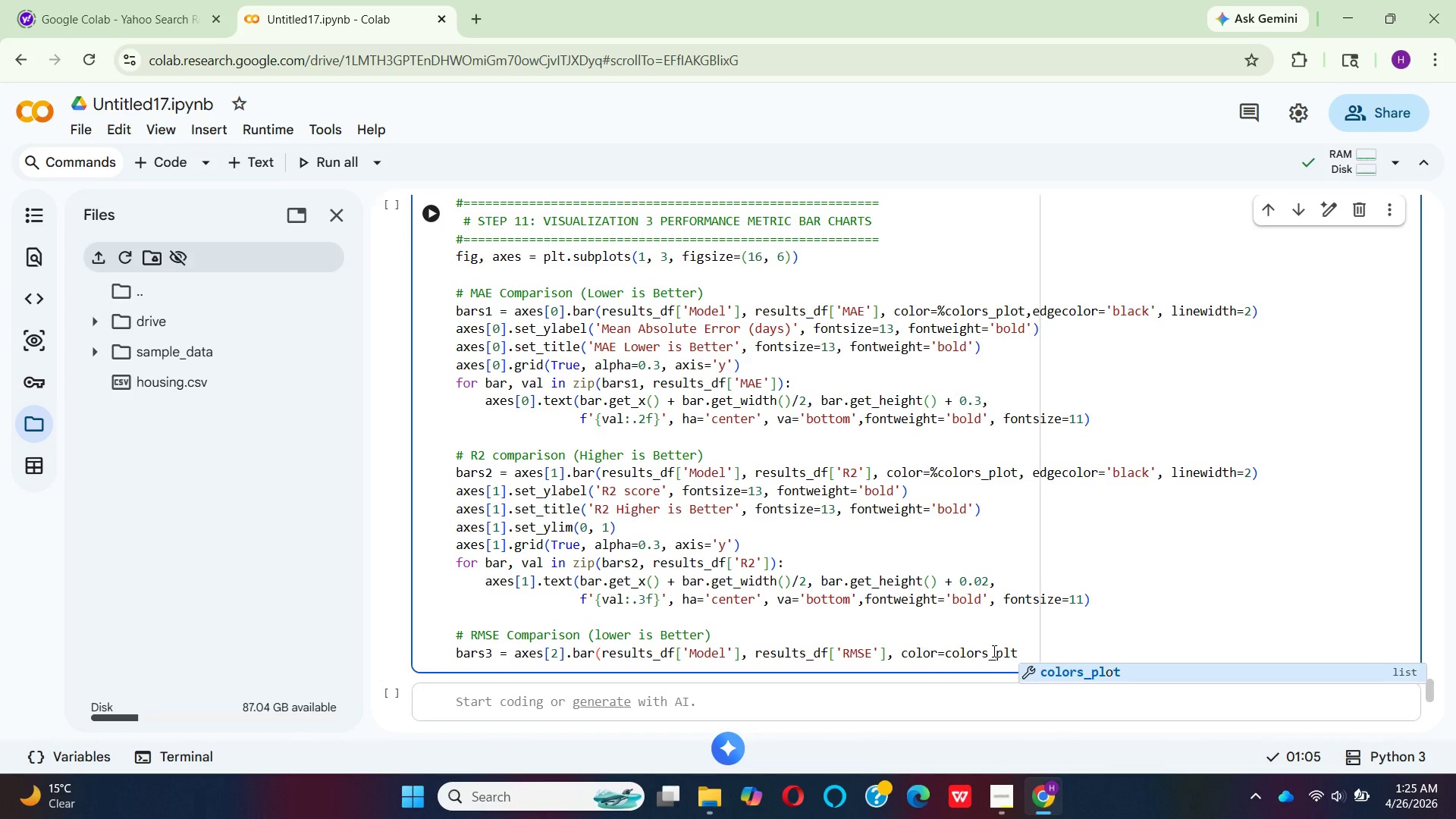 
key(Enter)
 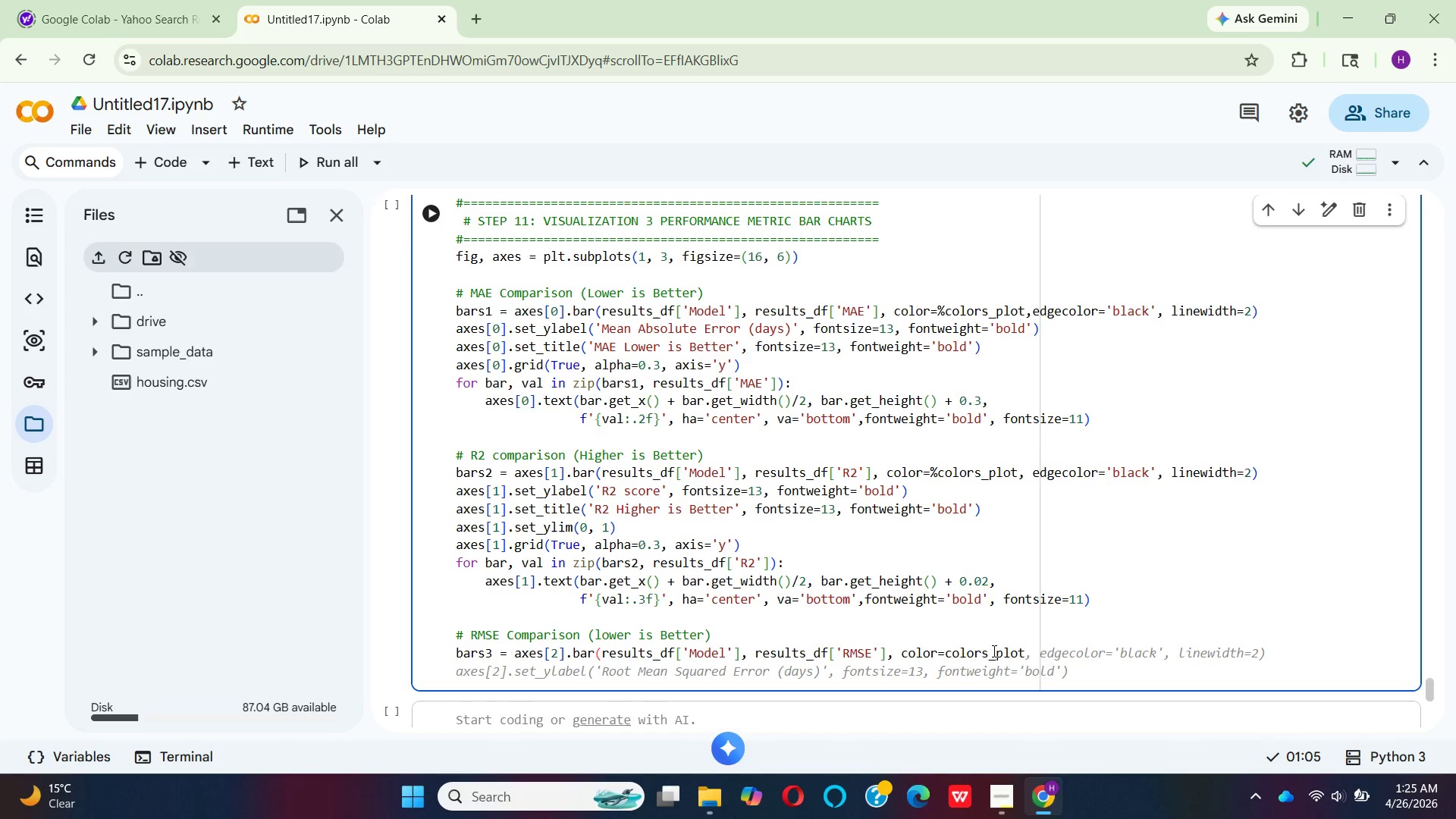 
key(Comma)
 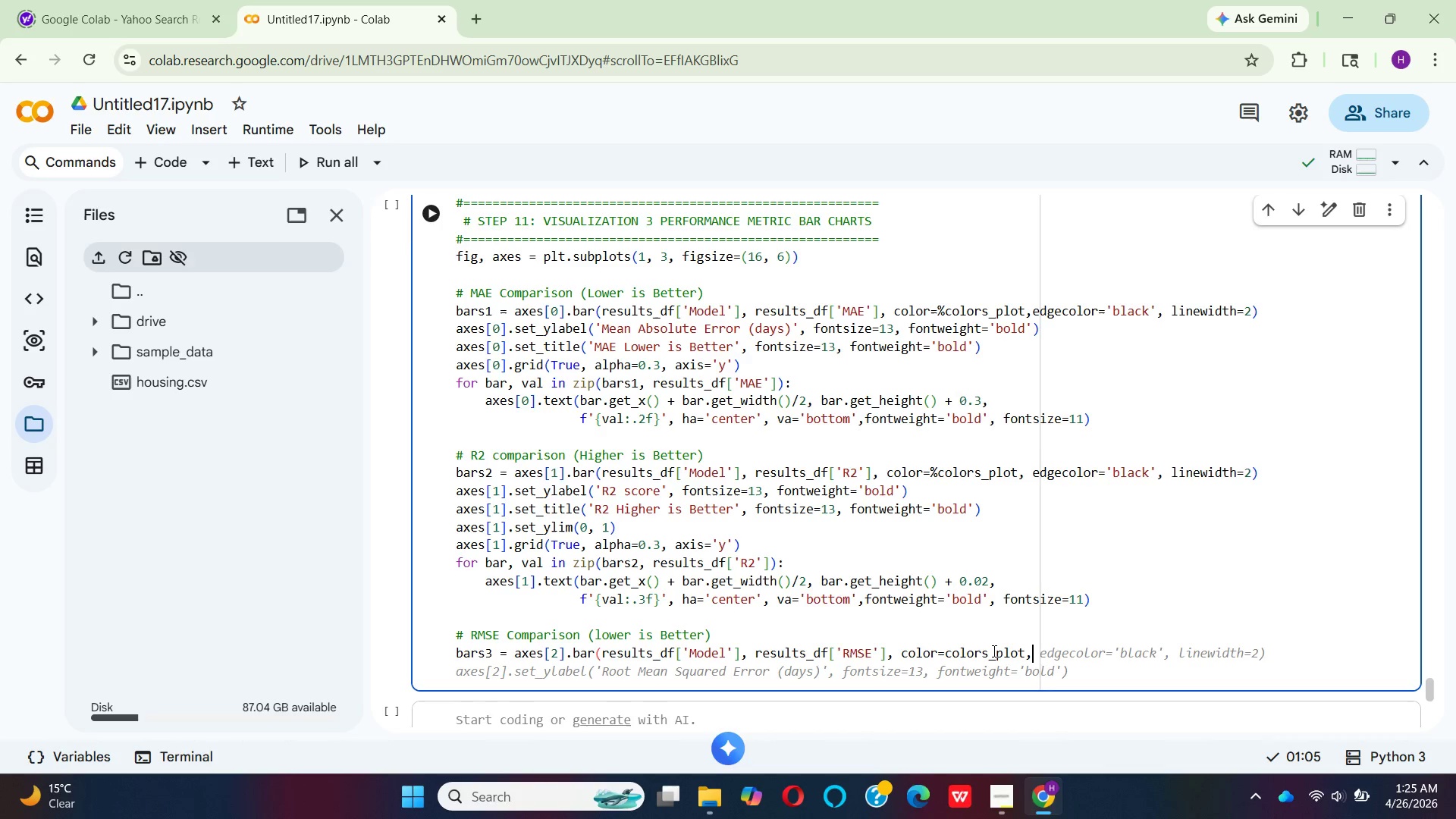 
key(Space)
 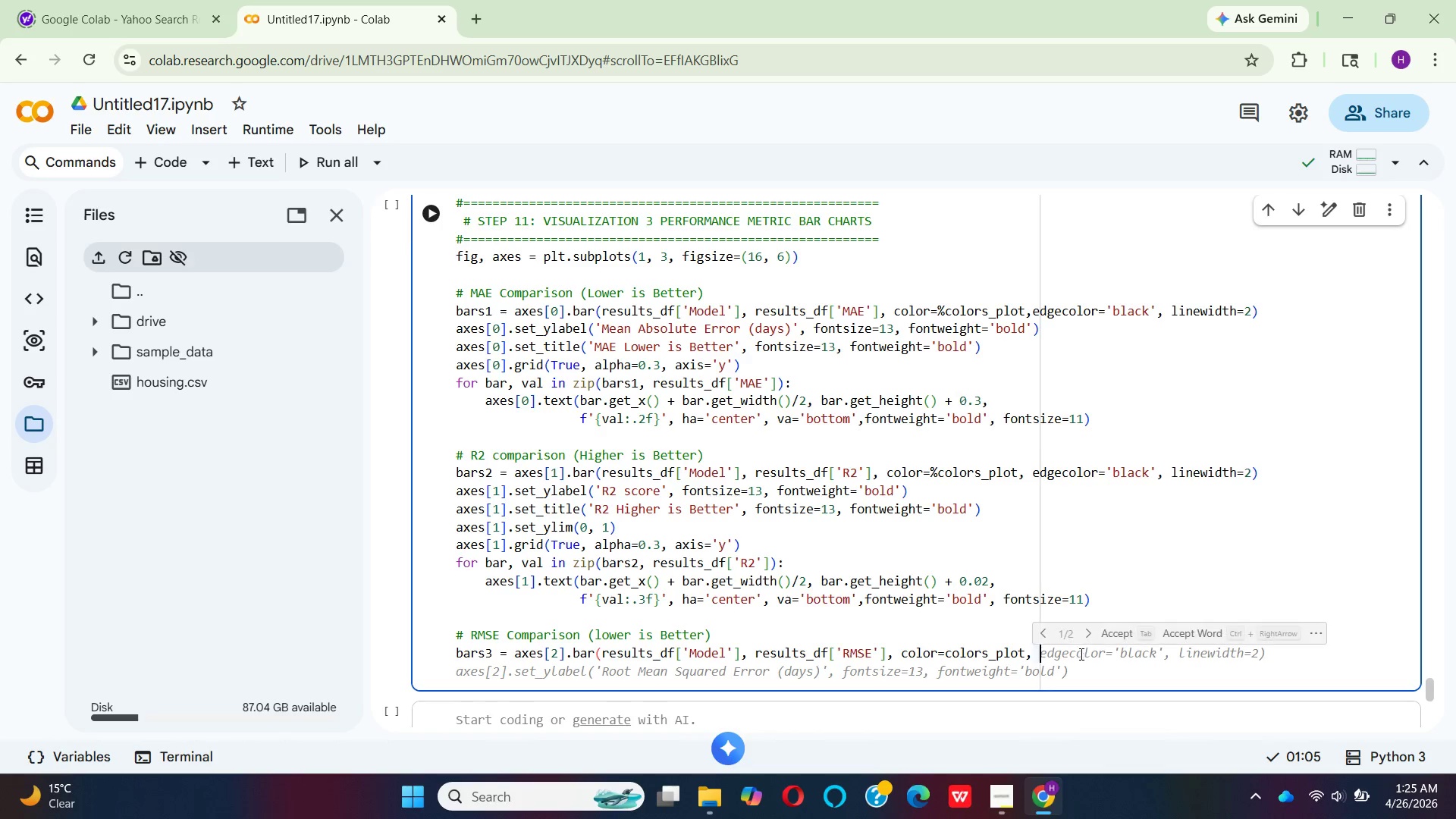 
left_click([1116, 628])
 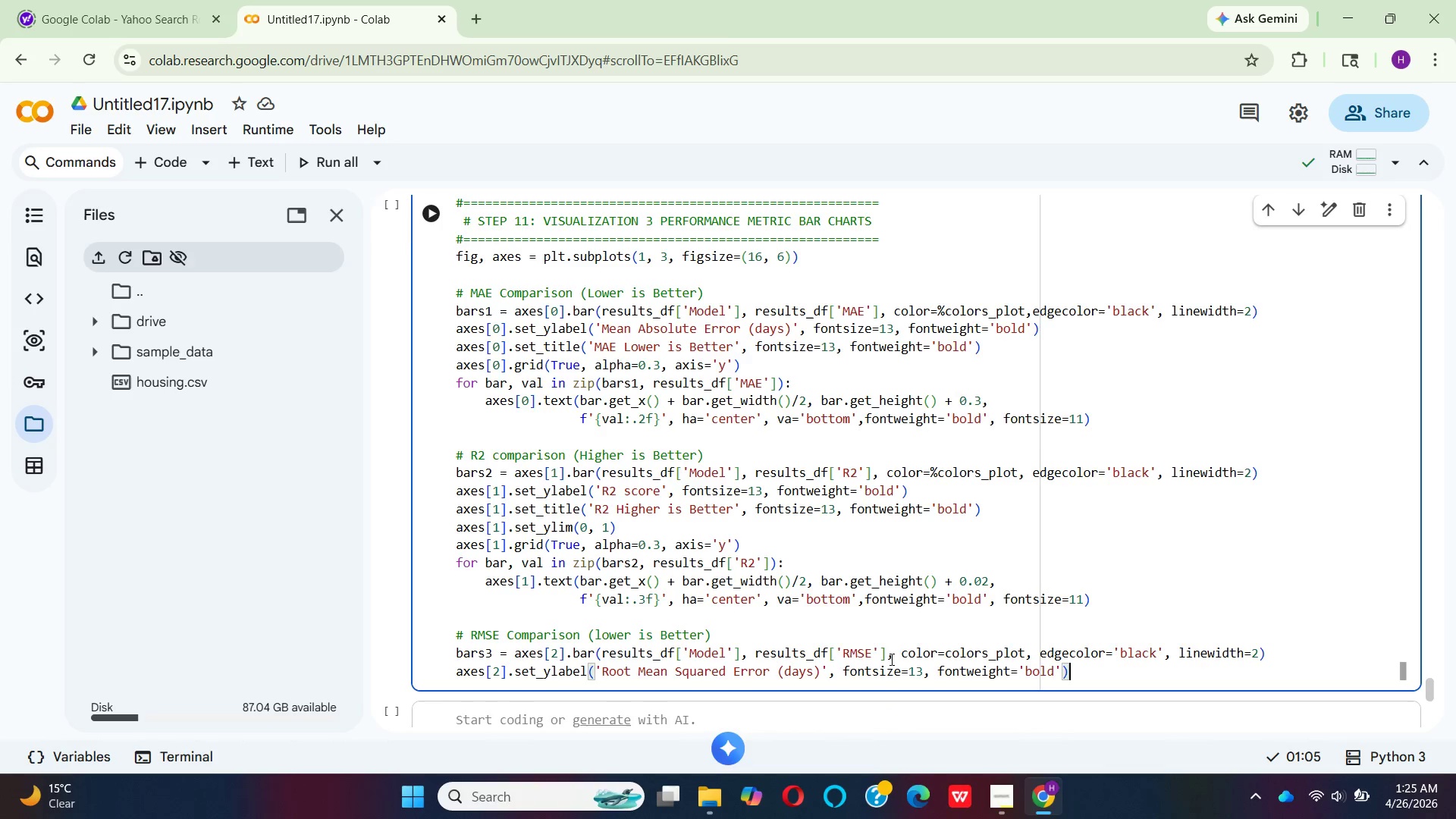 
wait(23.28)
 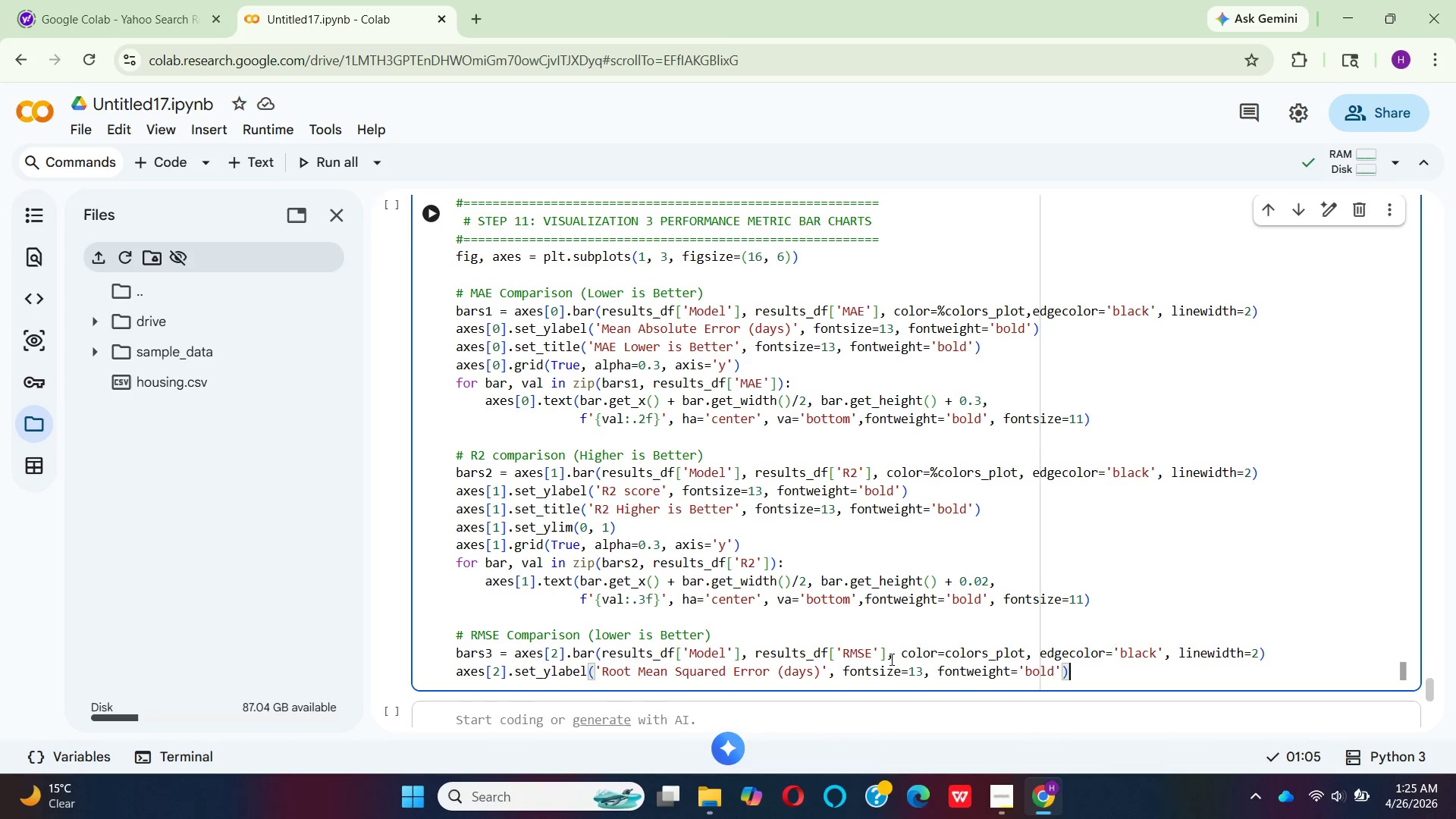 
key(Backspace)
 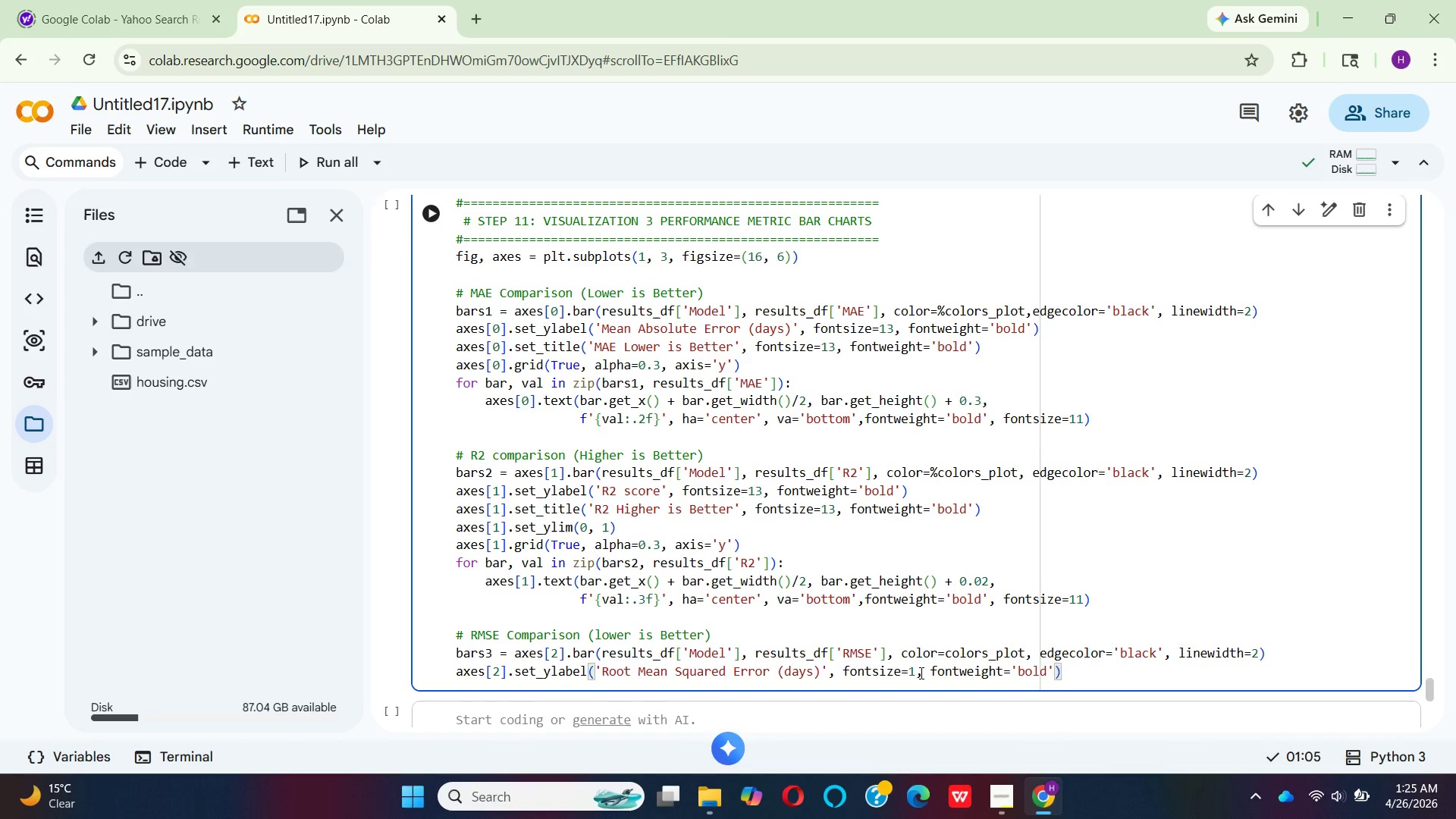 
key(2)
 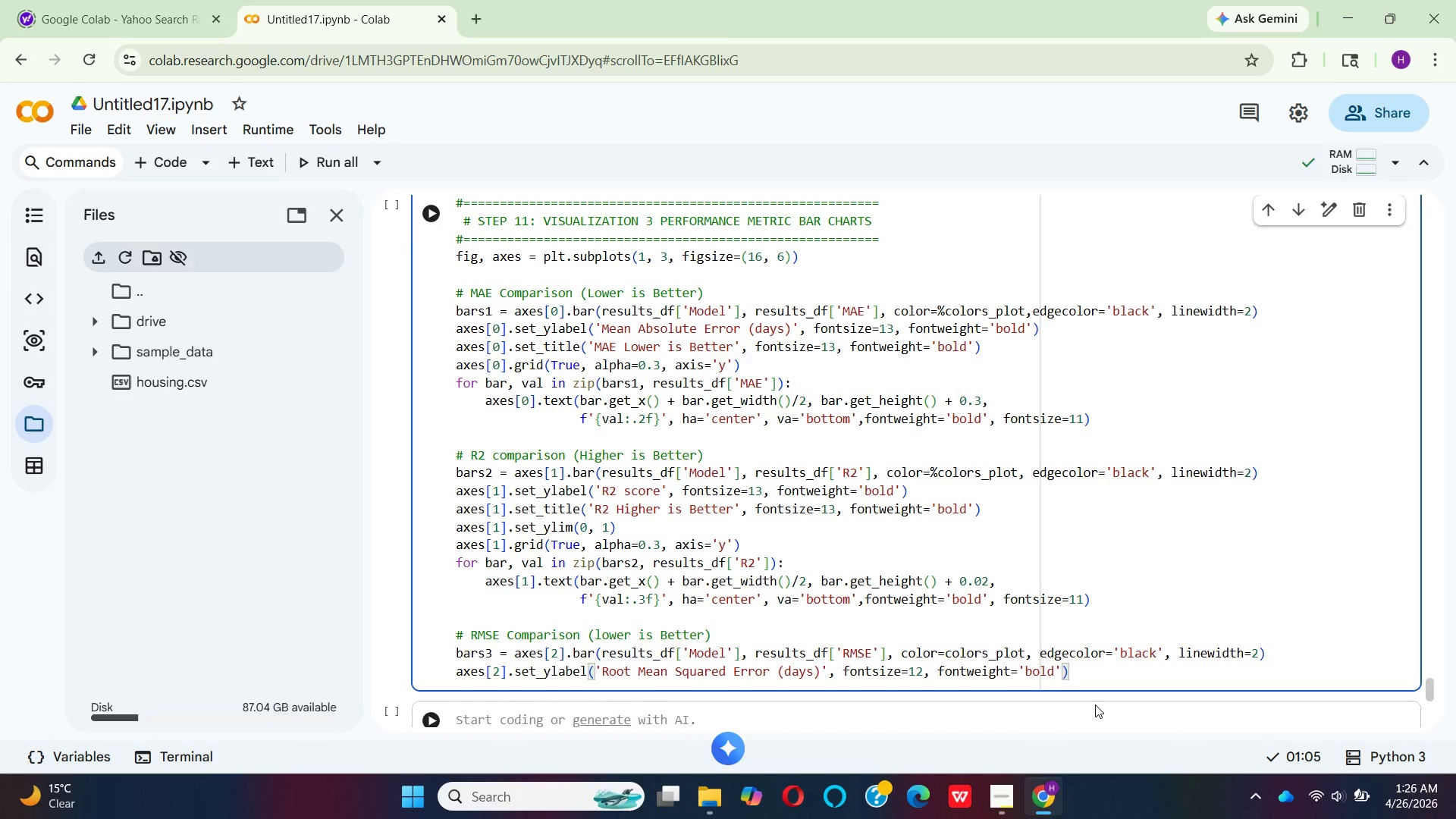 
wait(19.62)
 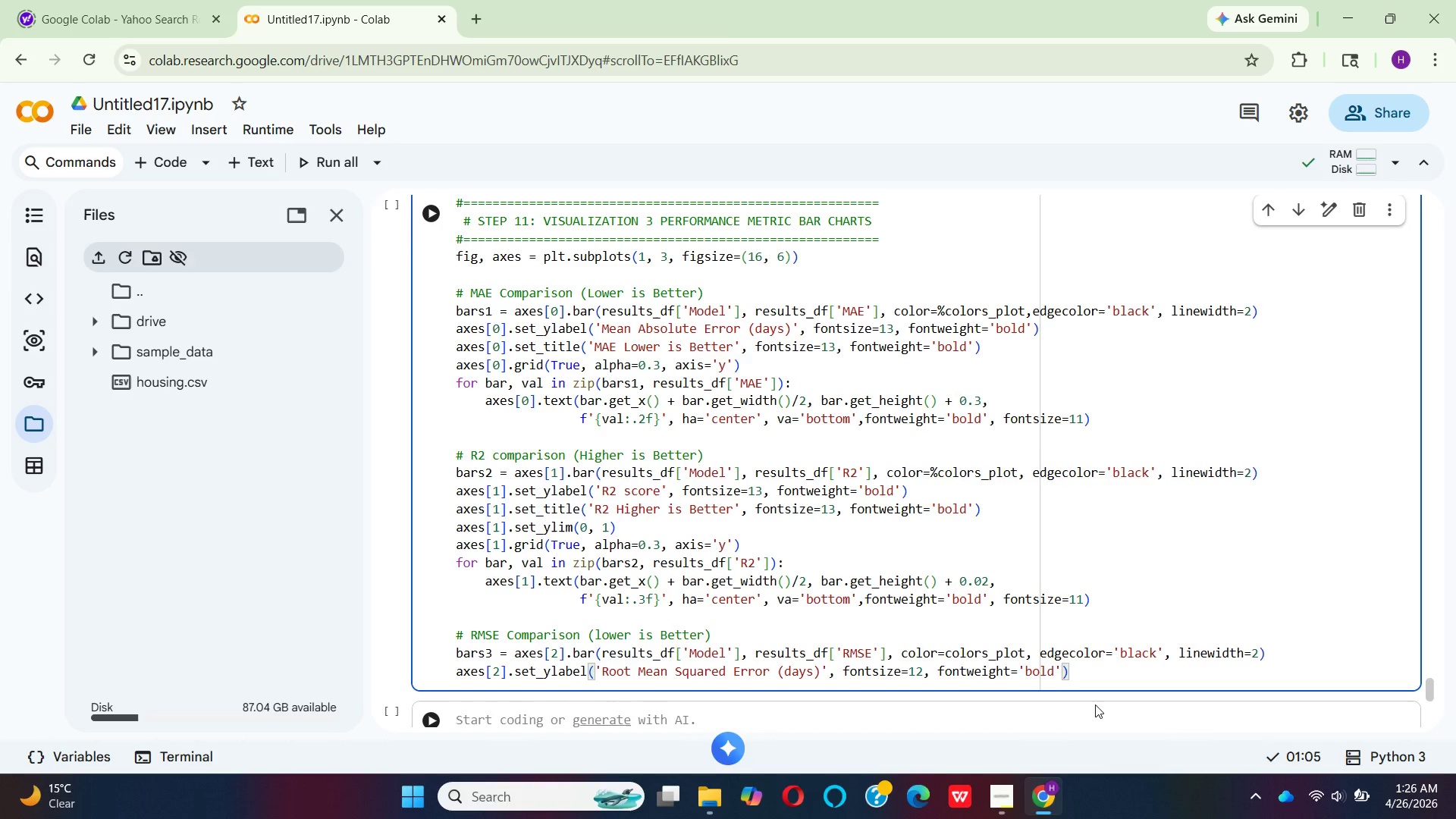 
left_click([1100, 675])
 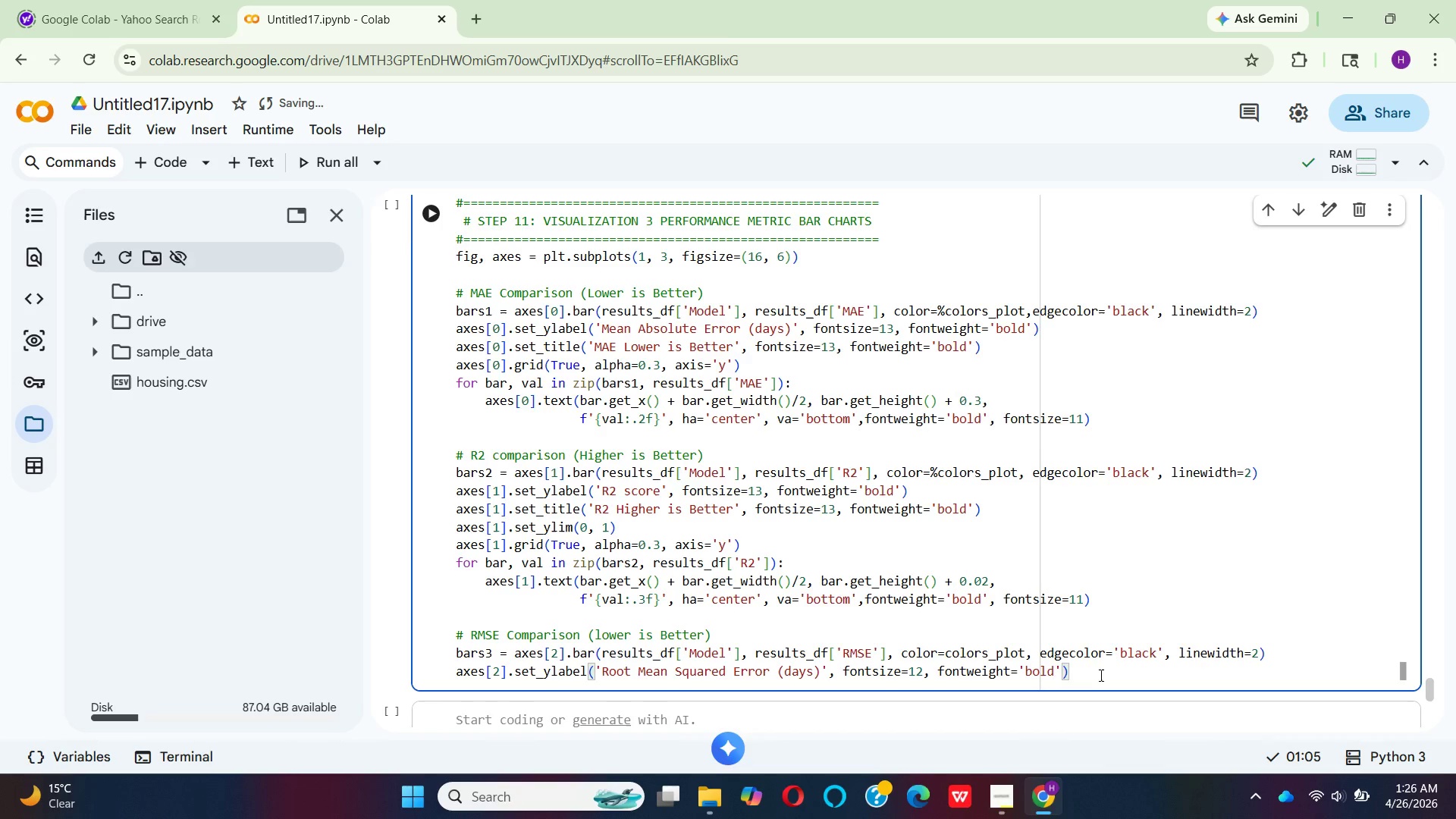 
key(Enter)
 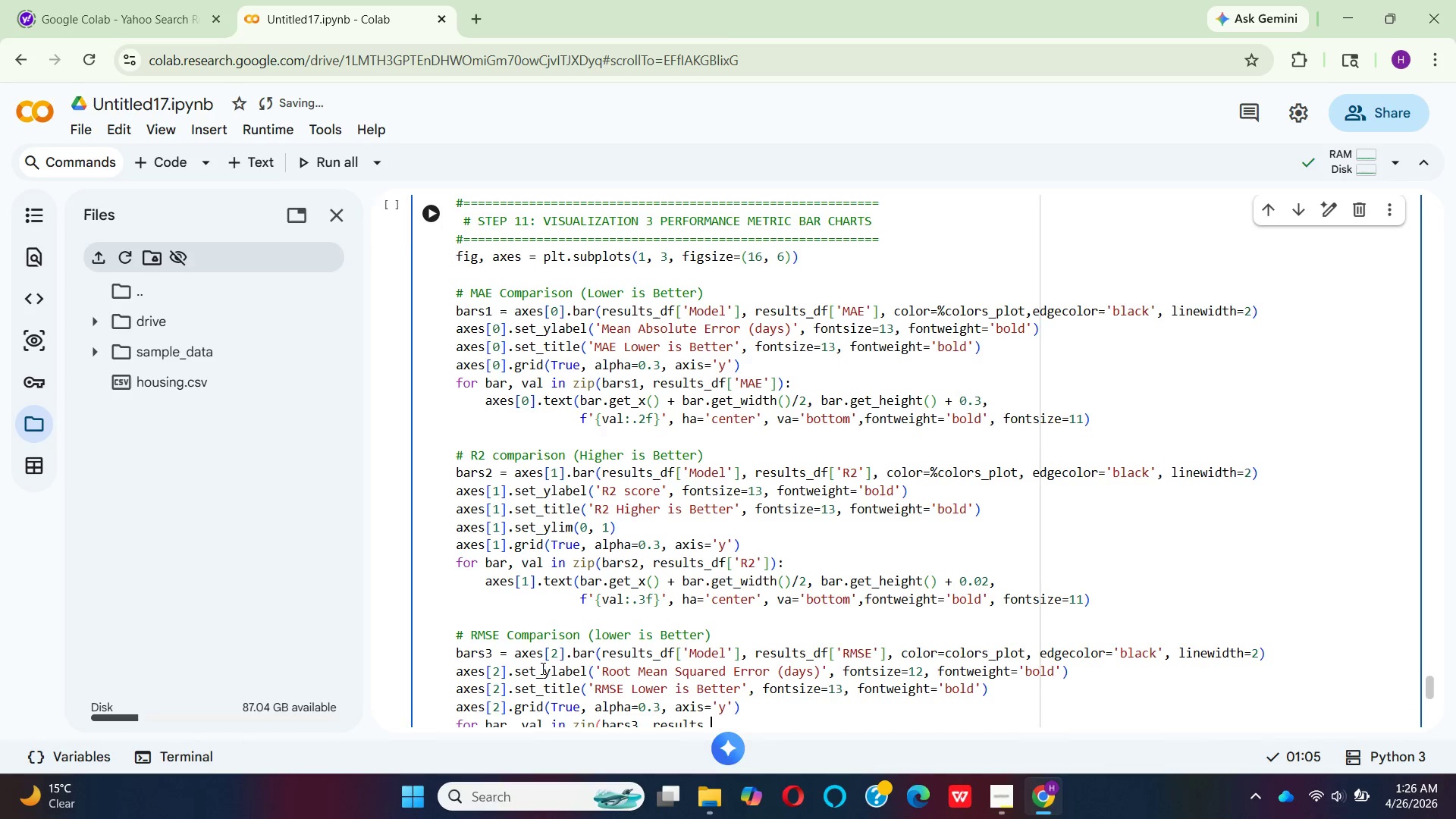 
wait(6.55)
 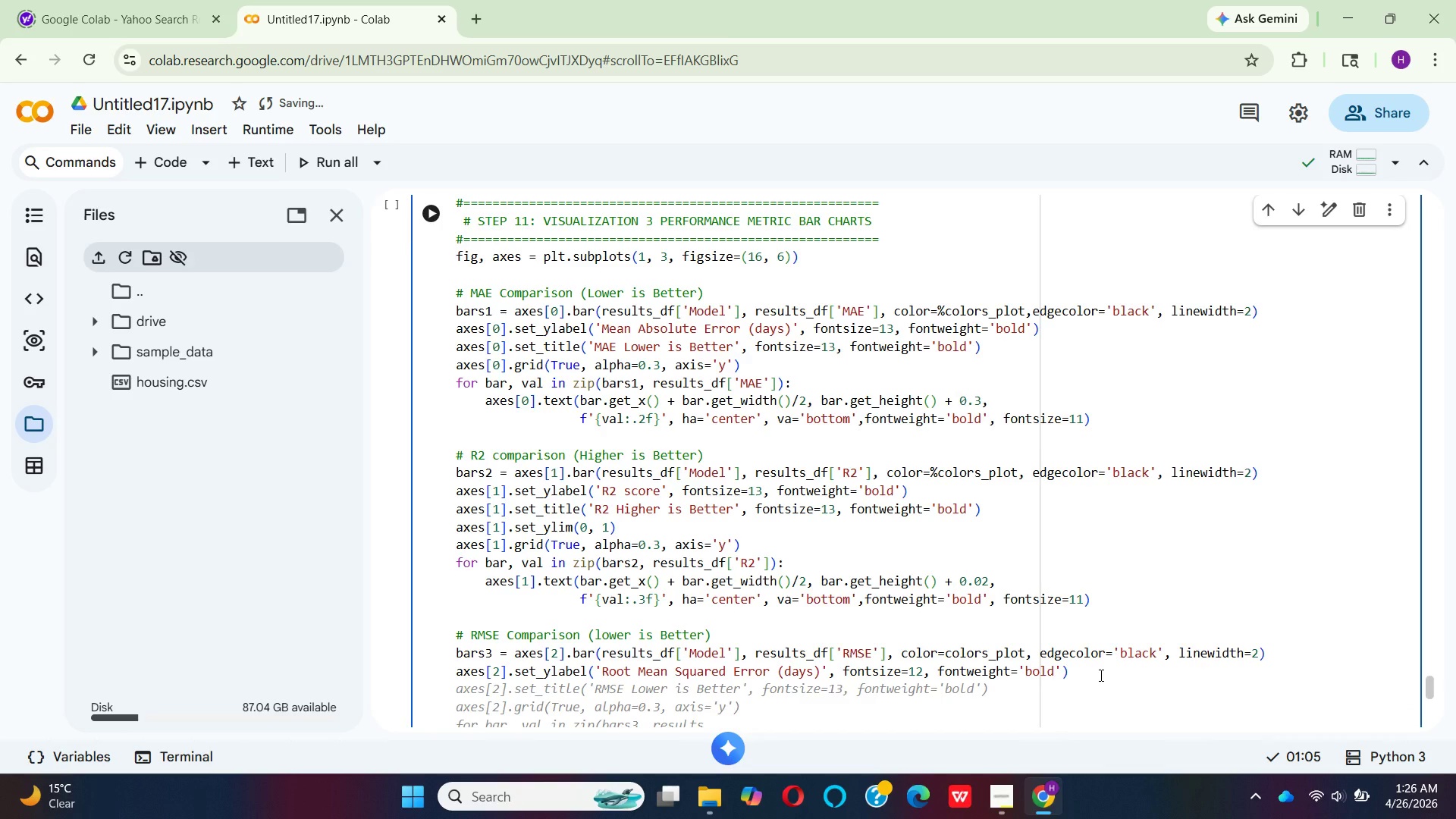 
scroll: coordinate [801, 678], scroll_direction: down, amount: 1.0
 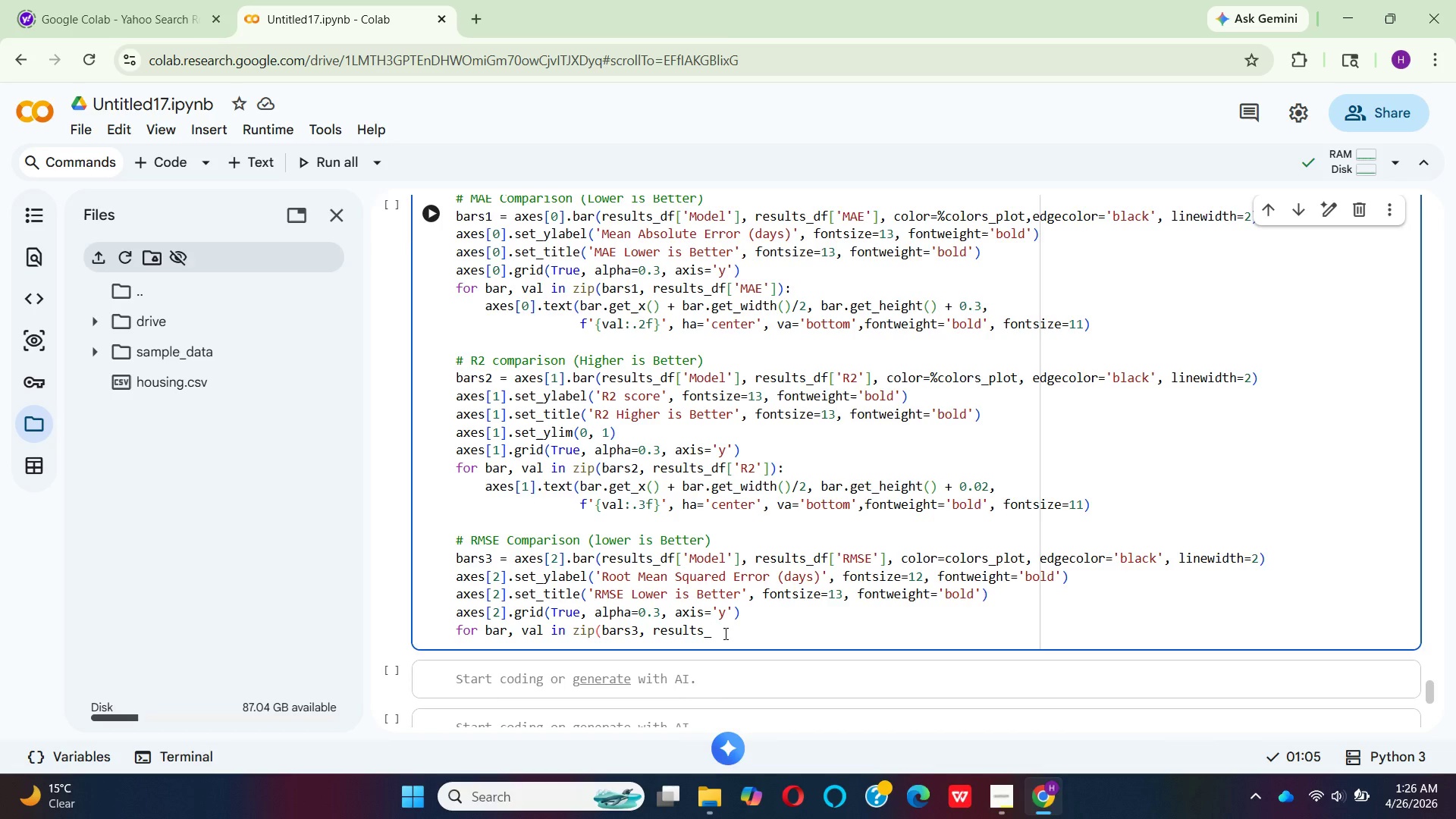 
wait(37.15)
 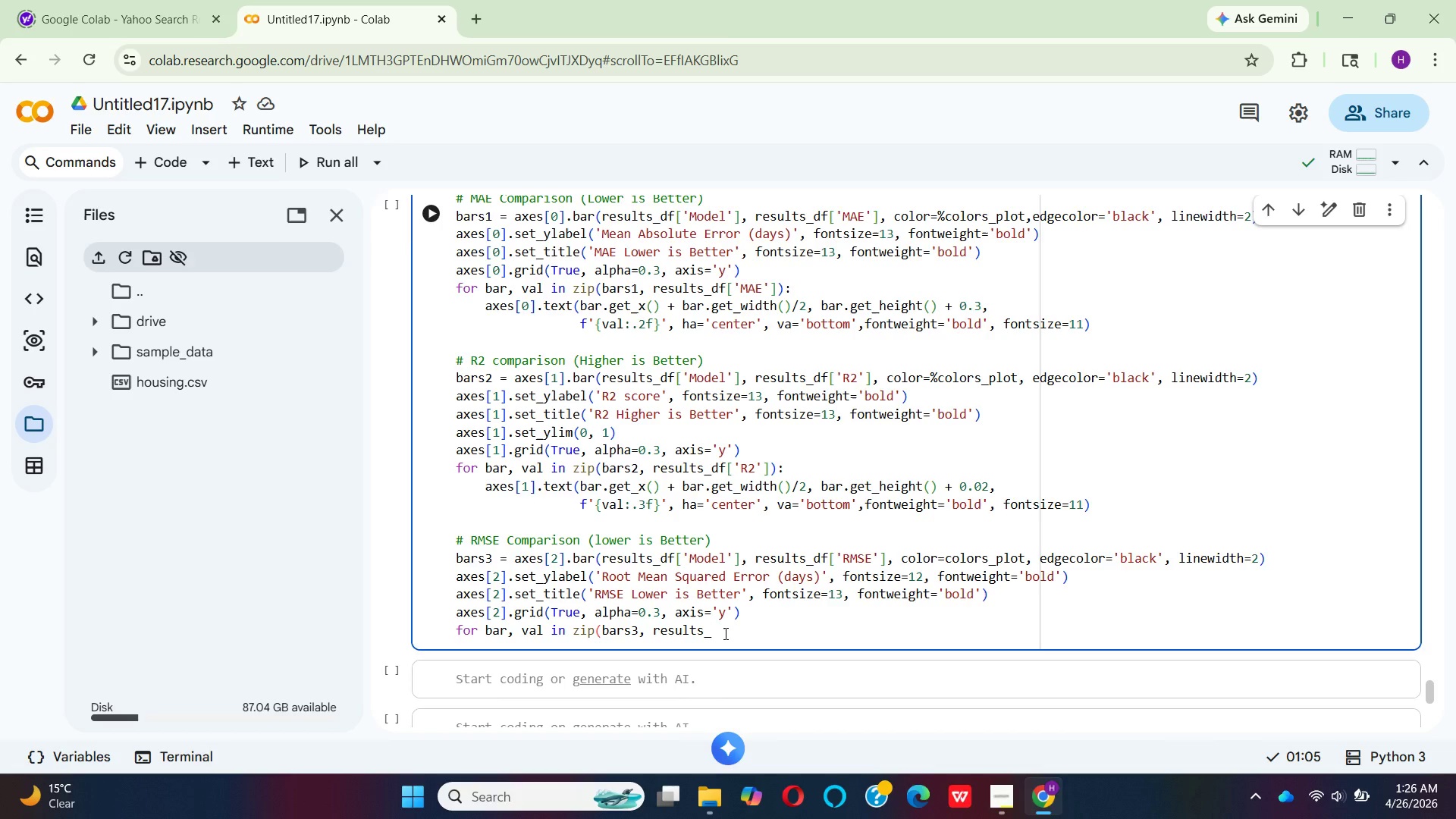 
type(df)
 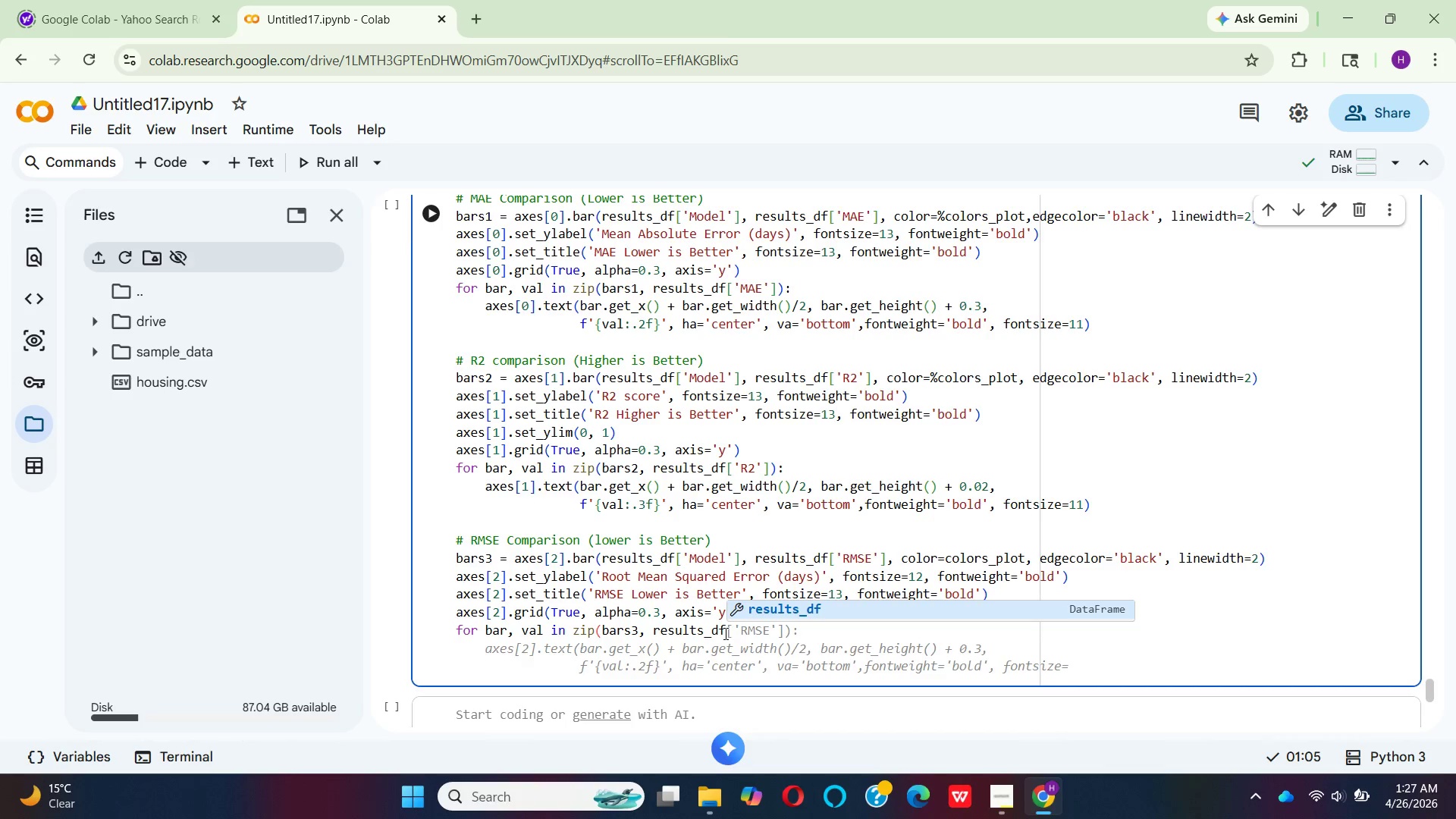 
key(Enter)
 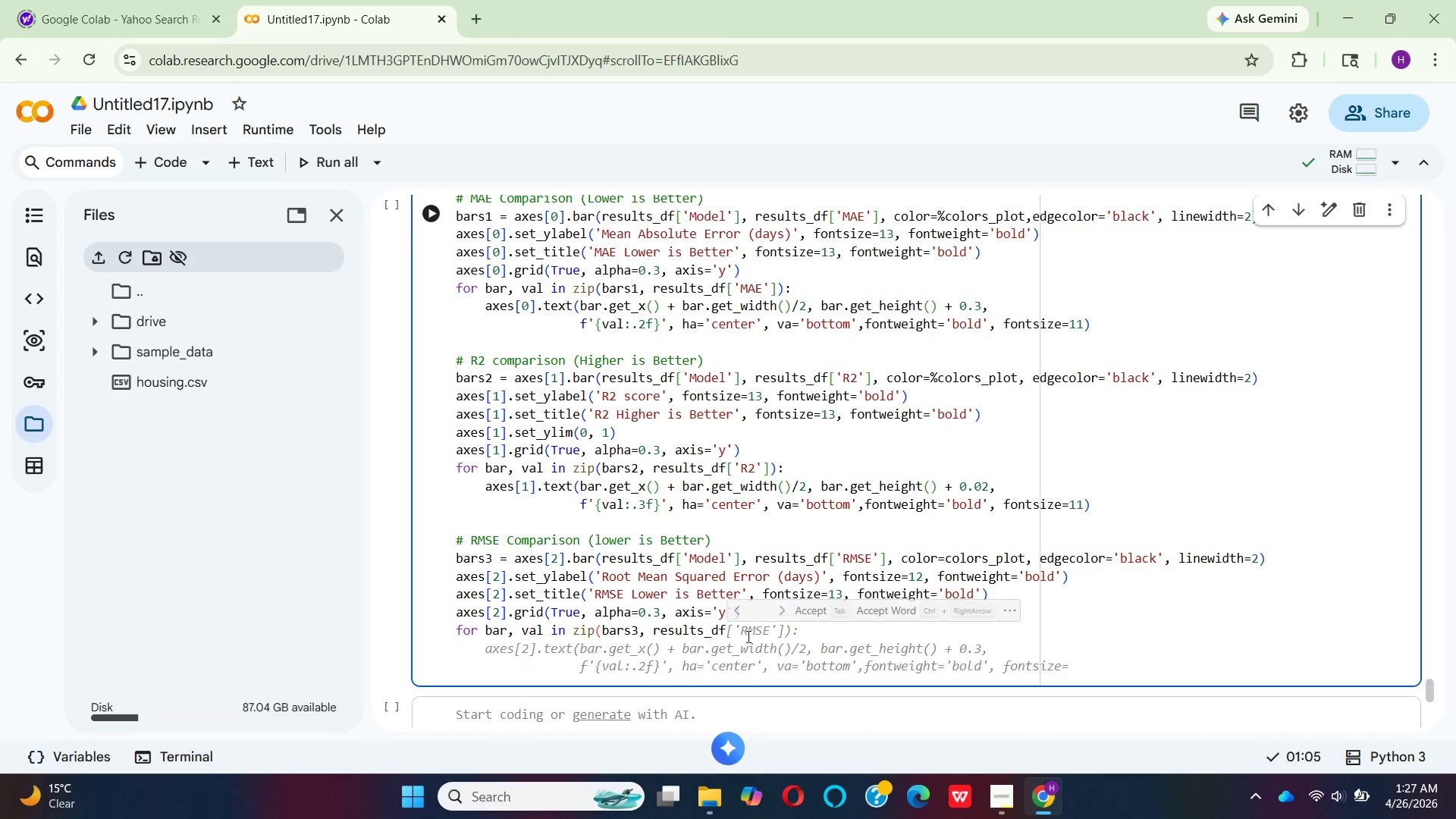 
left_click([809, 613])
 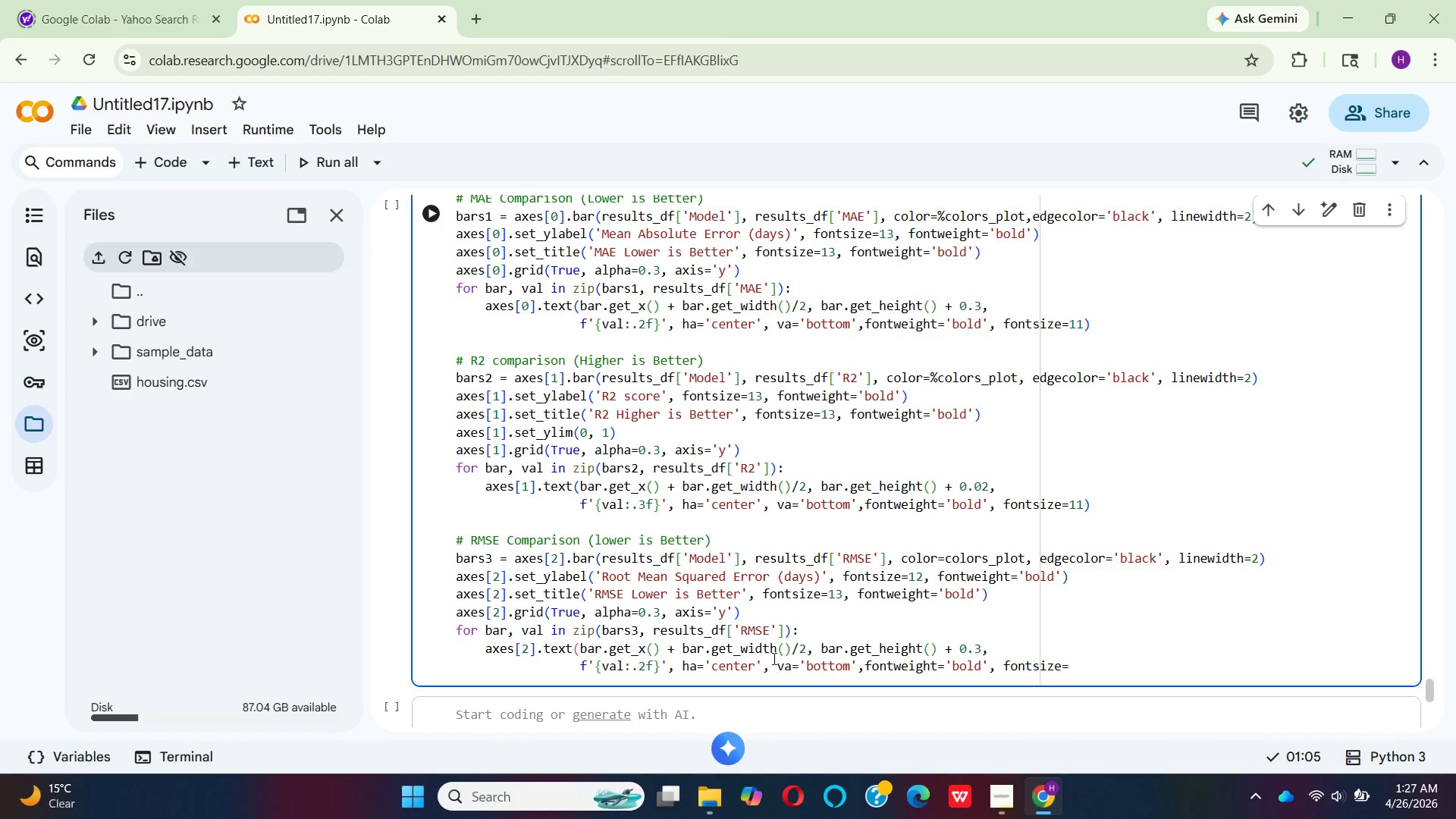 
scroll: coordinate [773, 654], scroll_direction: down, amount: 1.0
 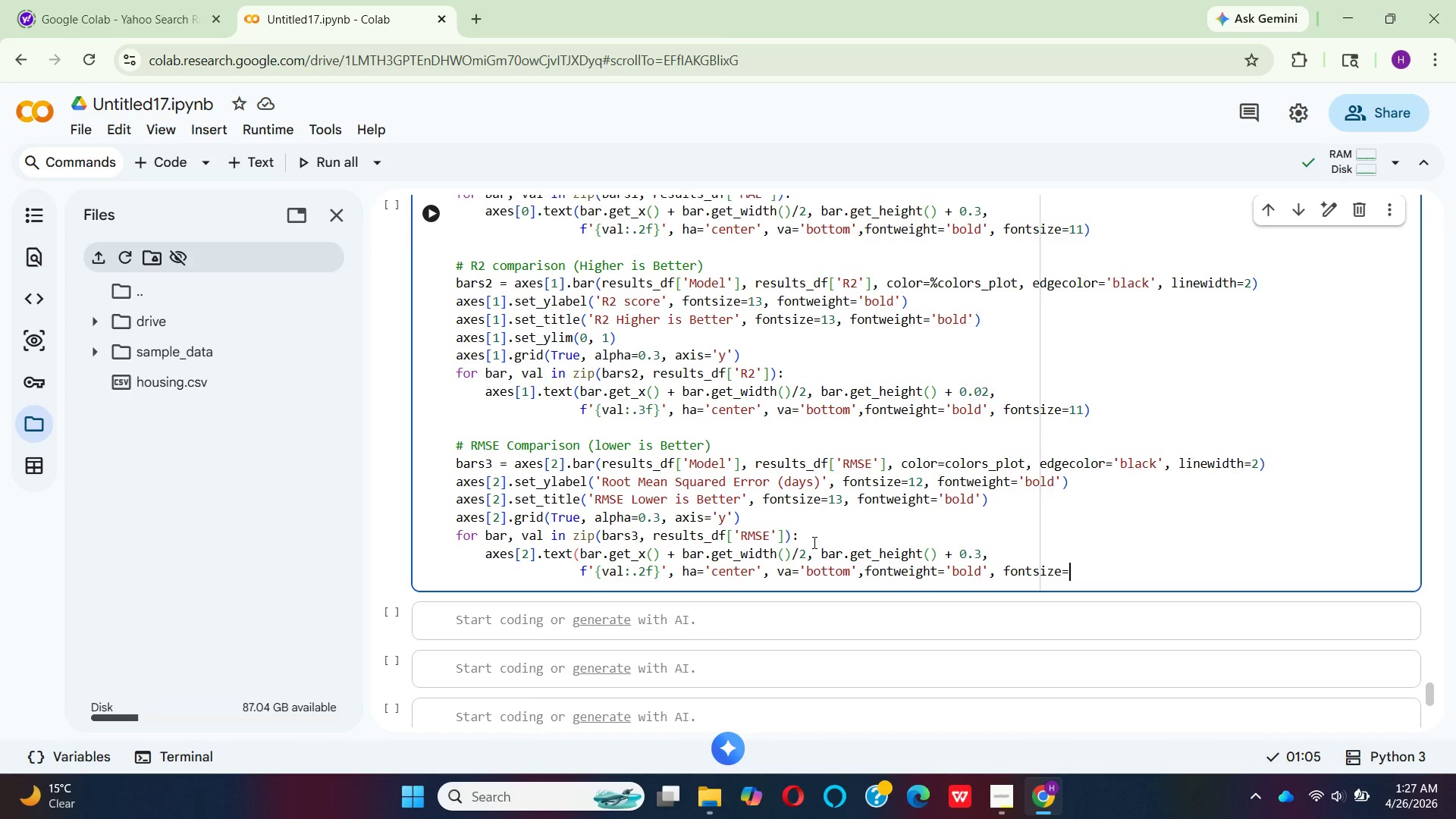 
wait(30.65)
 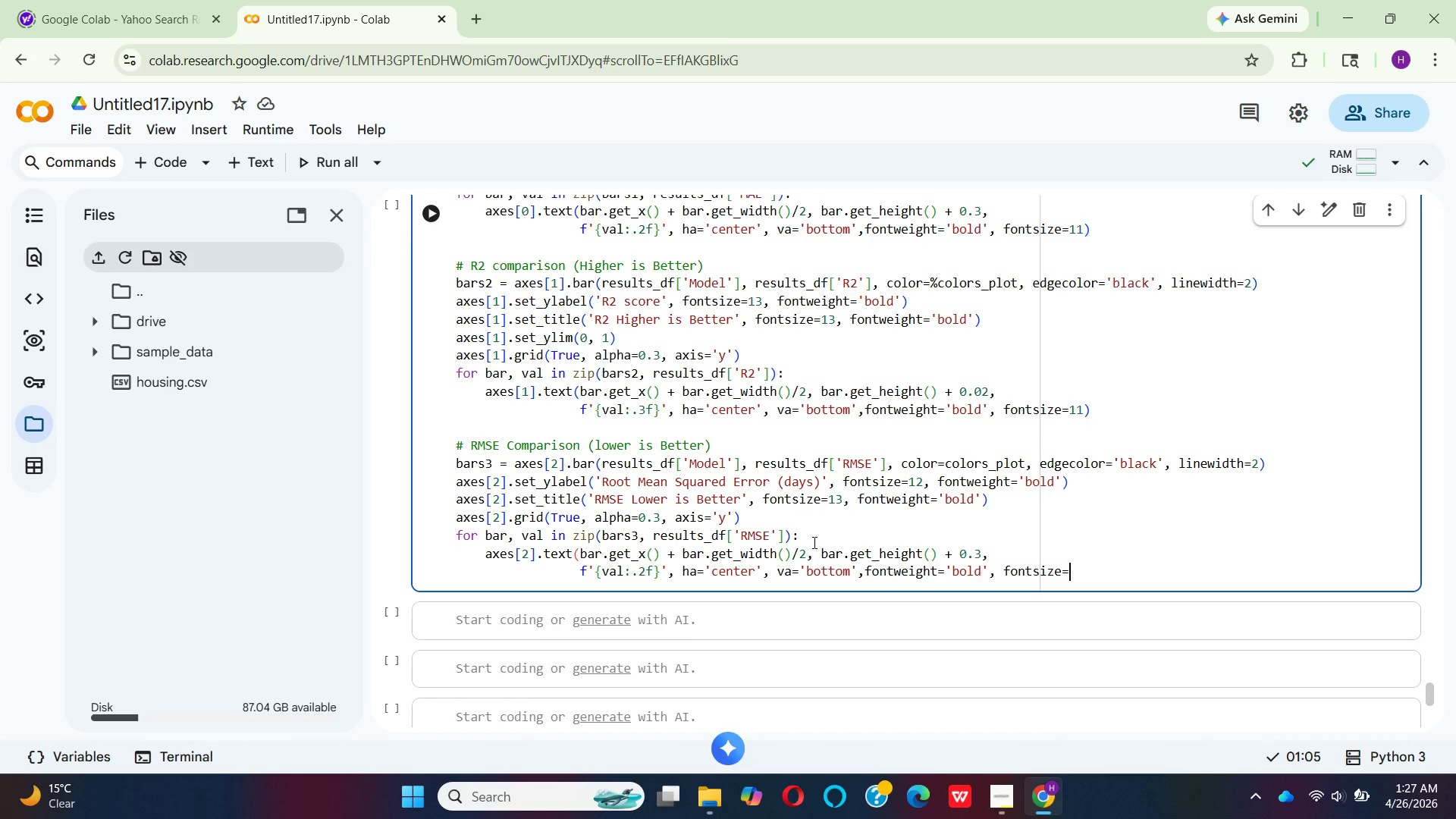 
type(11))
 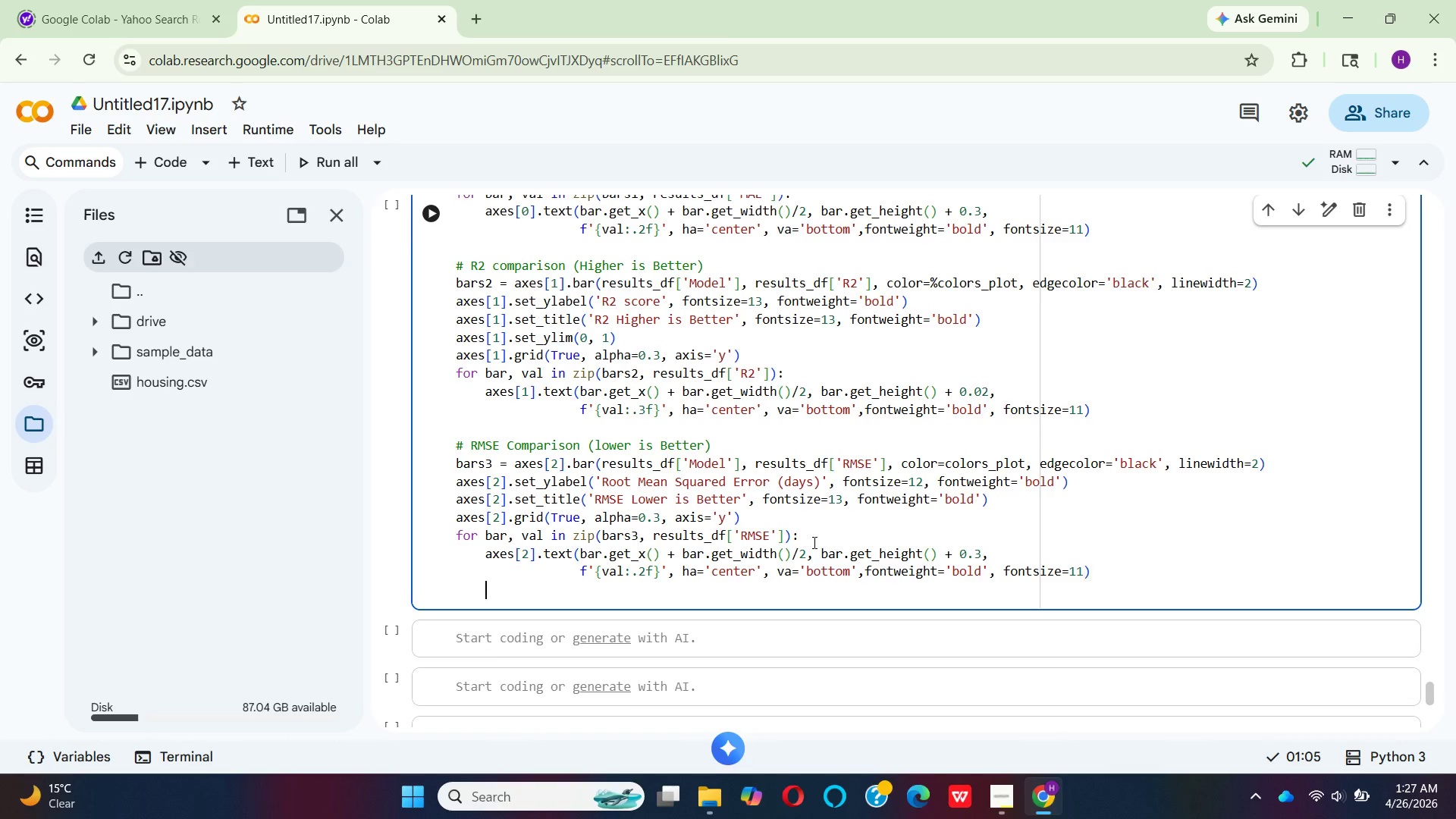 
 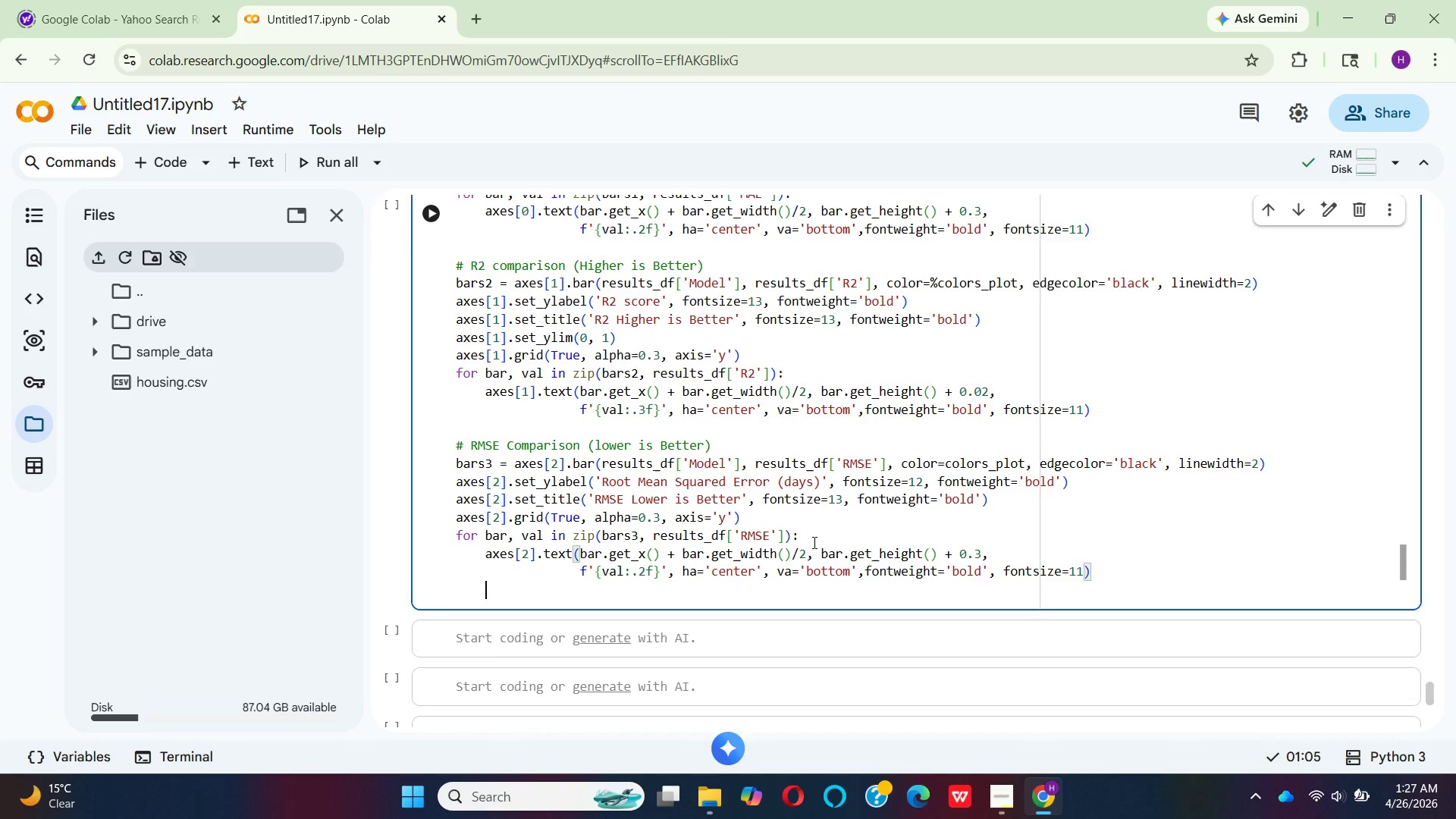 
key(Enter)
 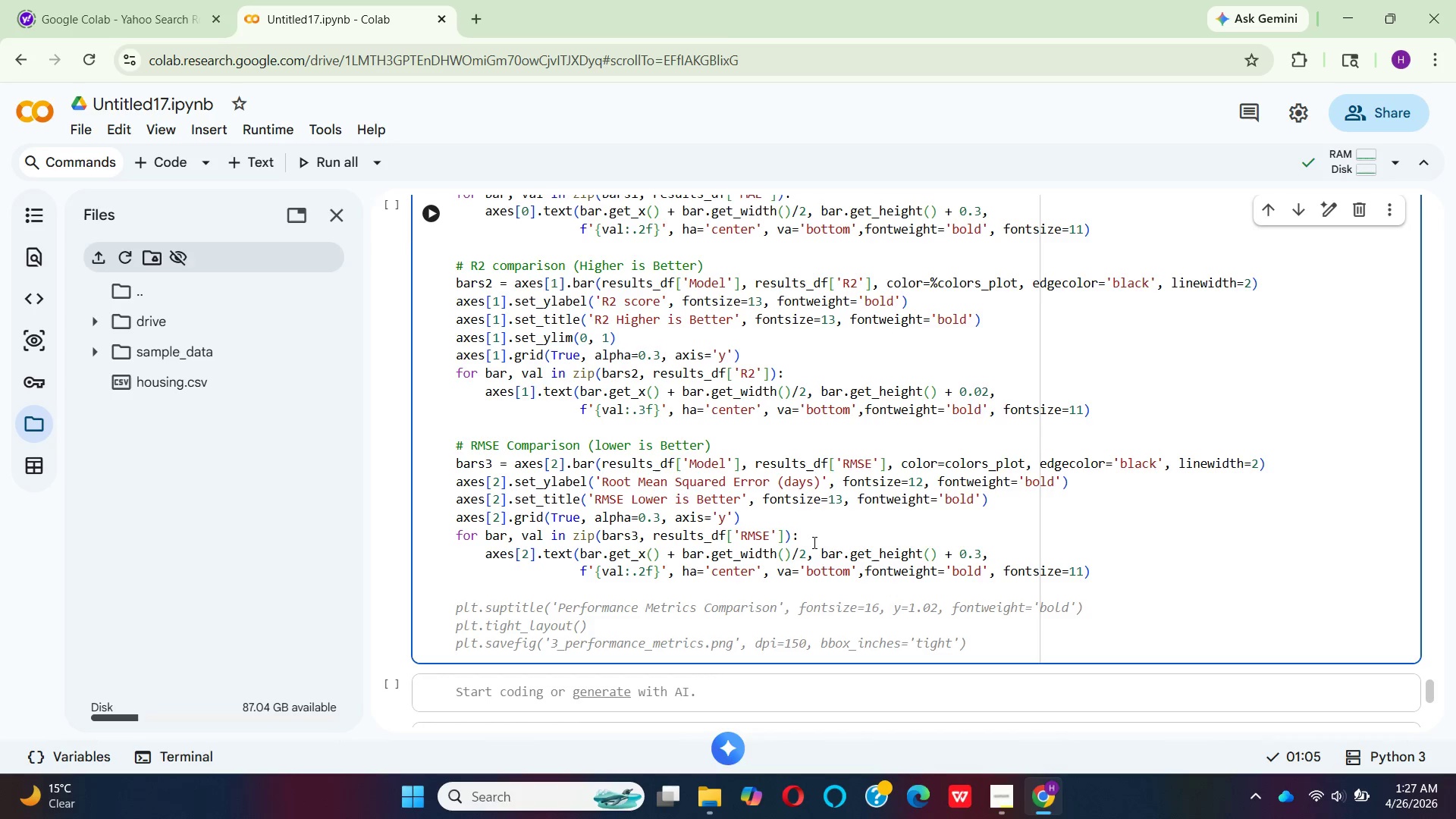 
wait(6.57)
 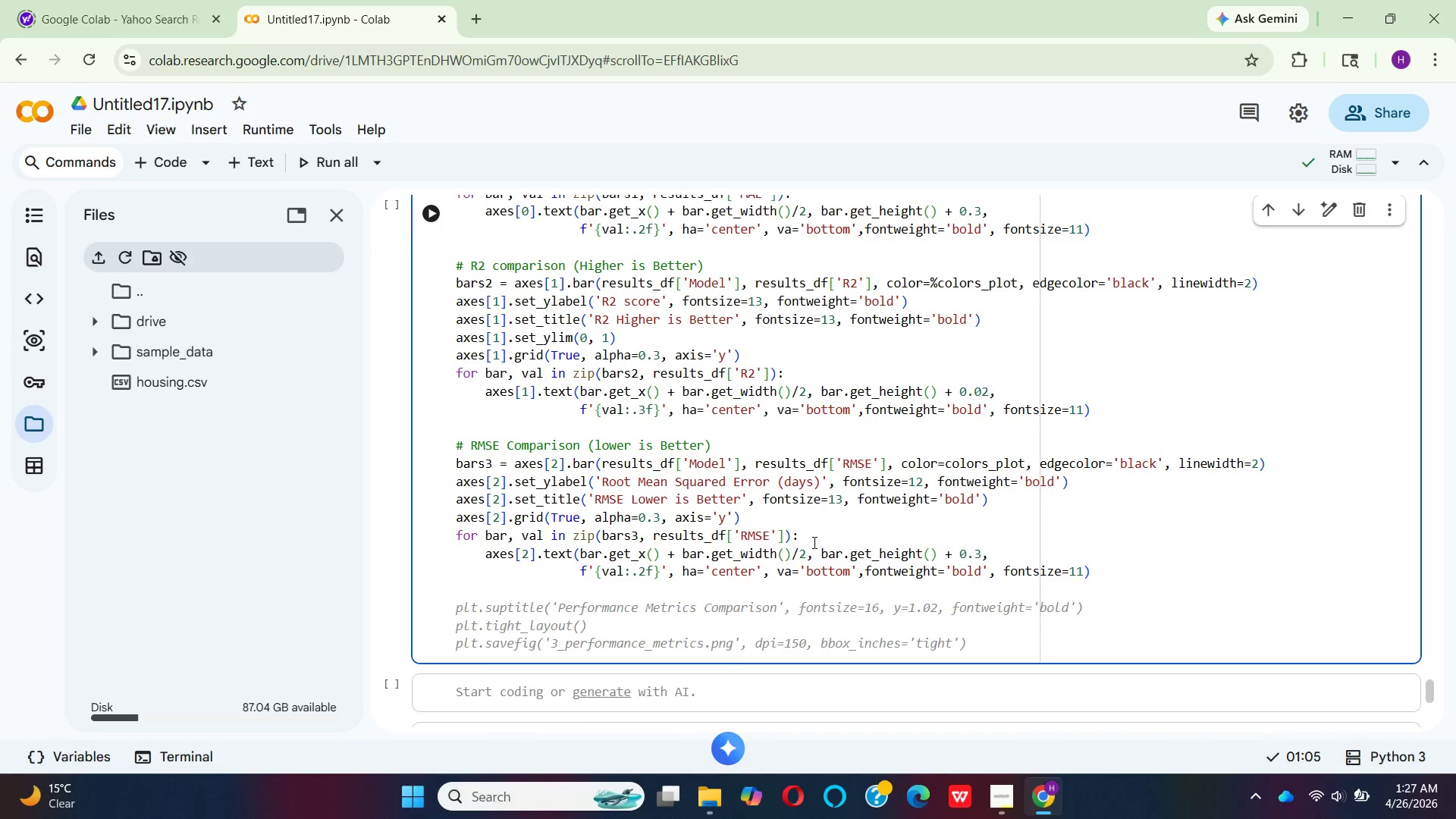 
mouse_move([719, 585])
 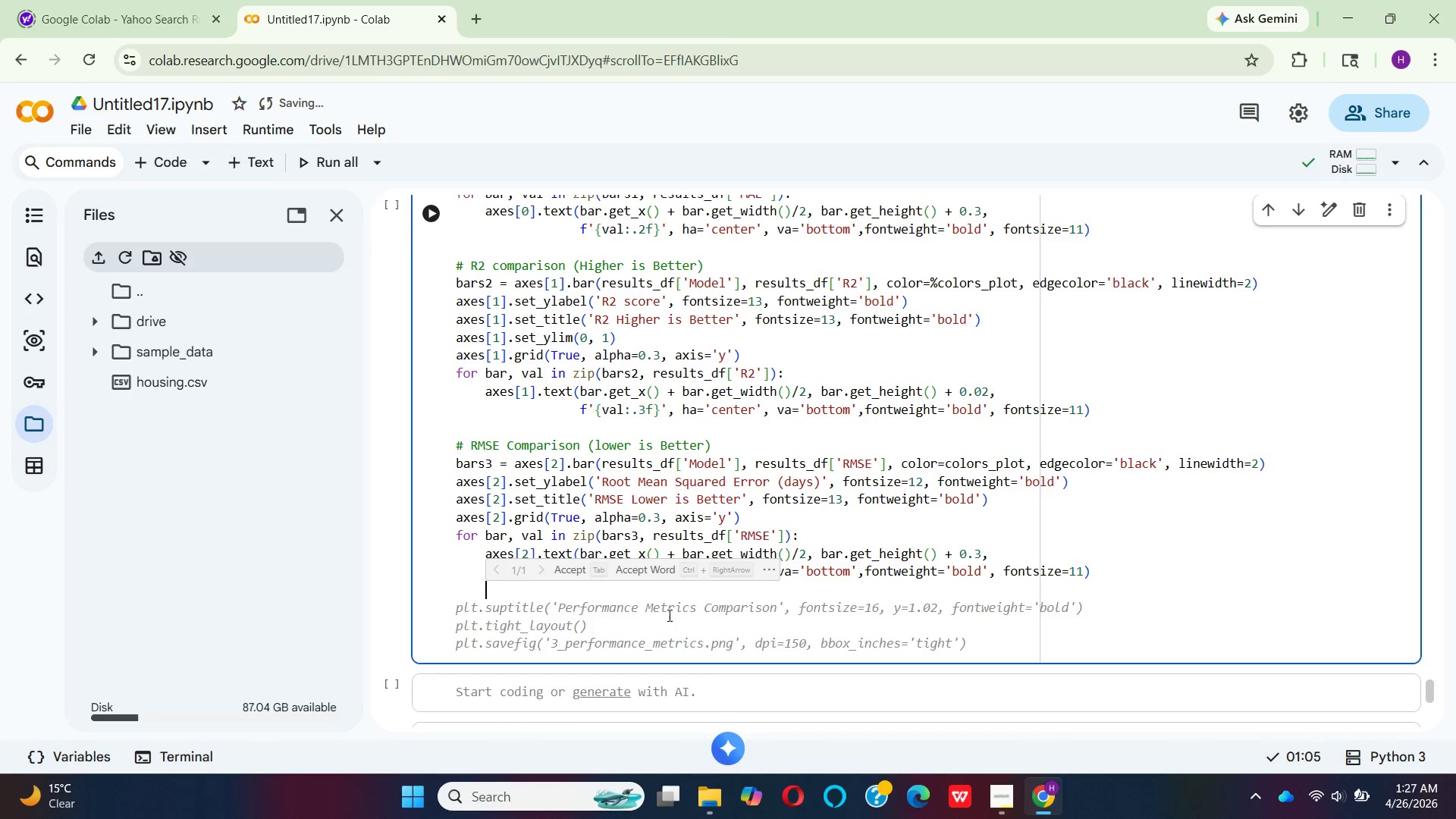 
mouse_move([556, 578])
 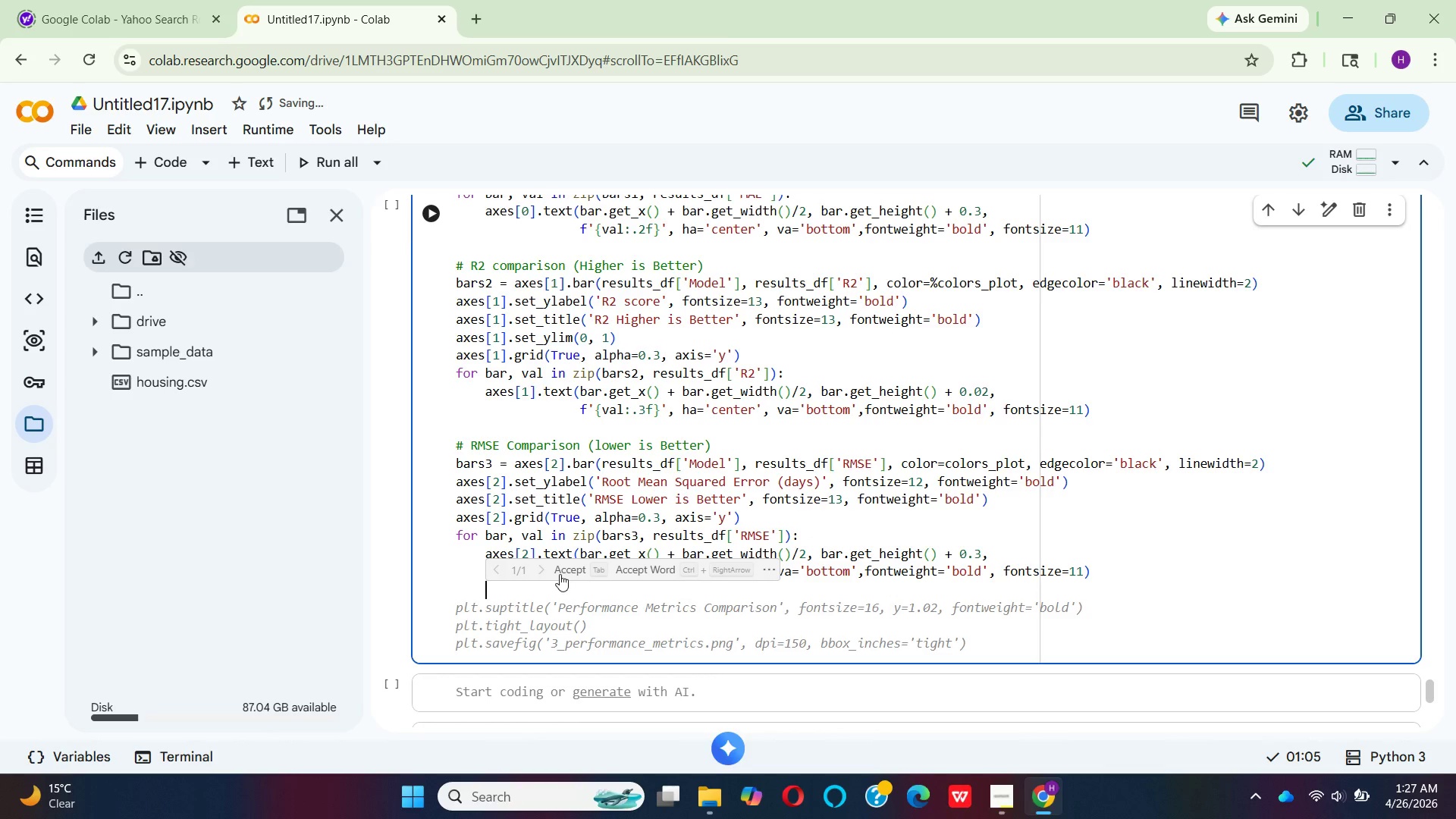 
left_click([560, 574])
 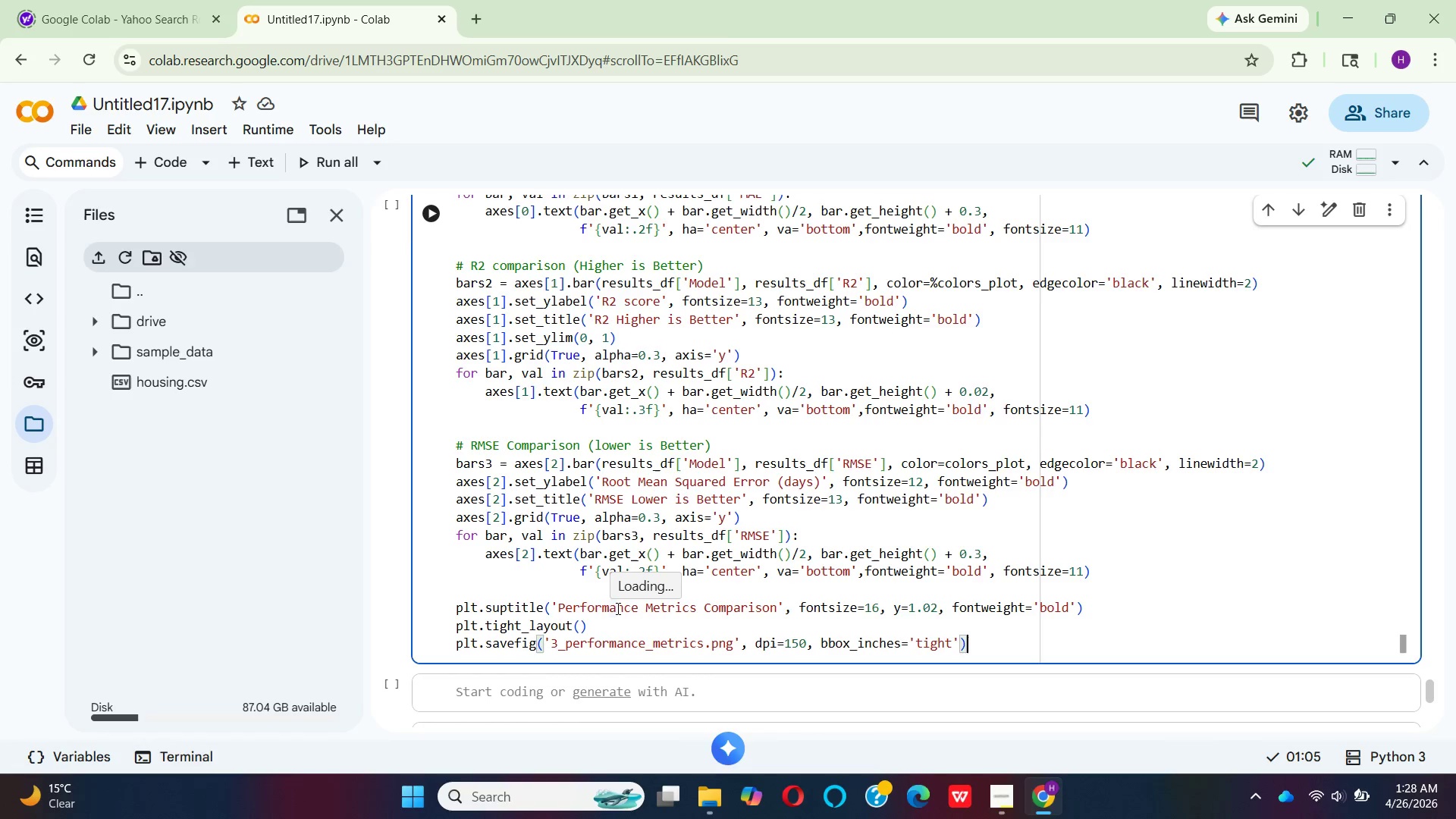 
wait(18.25)
 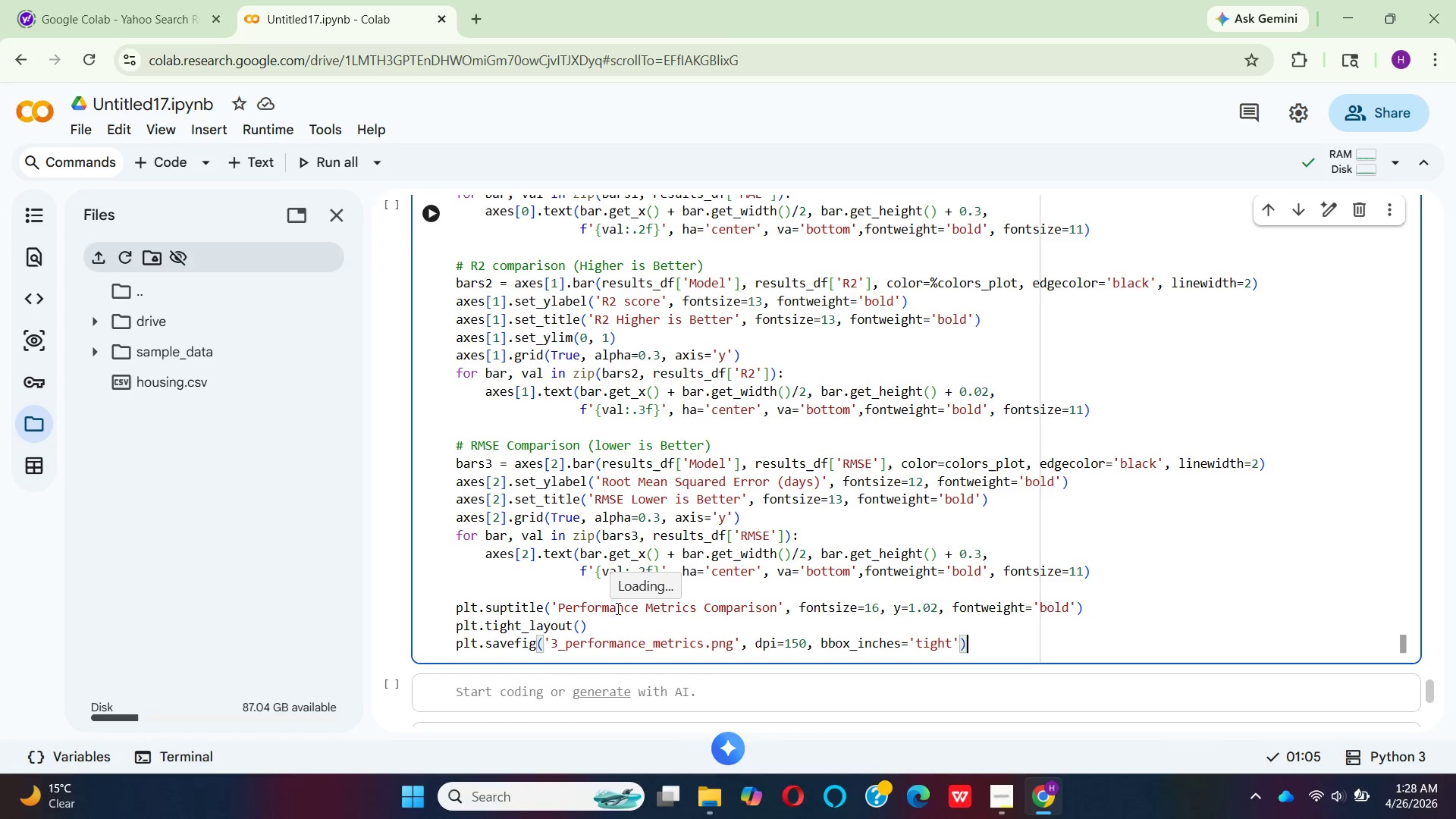 
left_click([560, 612])
 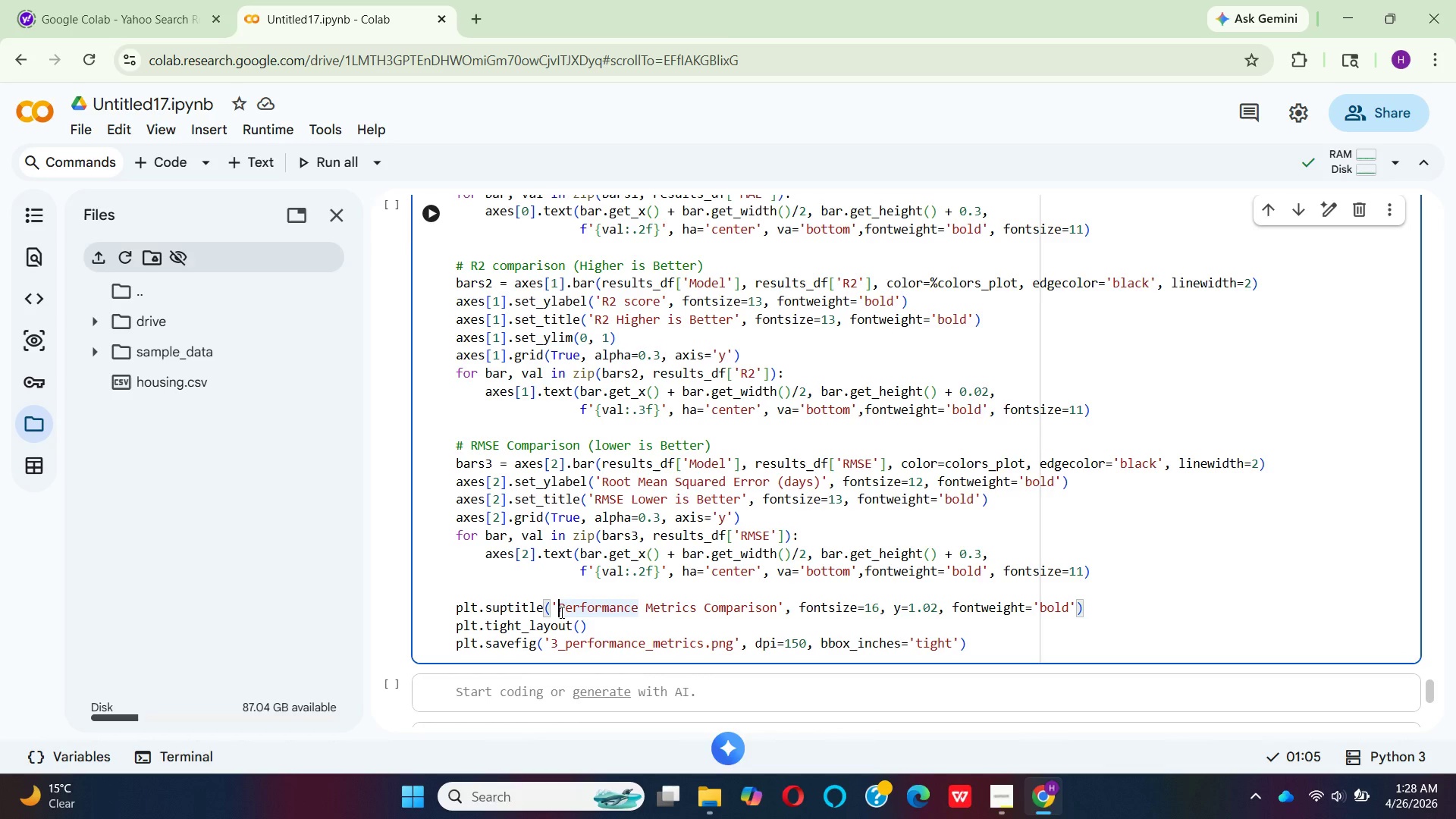 
wait(9.12)
 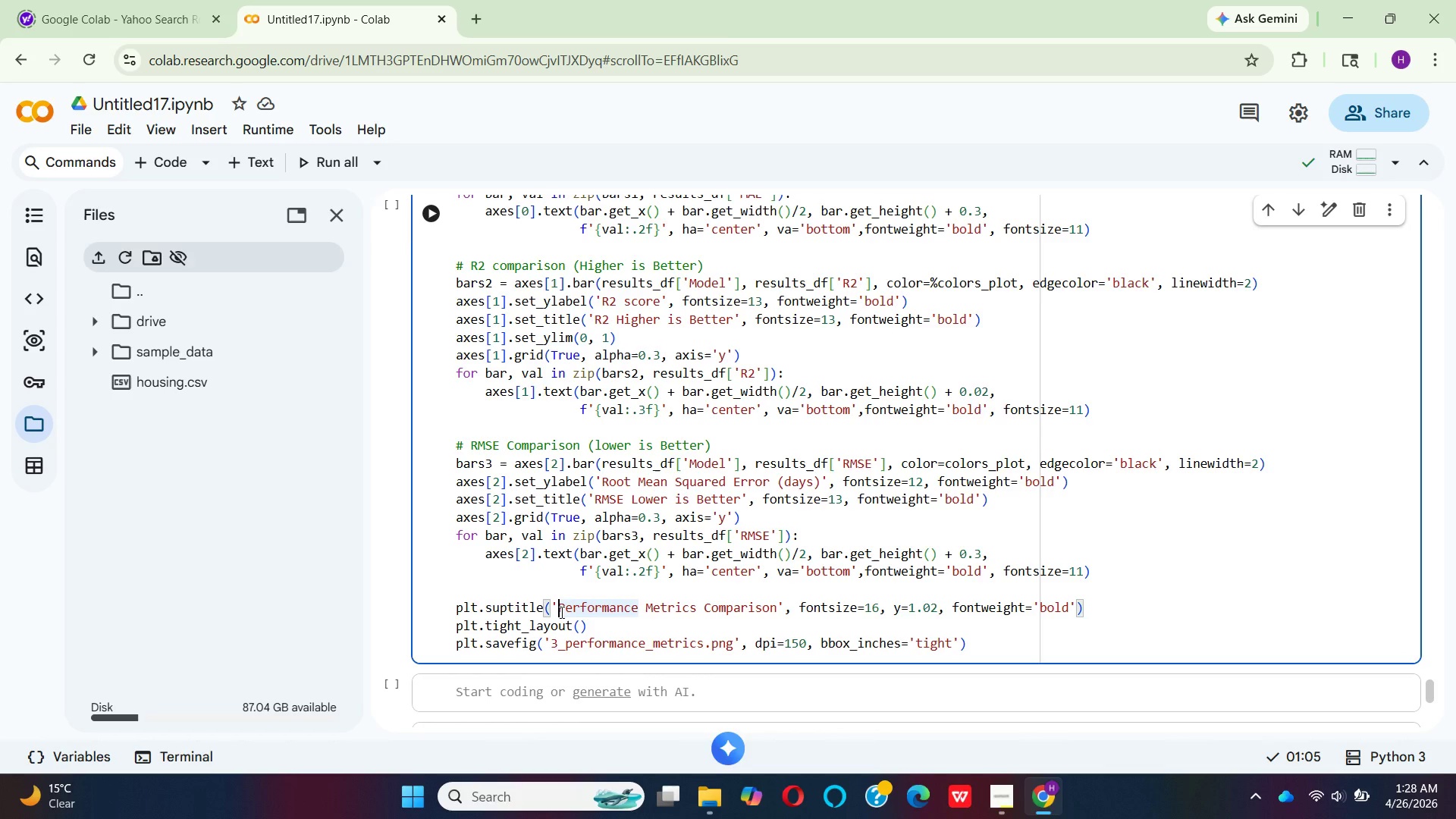 
type(si)
key(Backspace)
key(Backspace)
type(Sil)
 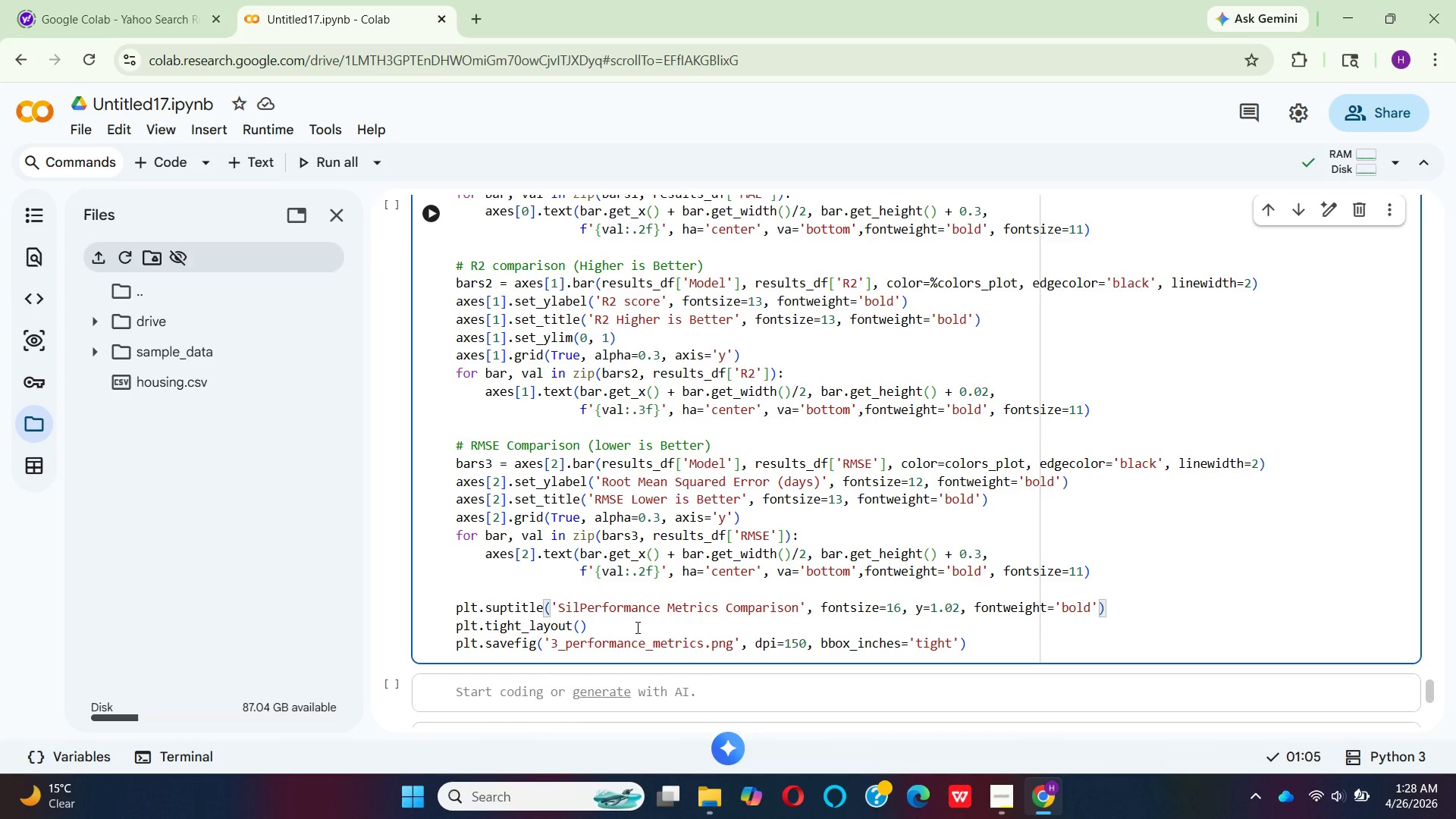 
key(V)
 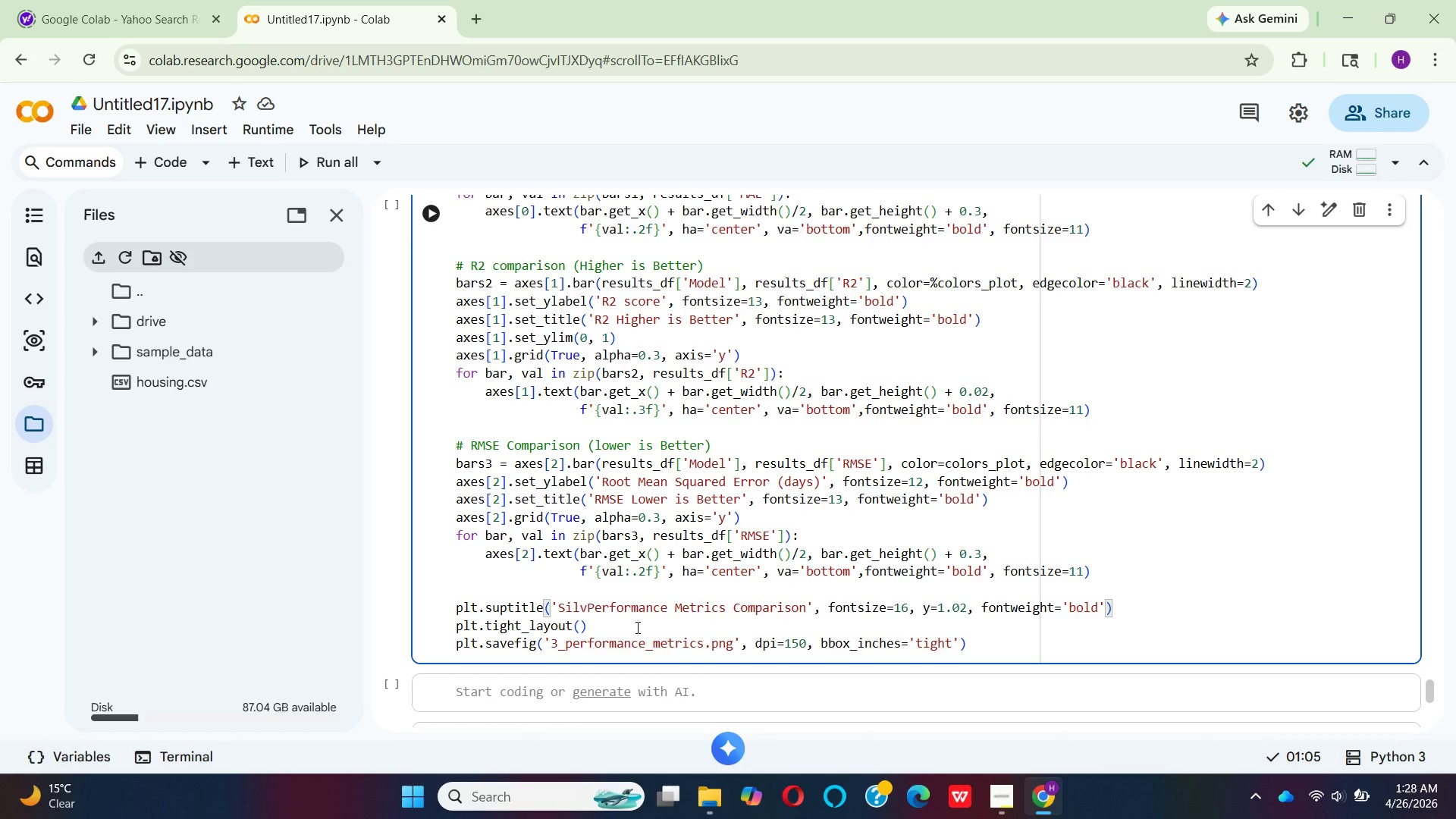 
type(er)
 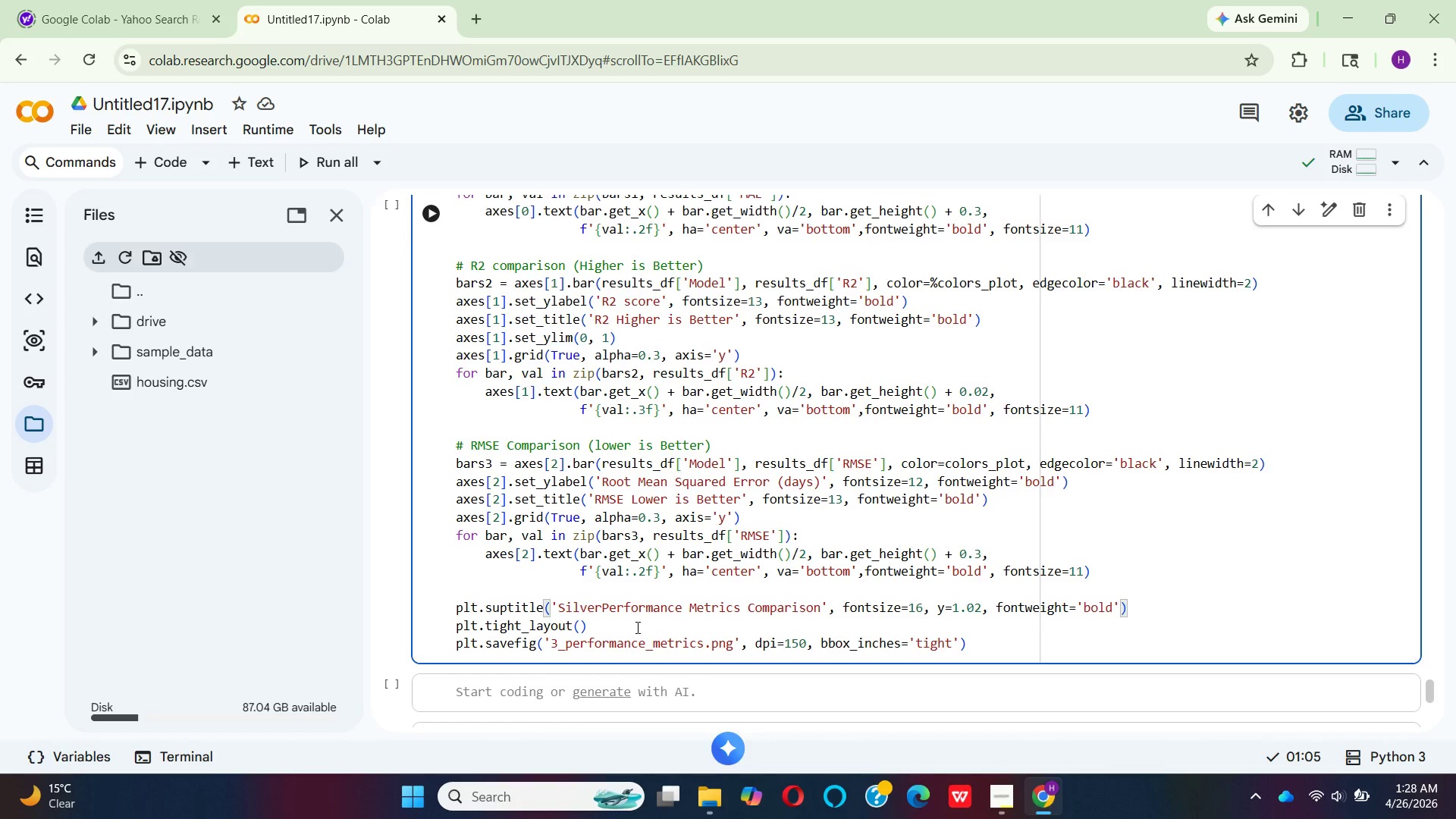 
type(Way Relocations:)
 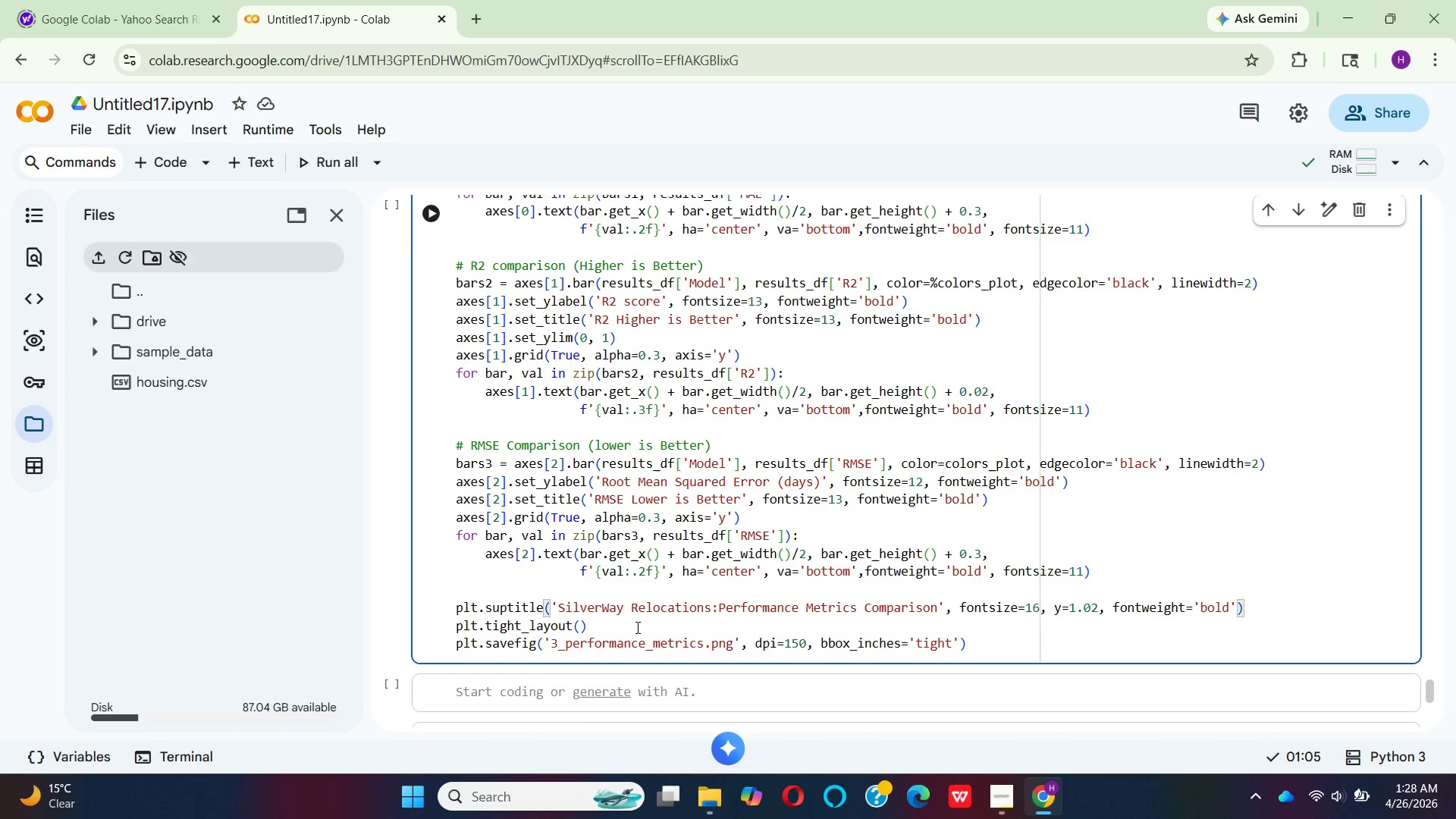 
wait(7.16)
 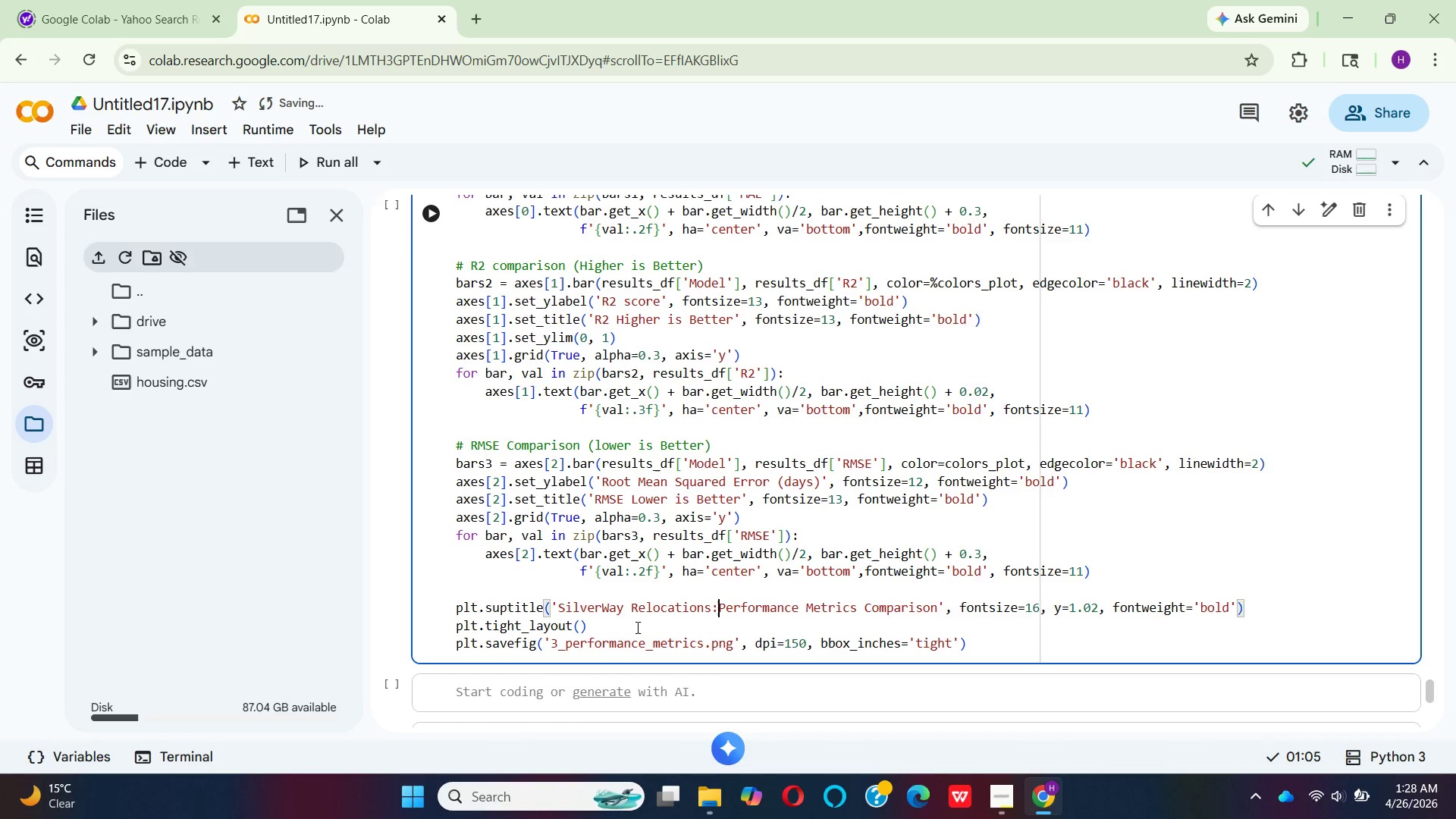 
type( Model )
 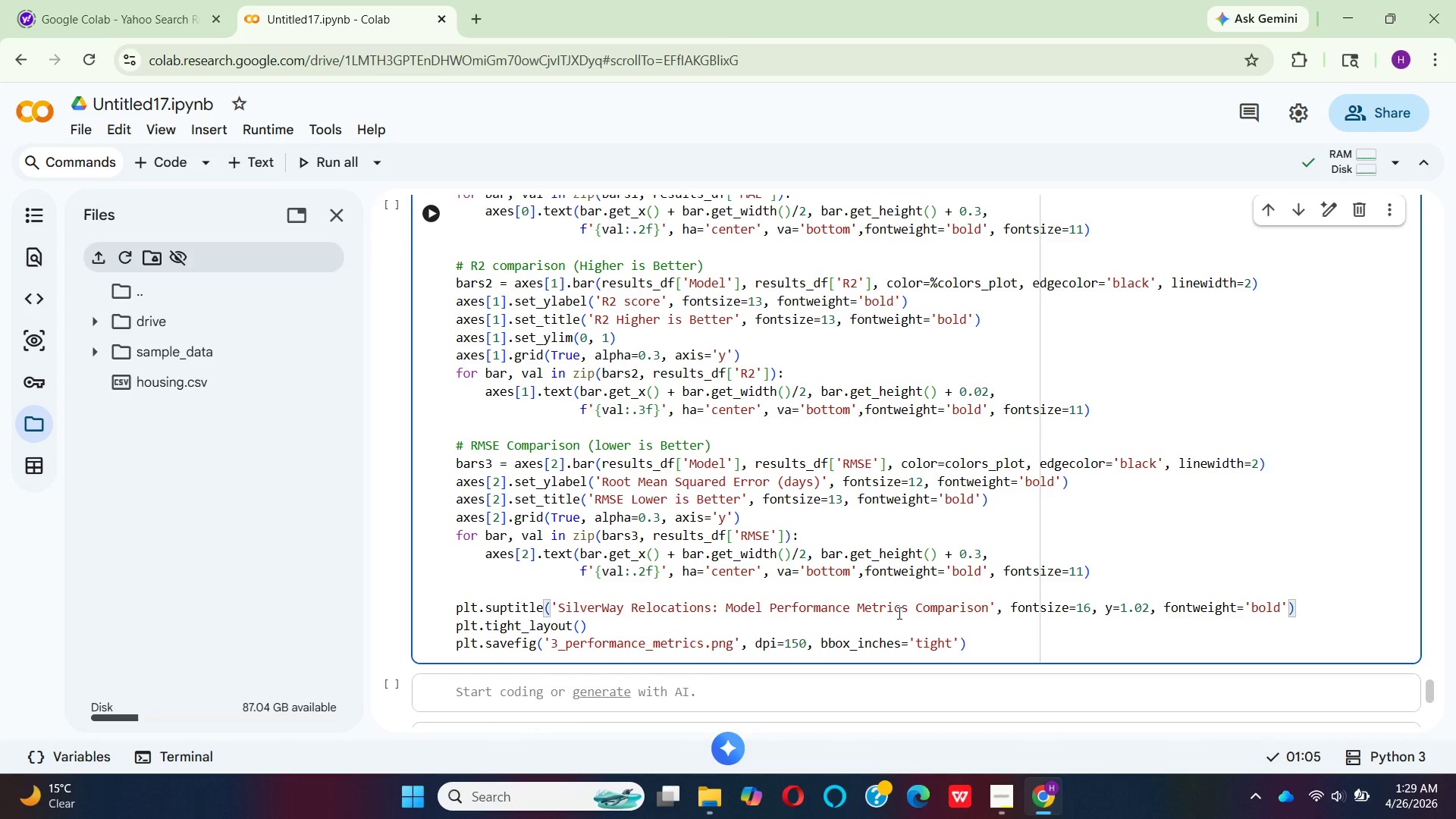 
left_click([901, 612])
 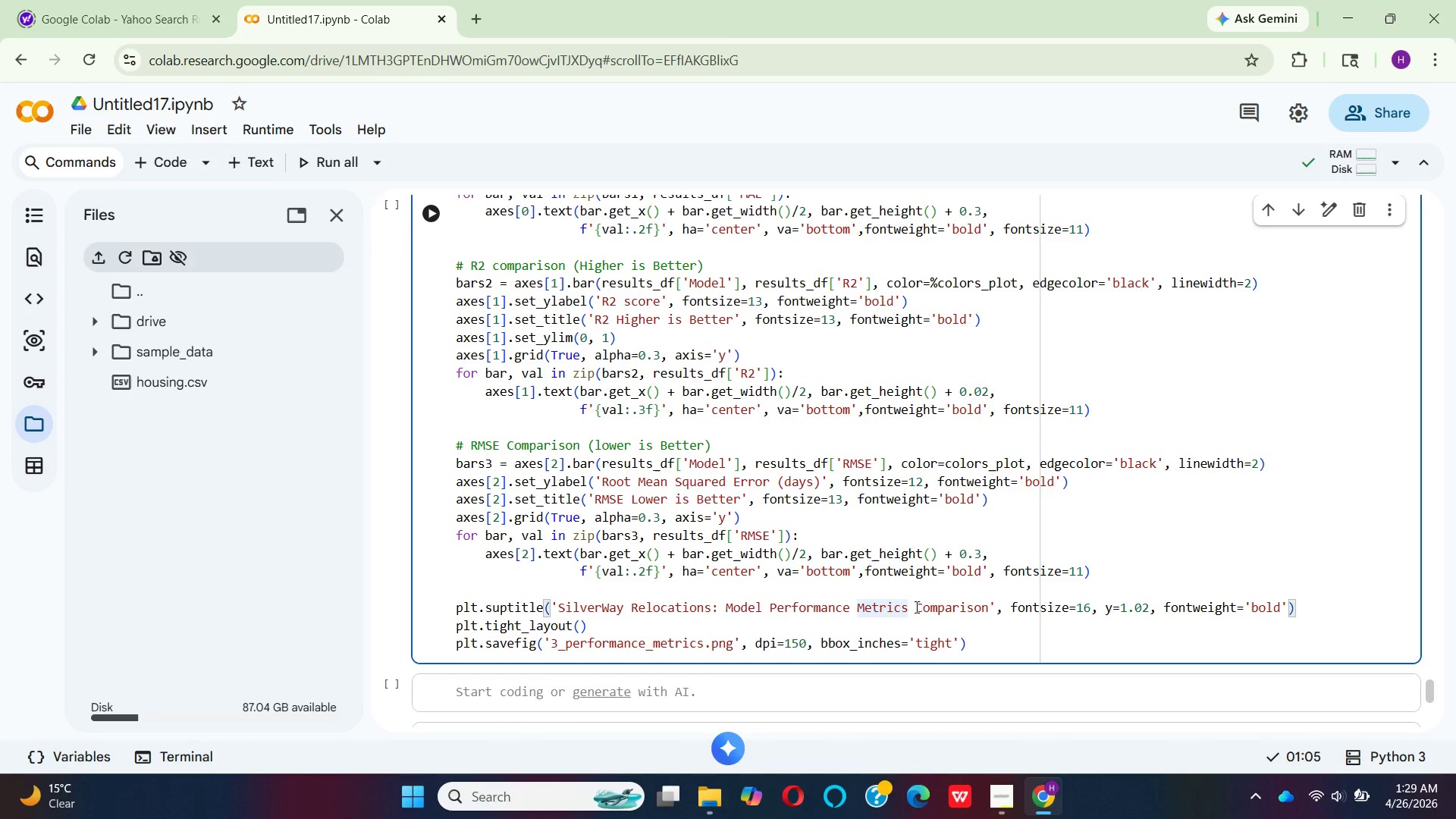 
left_click([915, 607])
 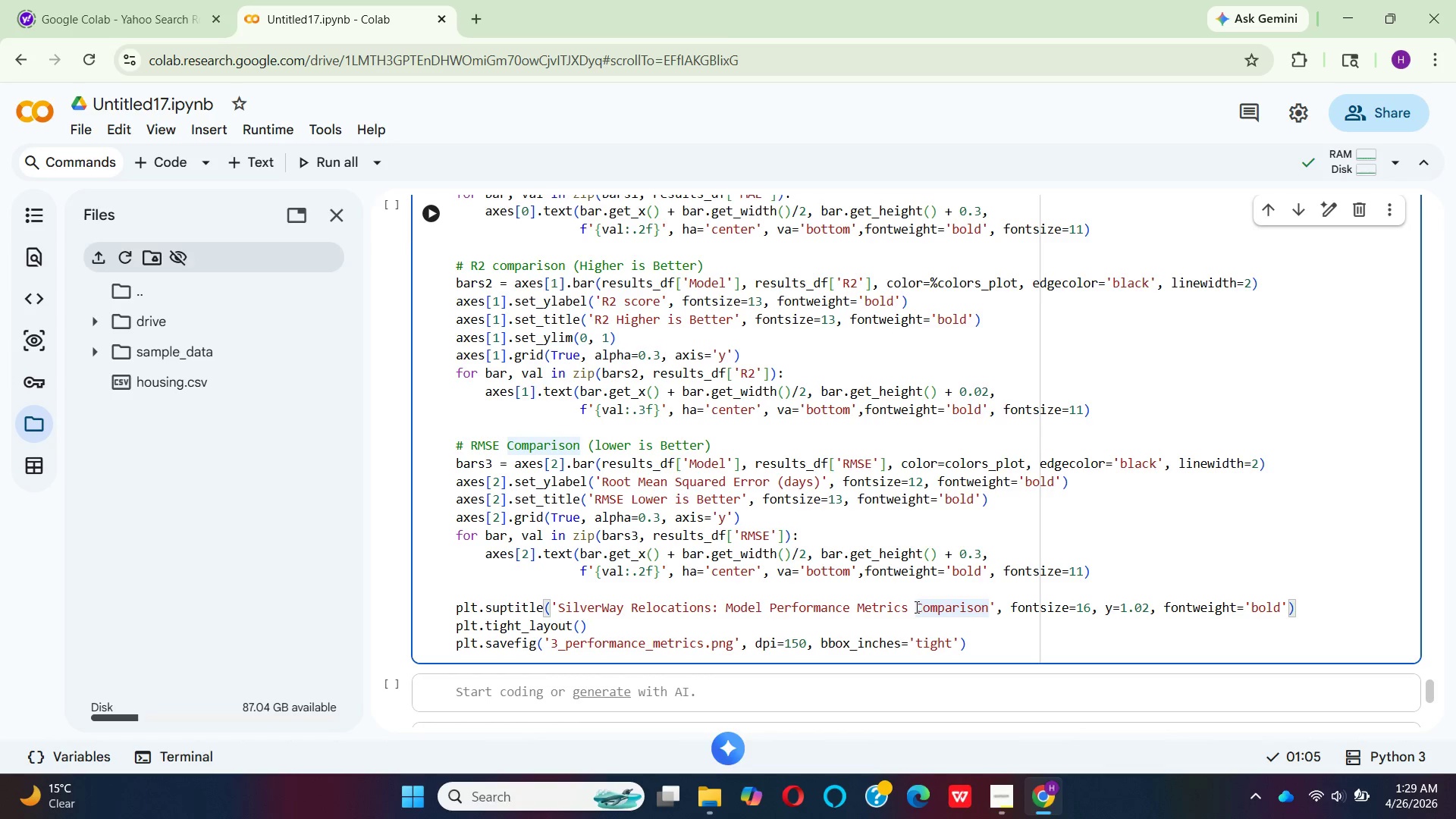 
key(Backspace)
 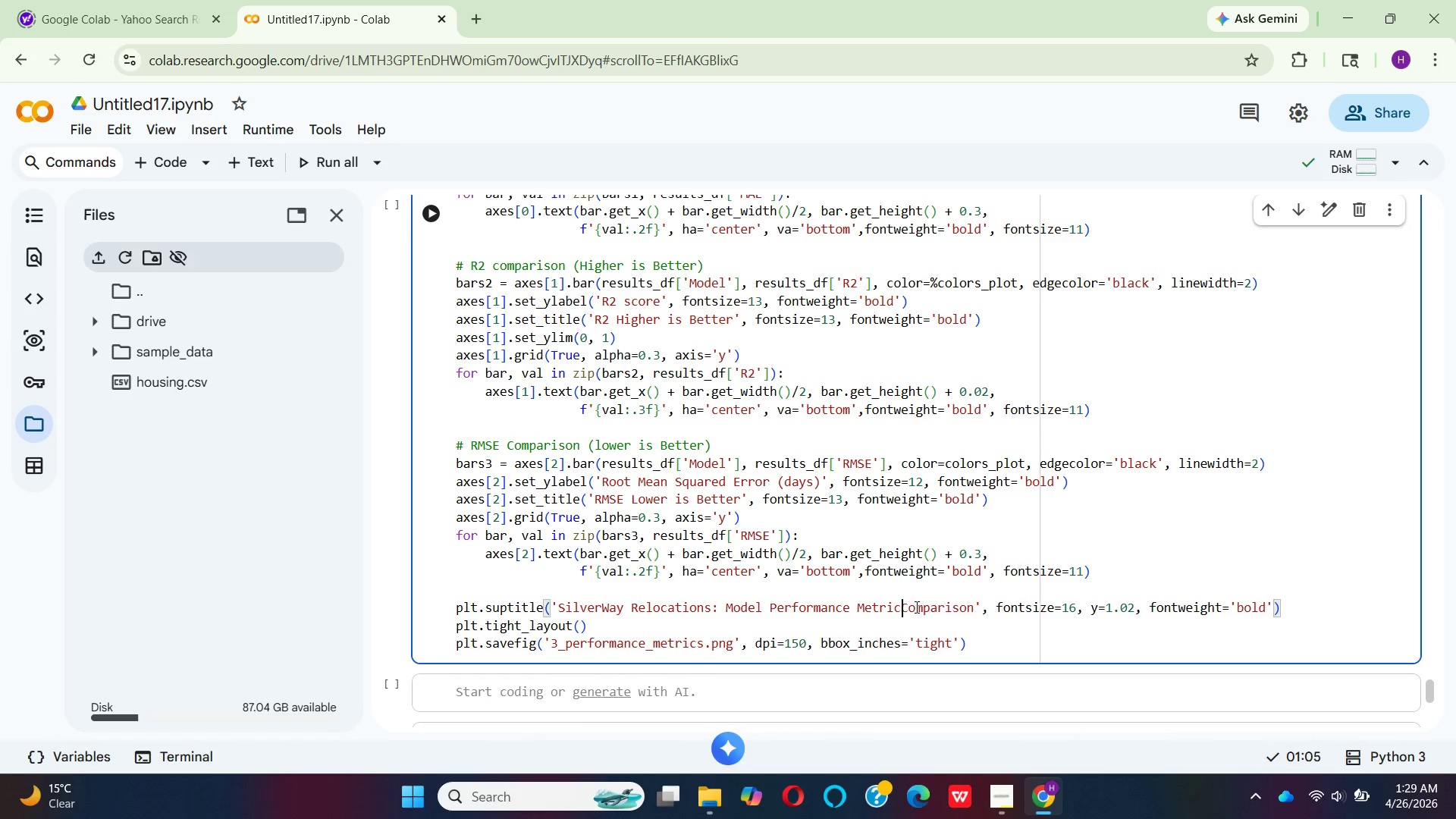 
key(Backspace)
 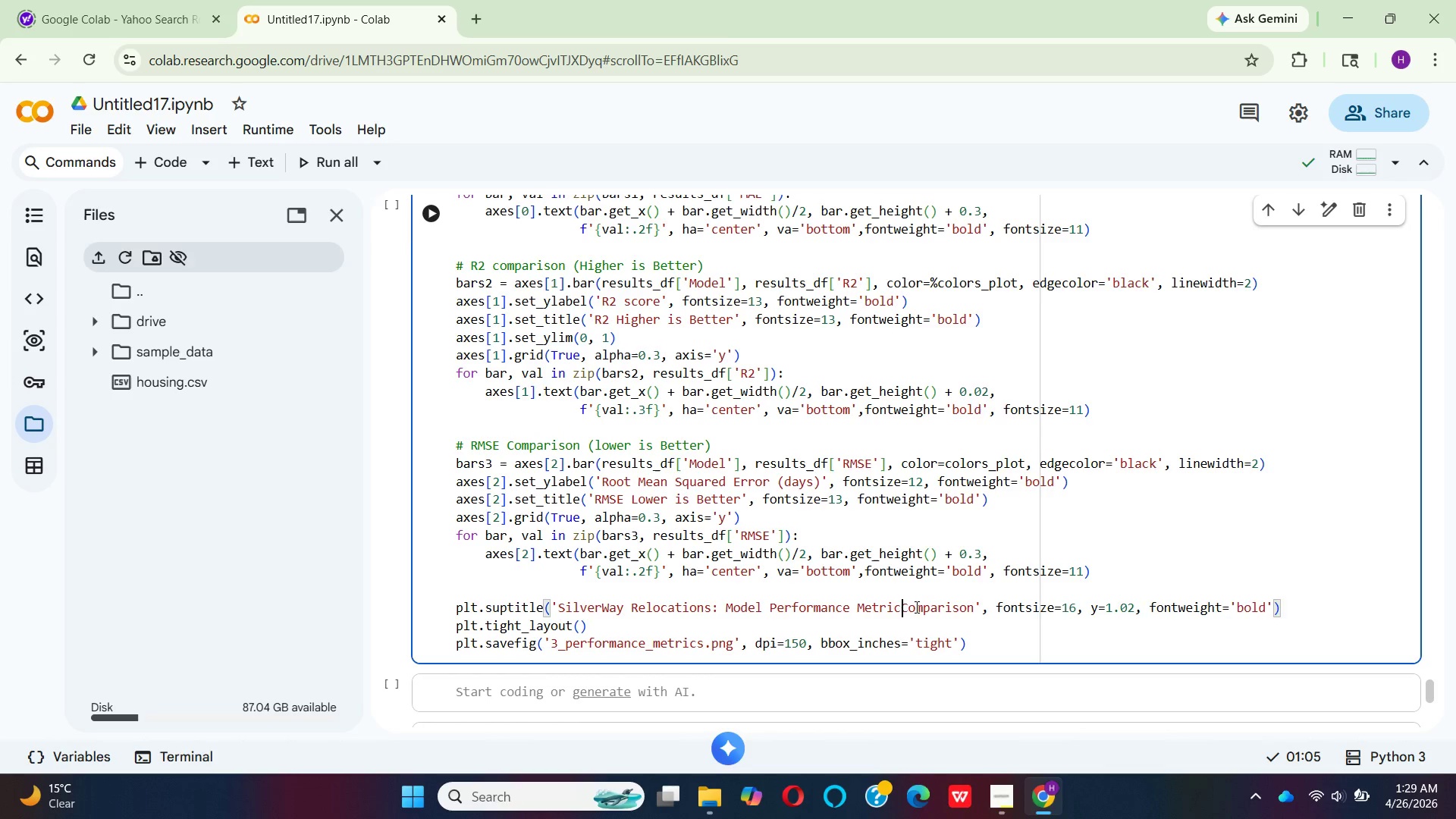 
key(Backspace)
 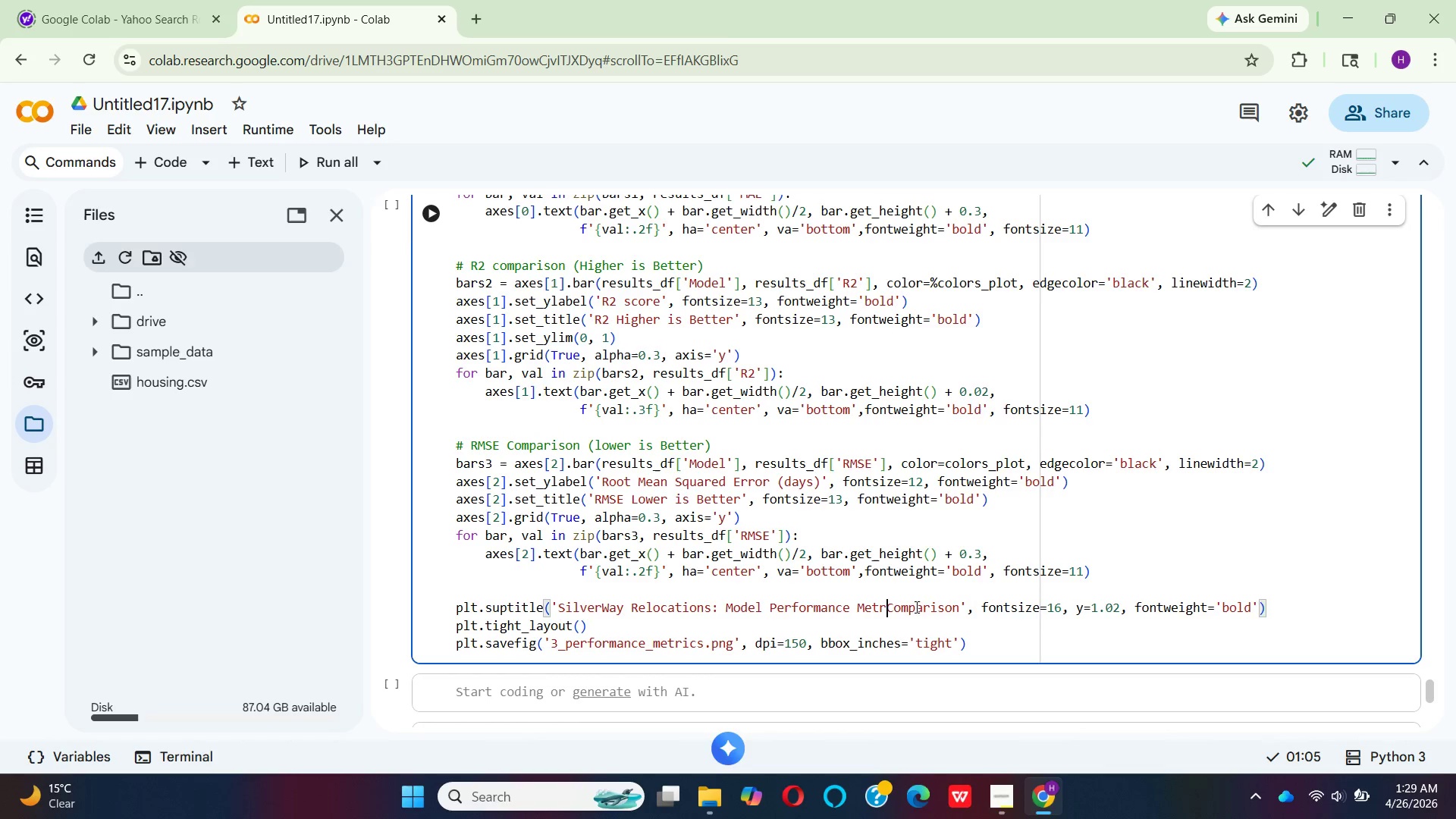 
key(Backspace)
 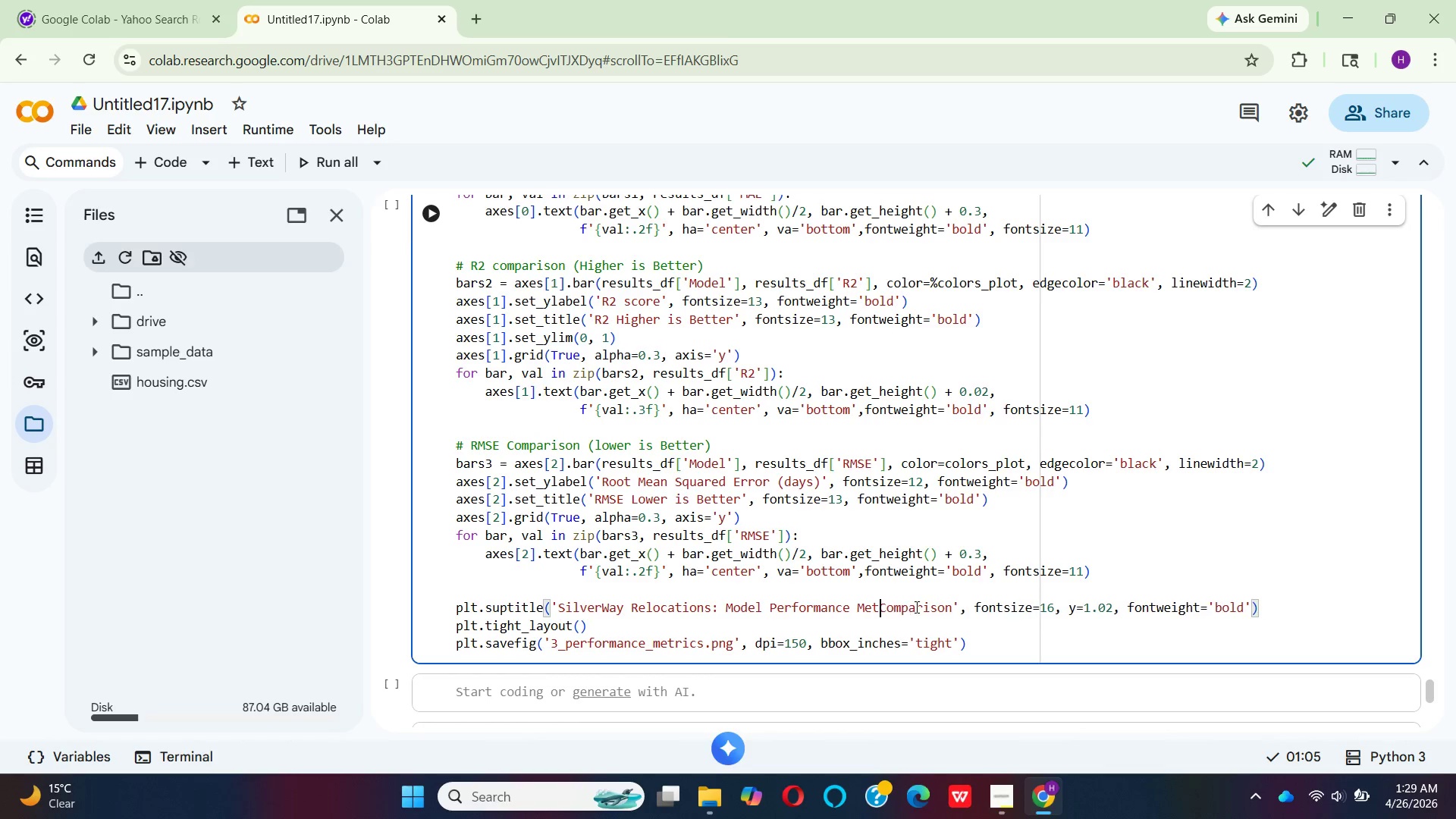 
key(Backspace)
 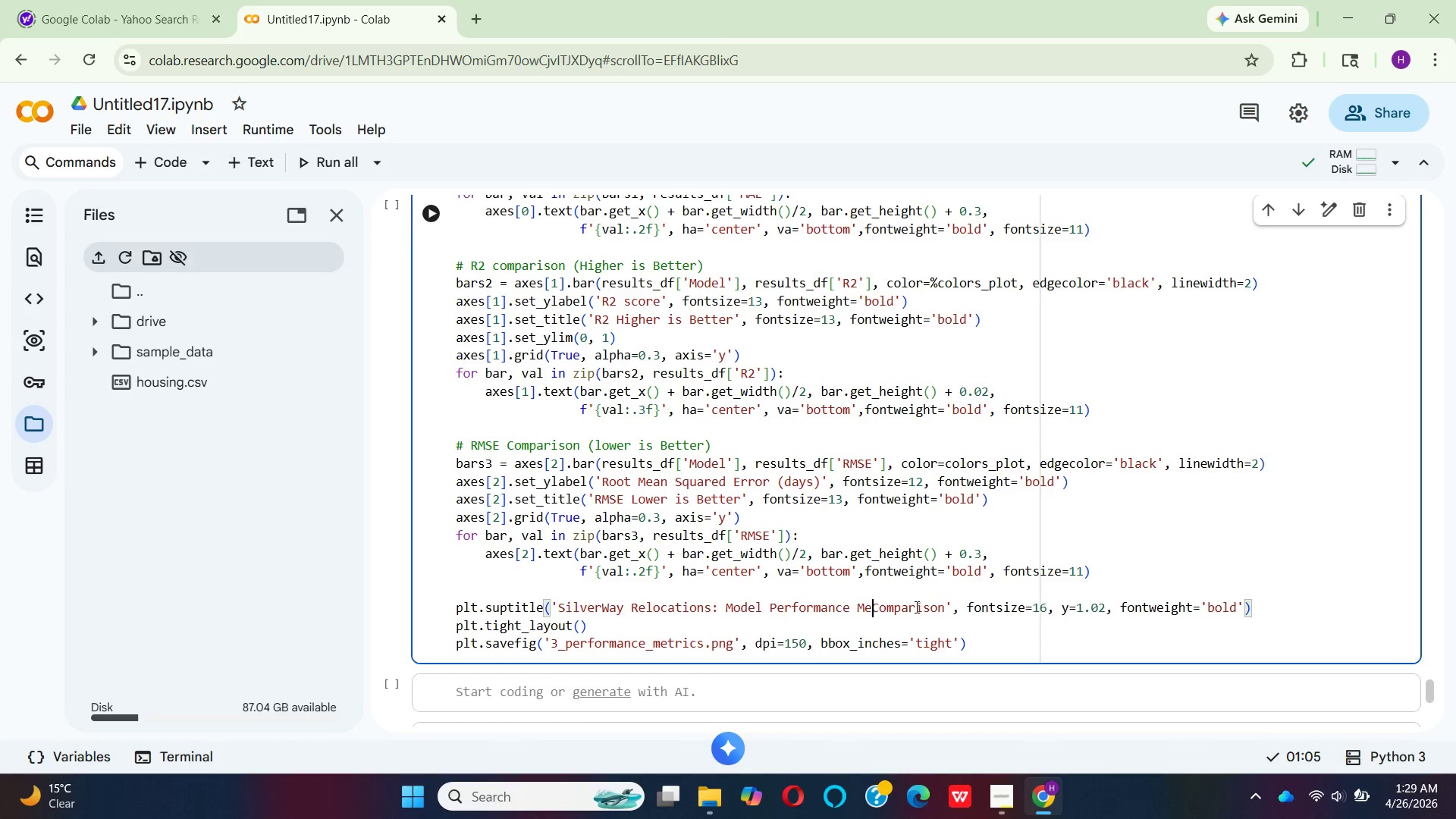 
key(Backspace)
 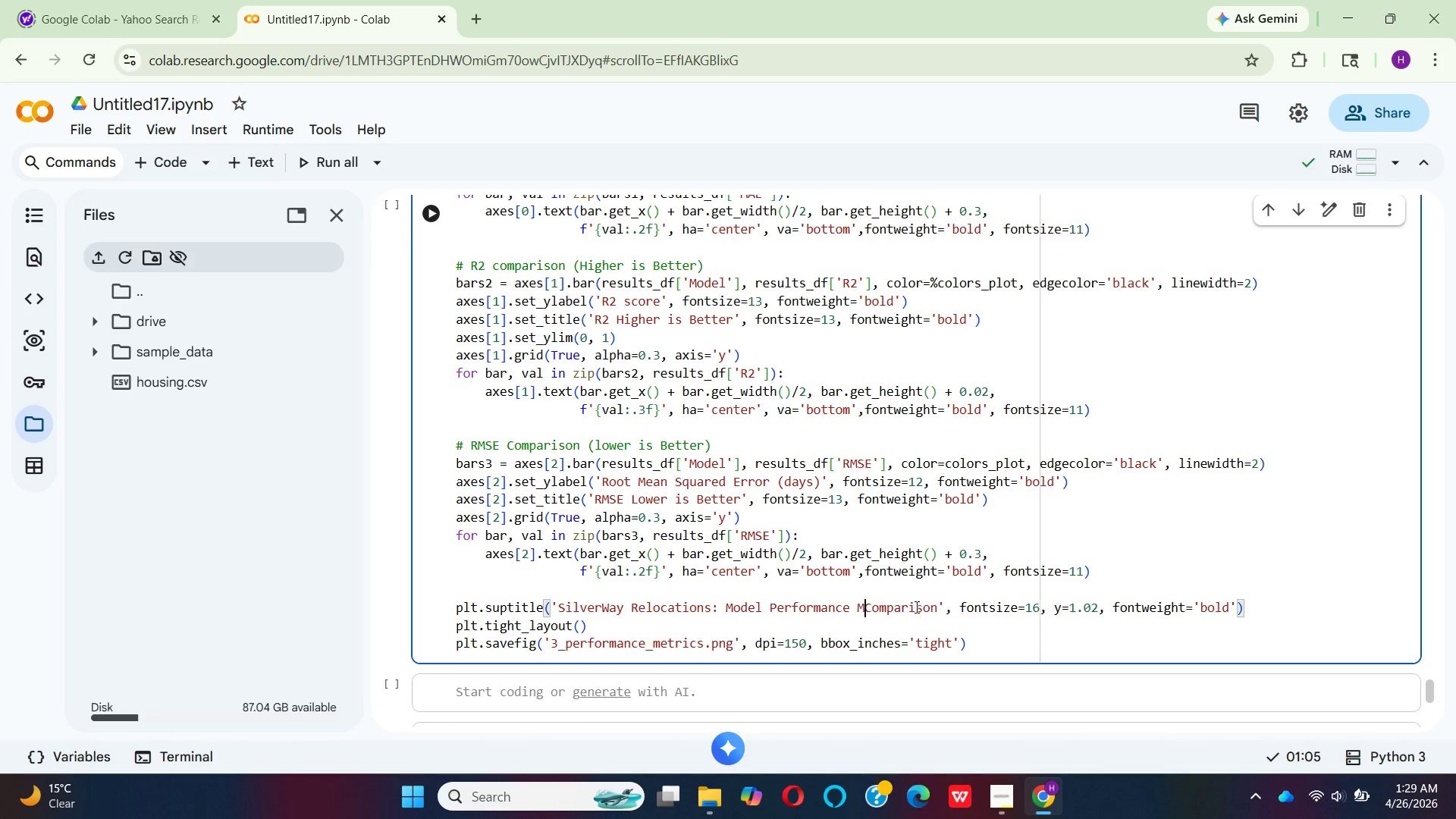 
key(Backspace)
 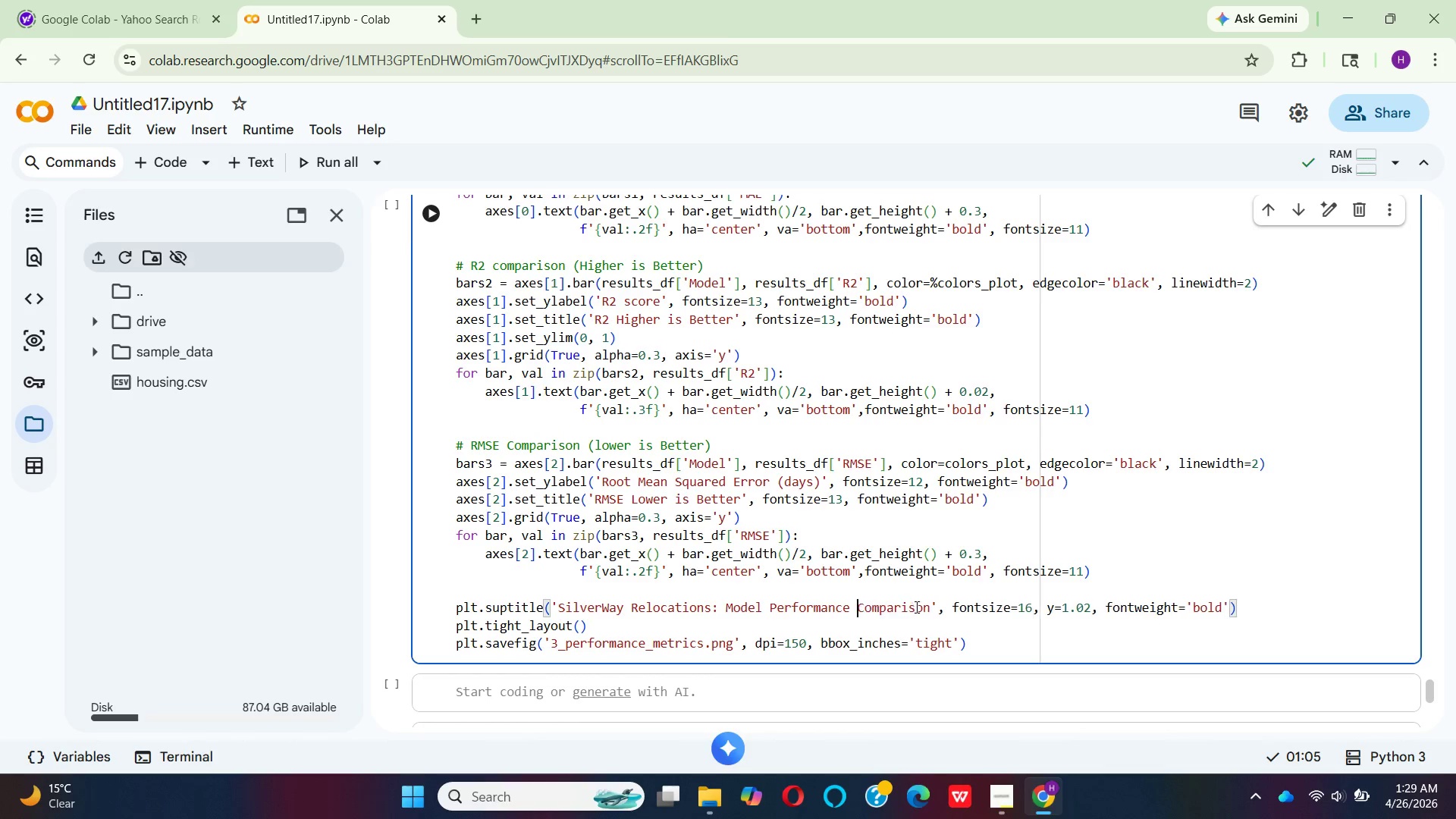 
key(Backspace)
 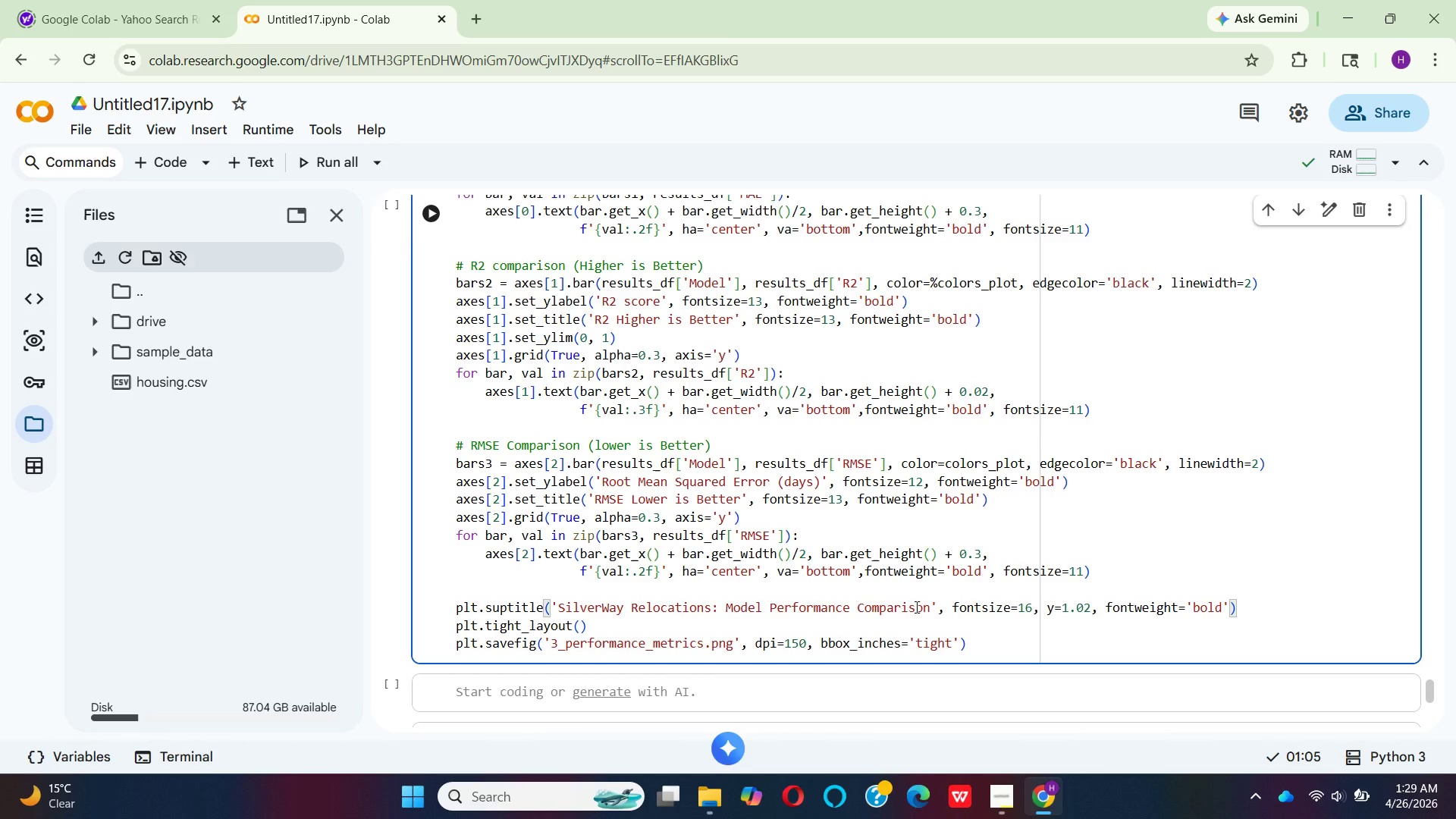 
key(Backspace)
 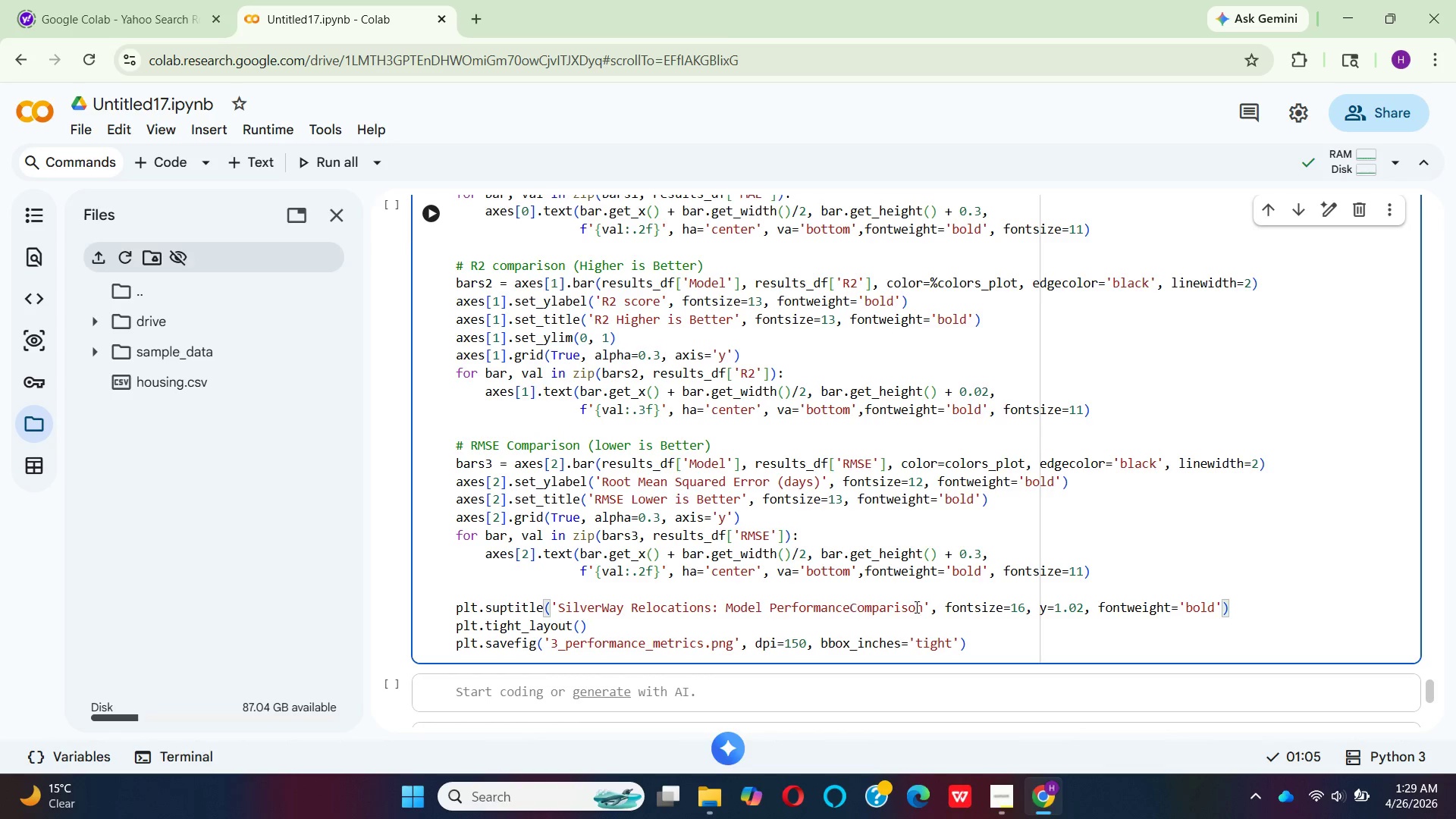 
key(Space)
 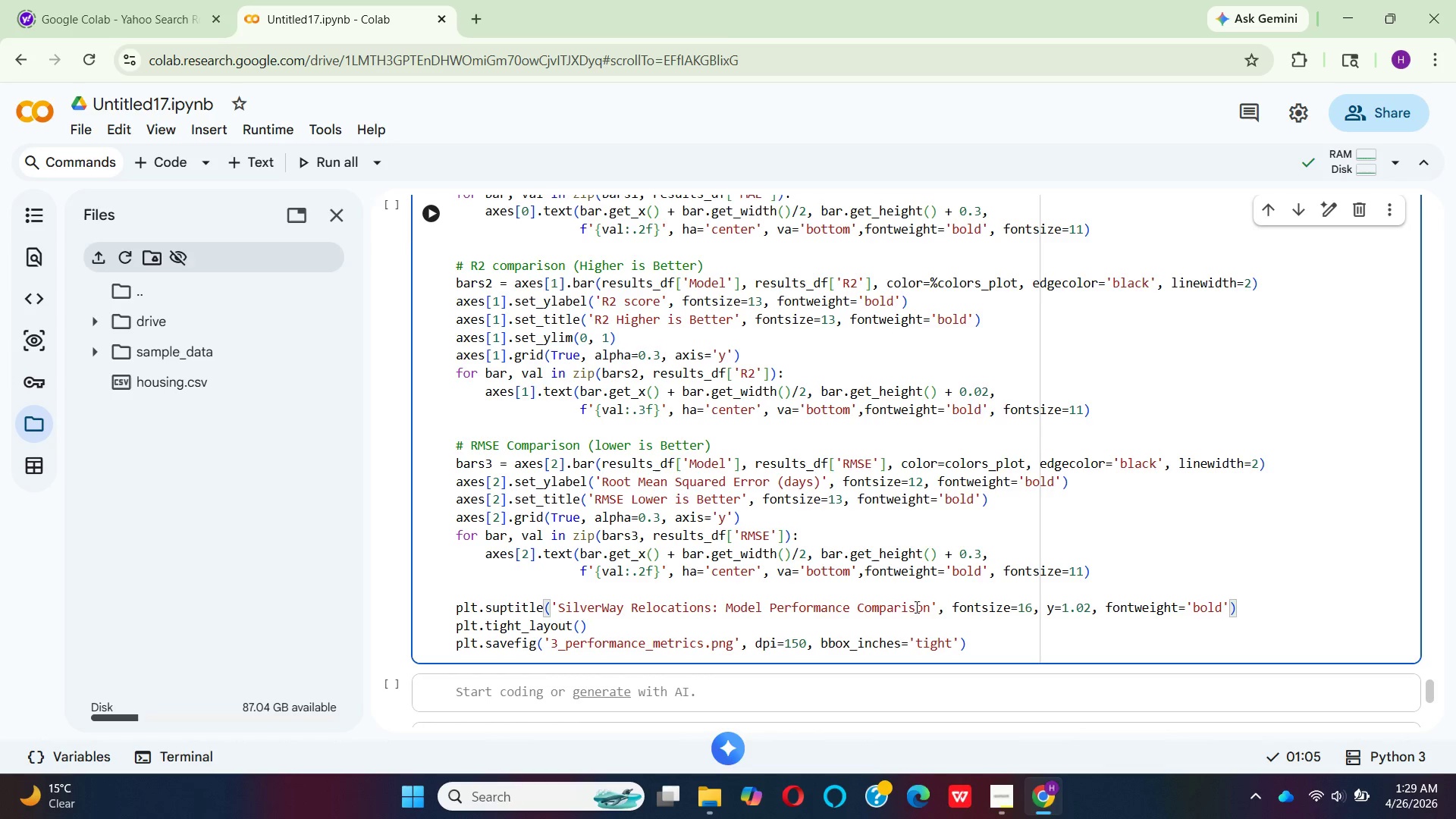 
wait(12.56)
 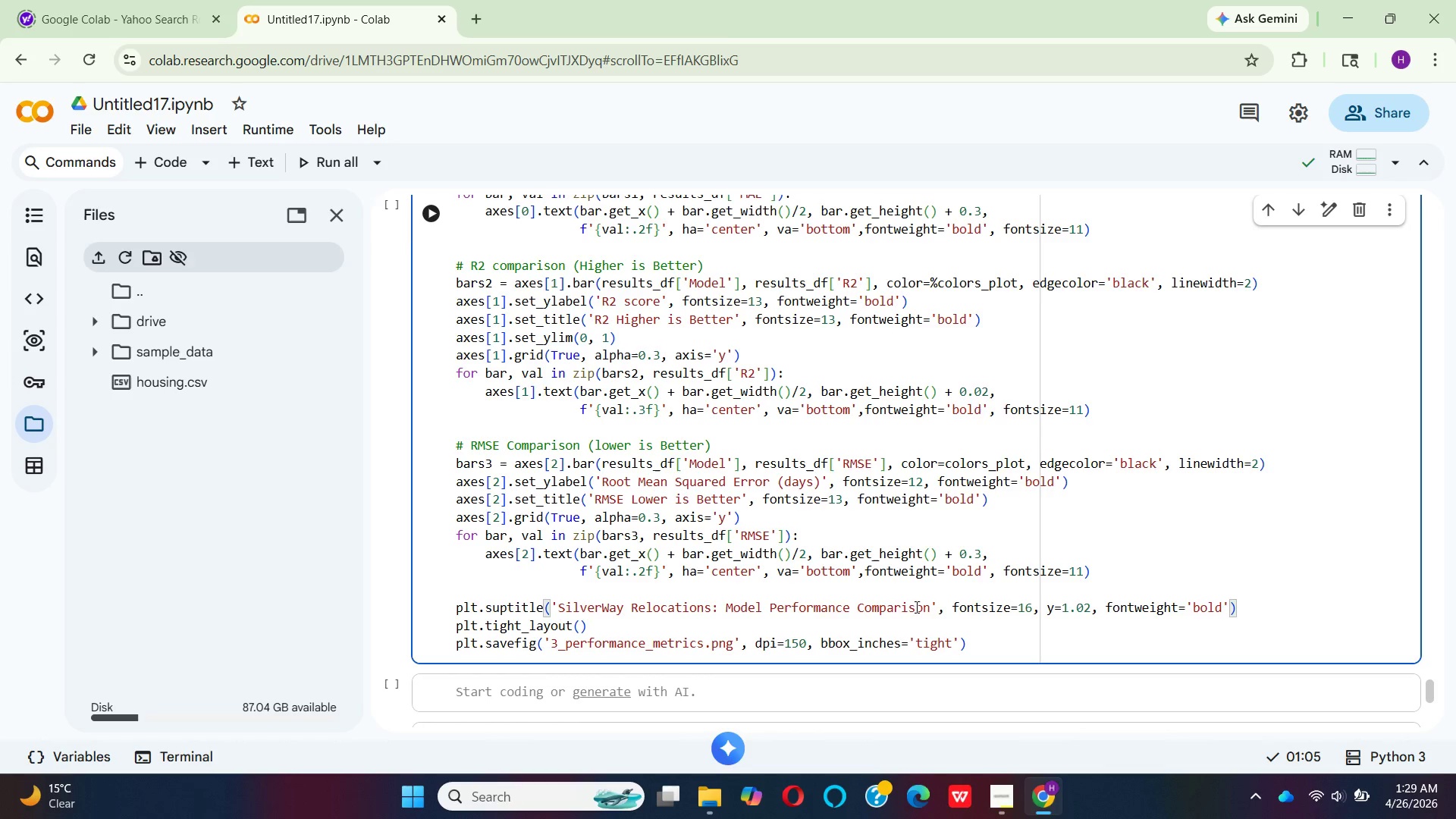 
left_click([949, 616])
 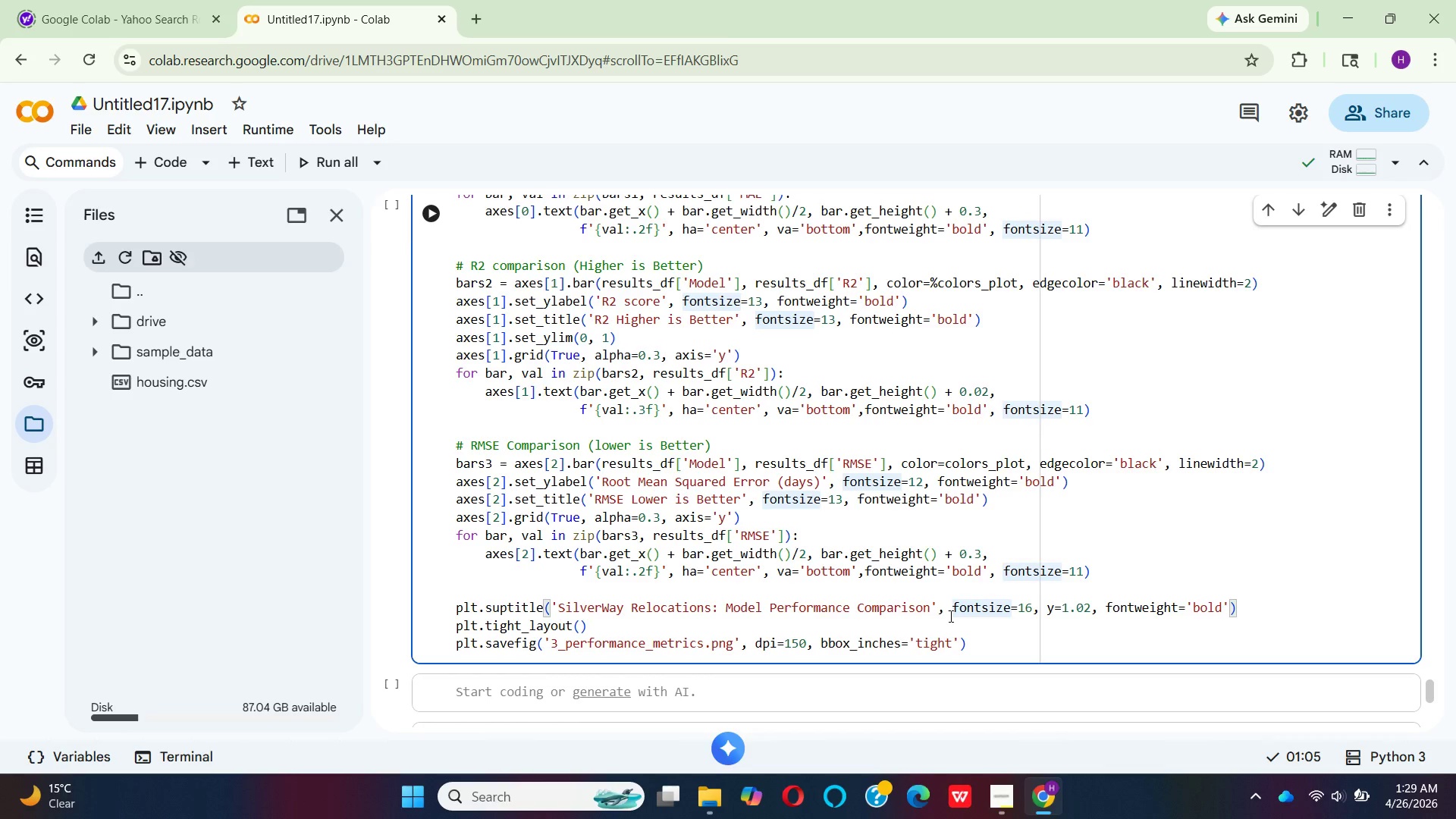 
key(Enter)
 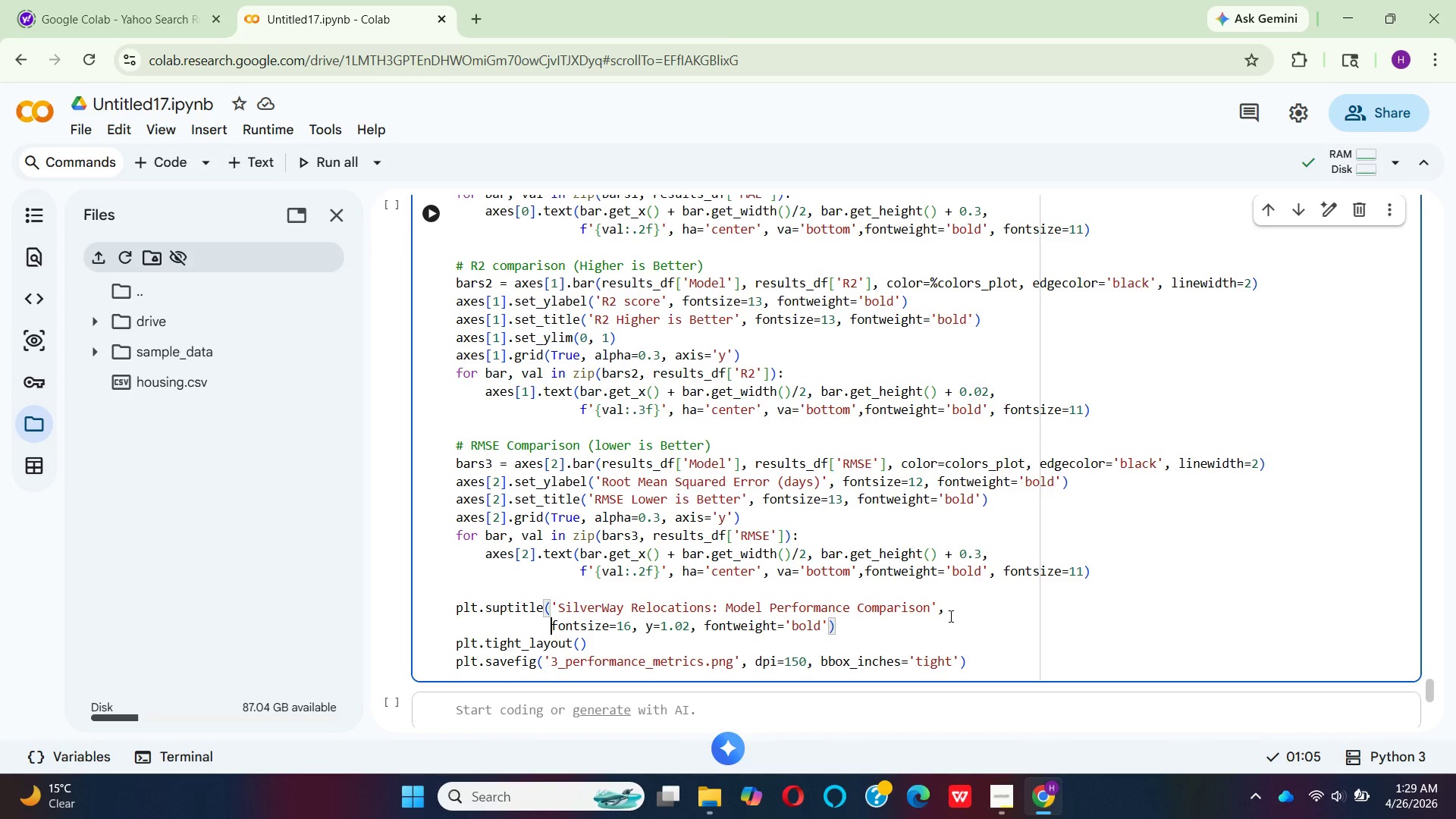 
wait(27.39)
 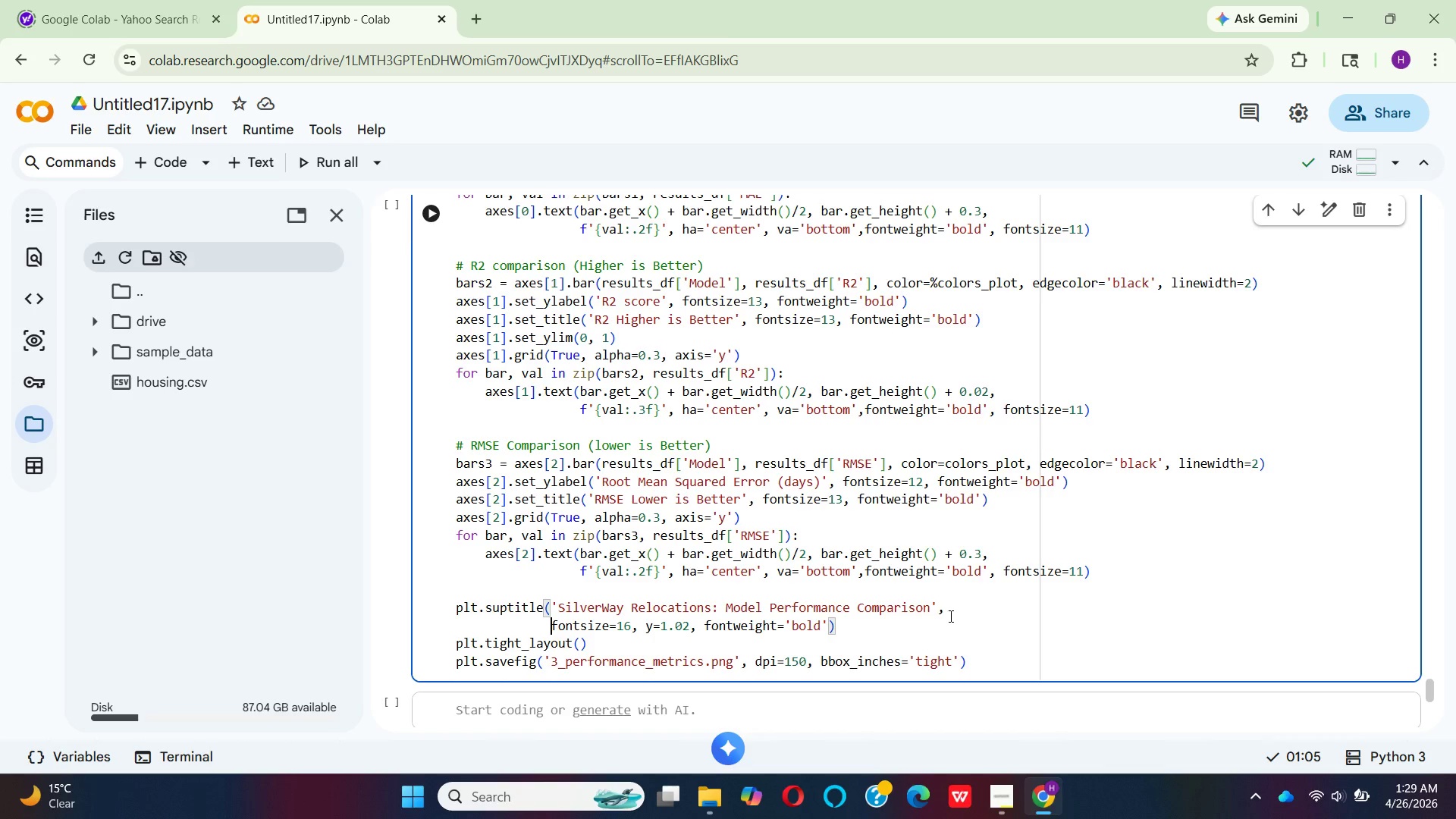 
left_click([689, 628])
 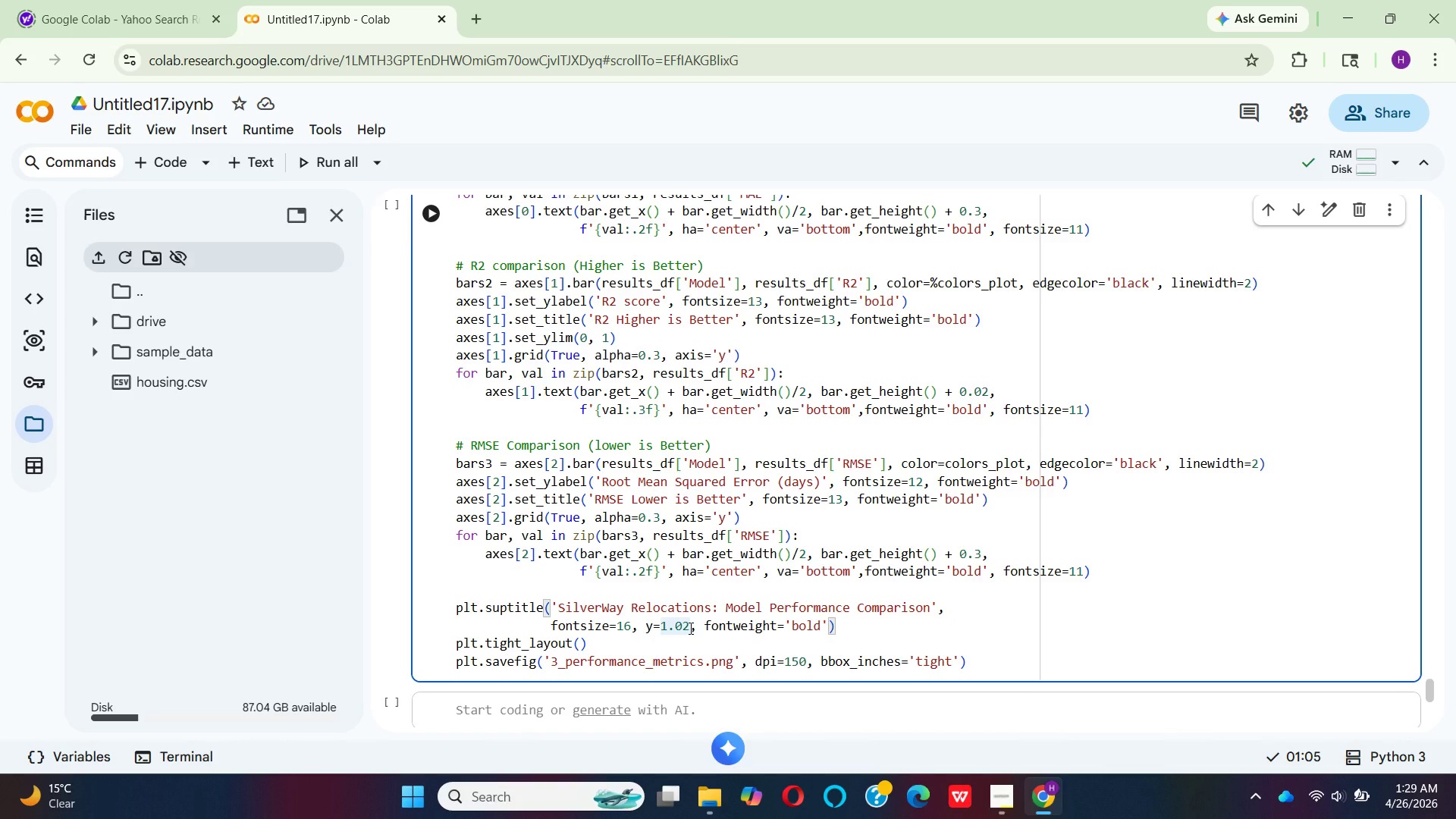 
key(Backspace)
 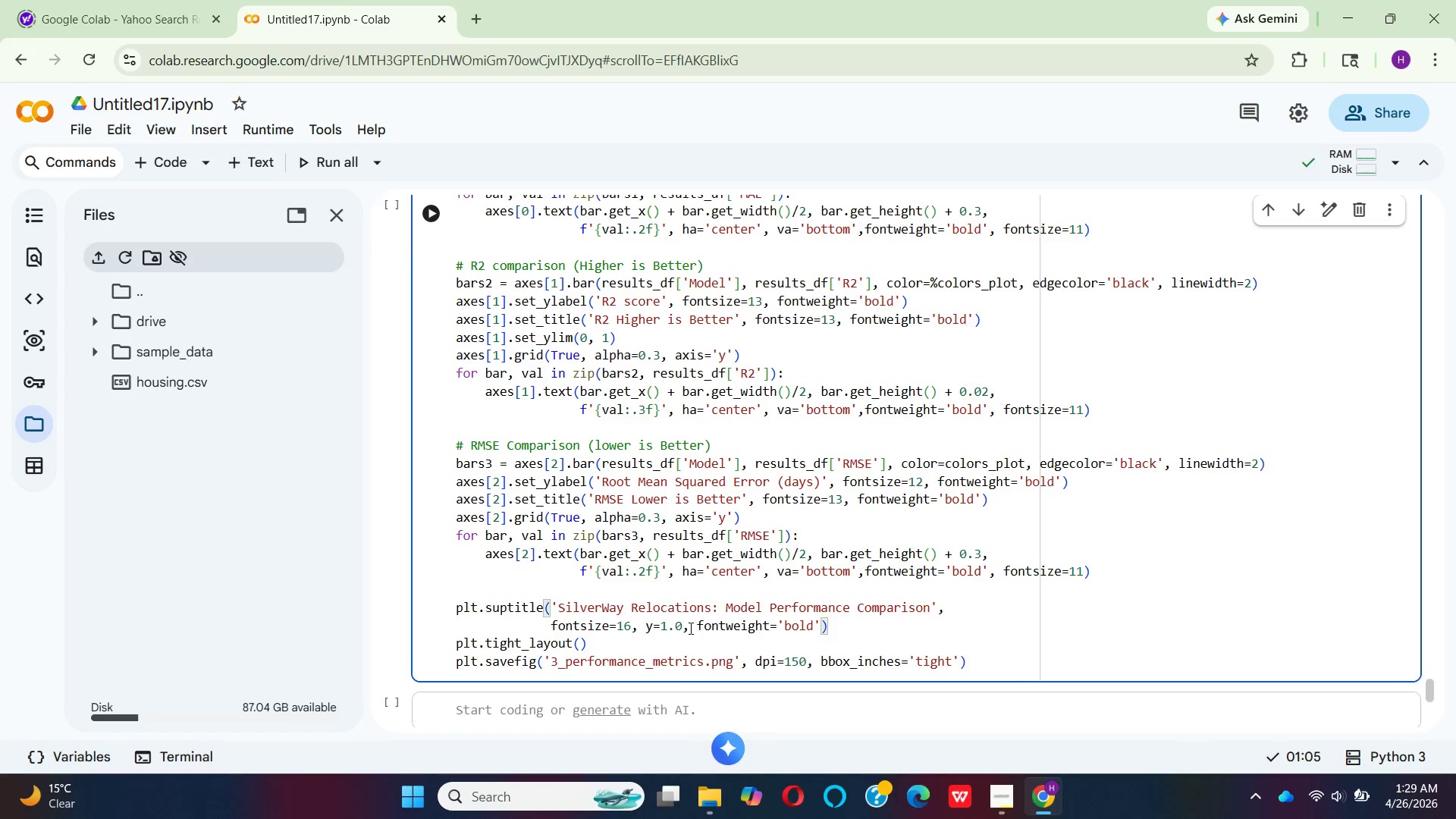 
key(5)
 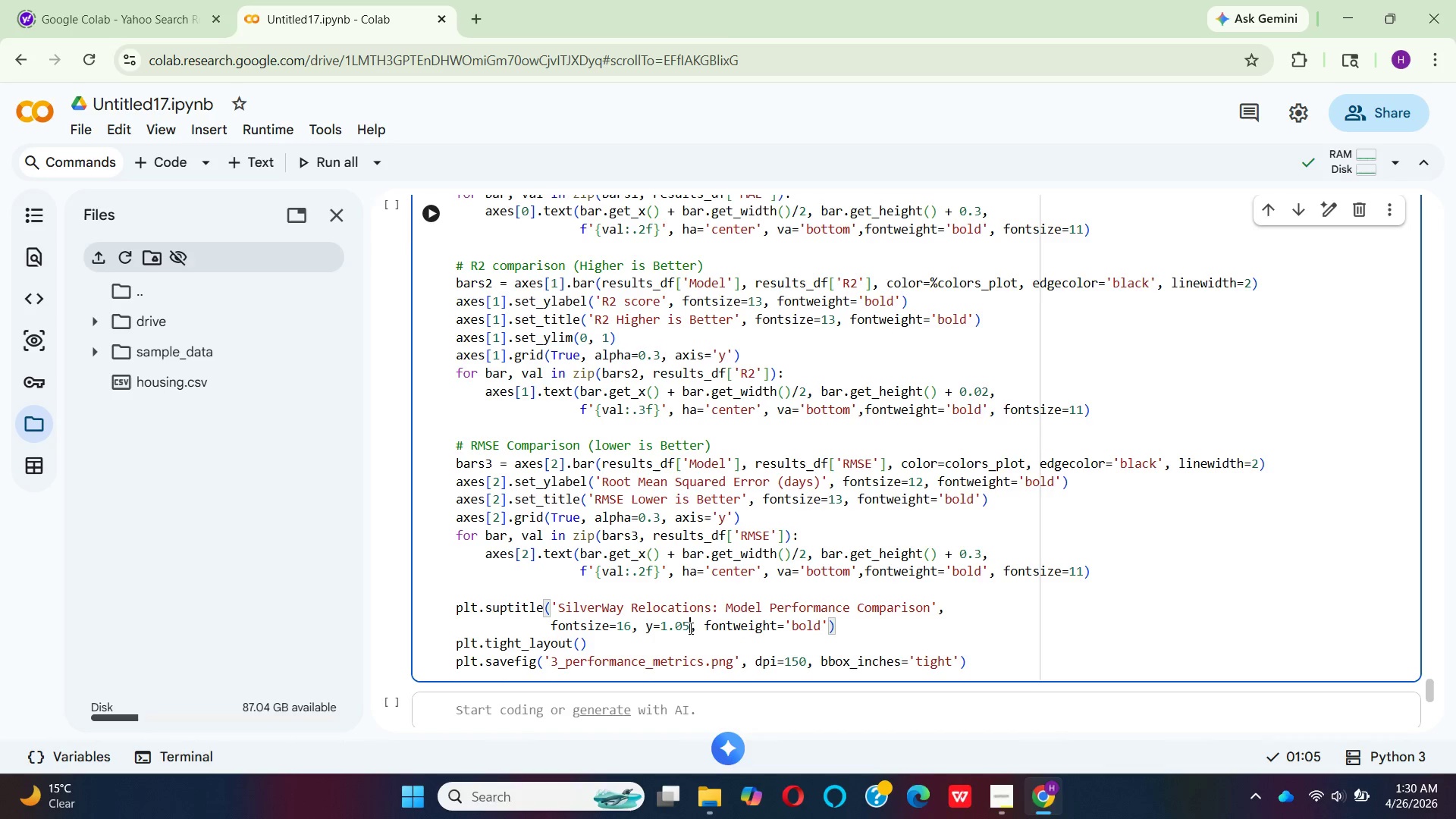 
wait(6.69)
 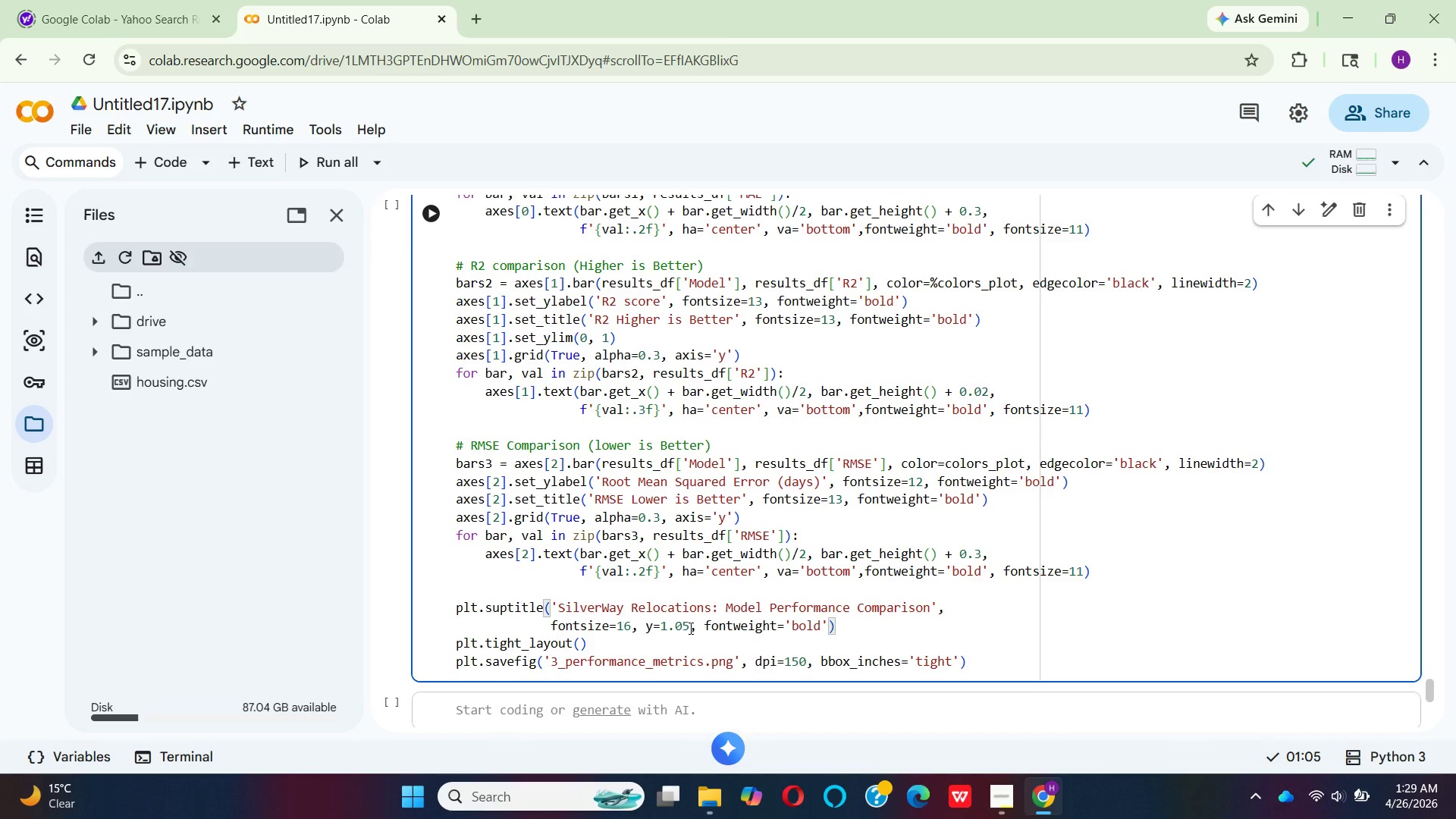 
left_click([861, 626])
 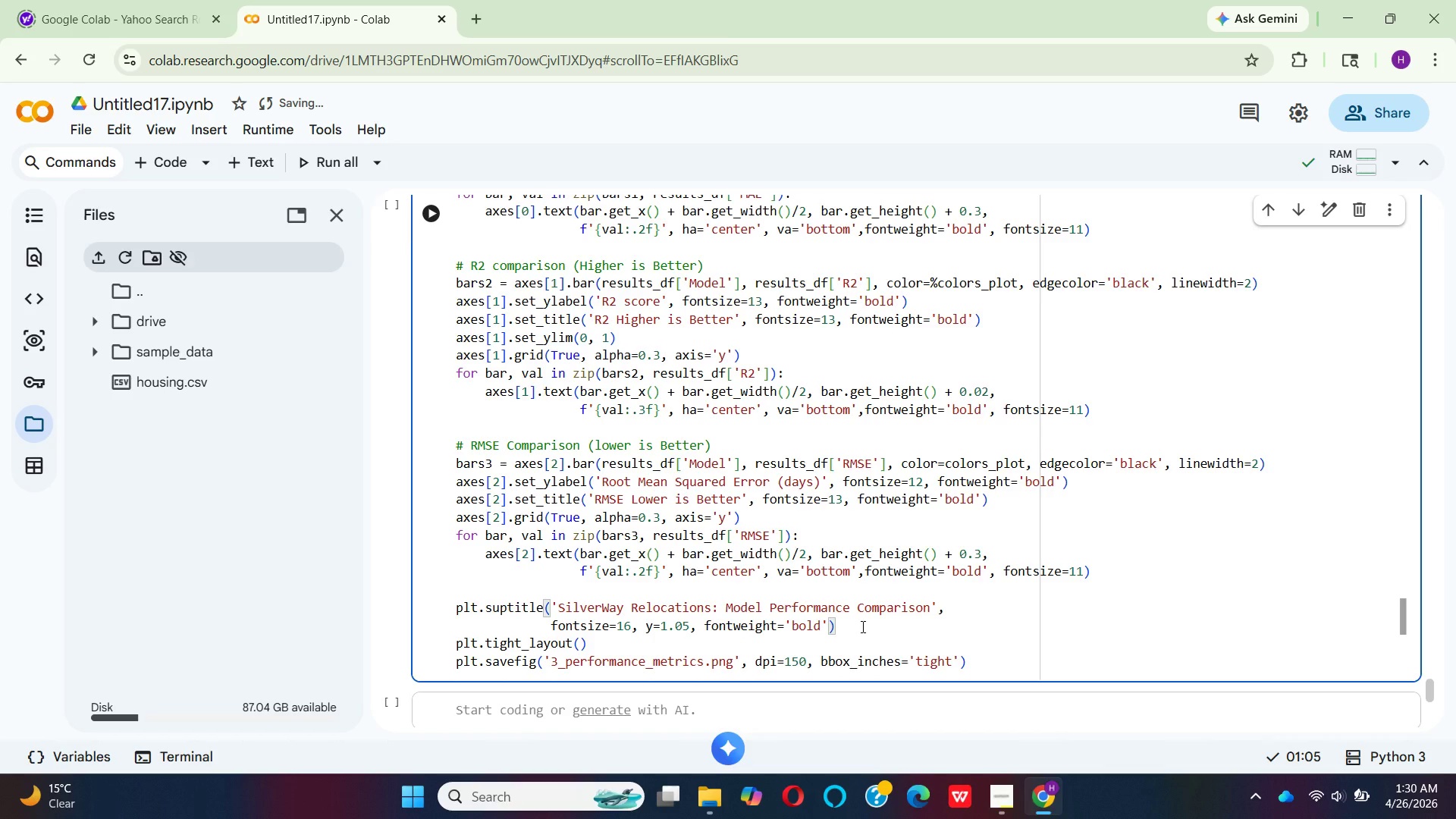 
key(Enter)
 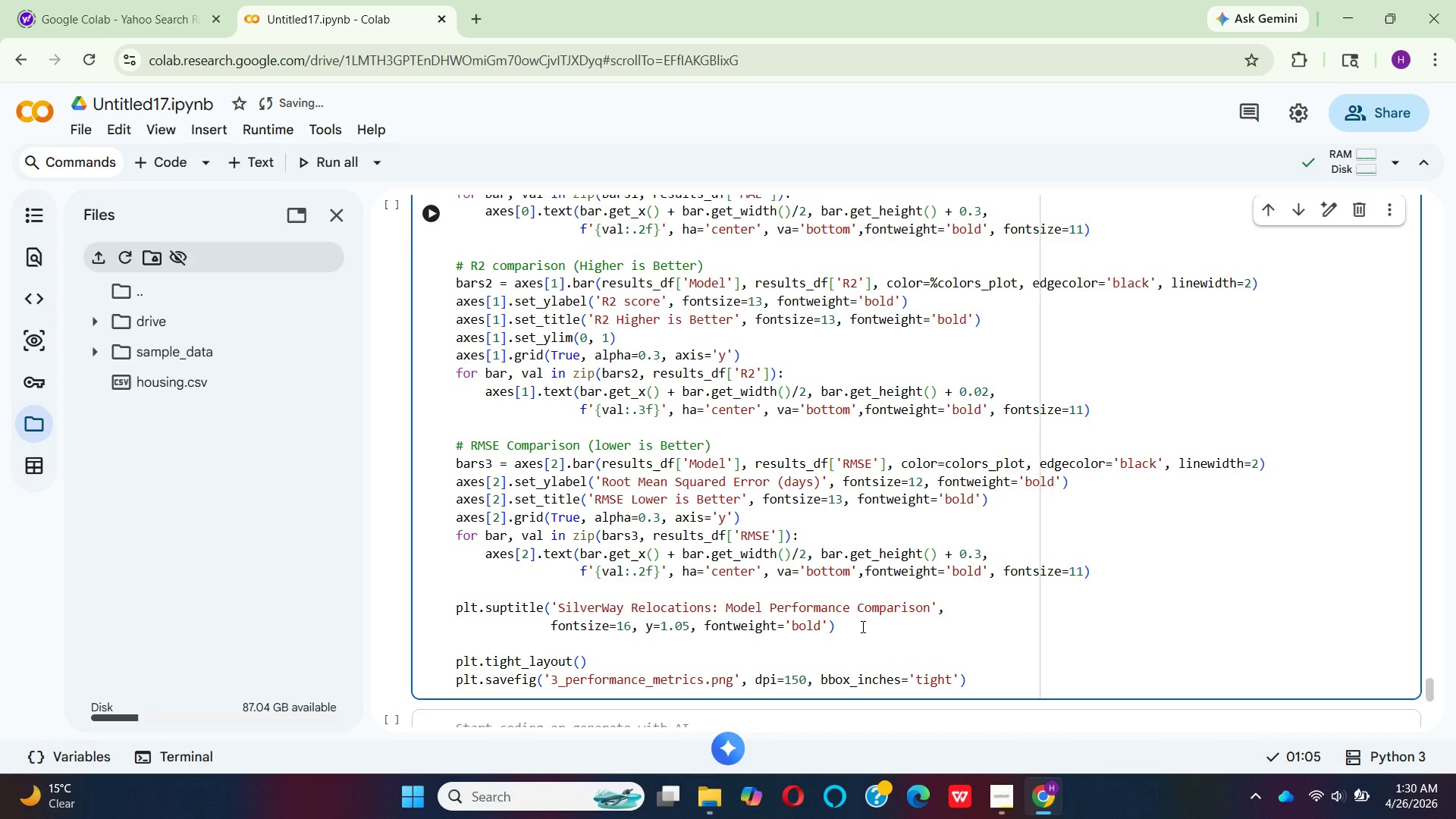 
key(P)
 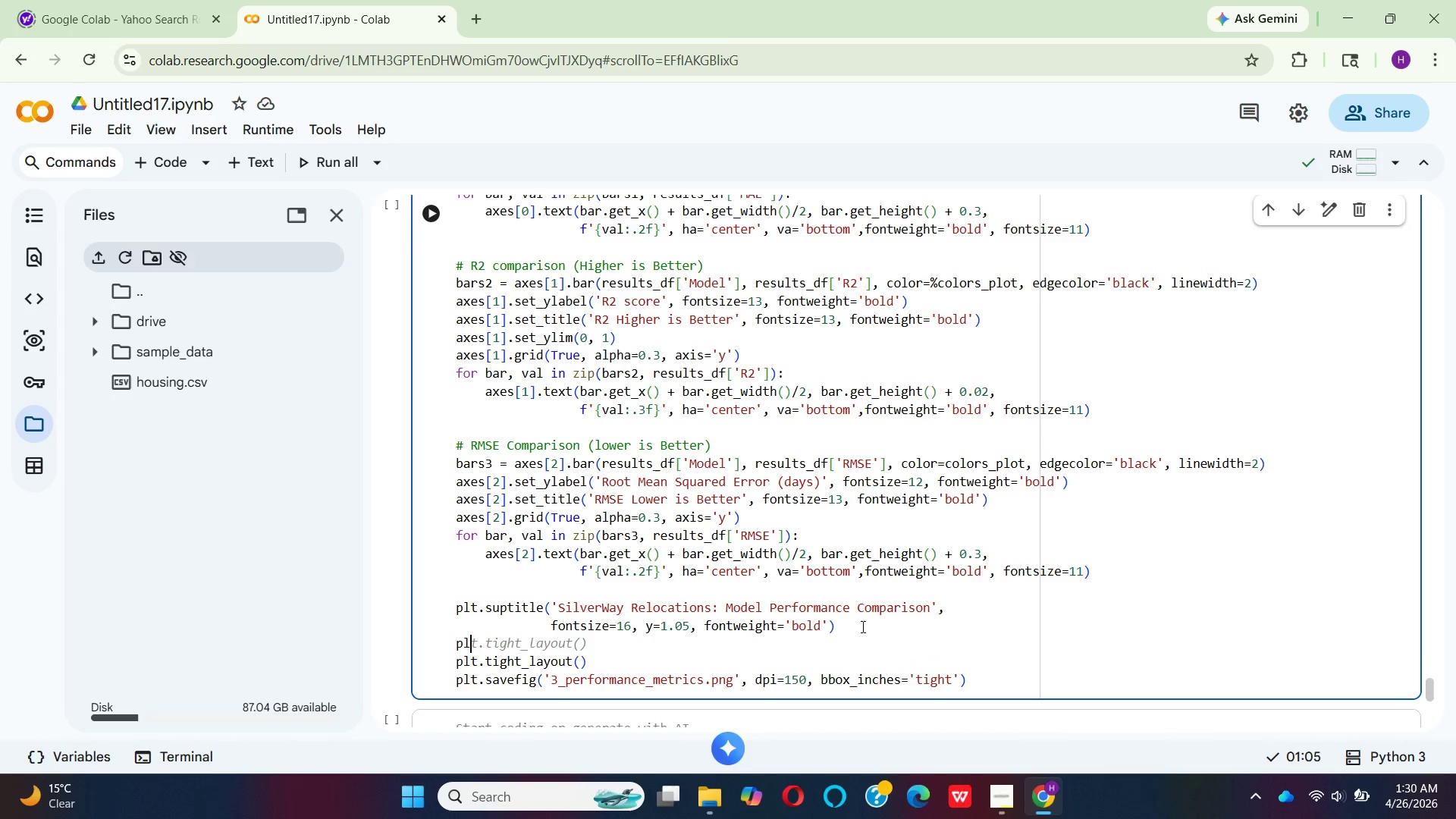 
hold_key(key=L, duration=0.38)
 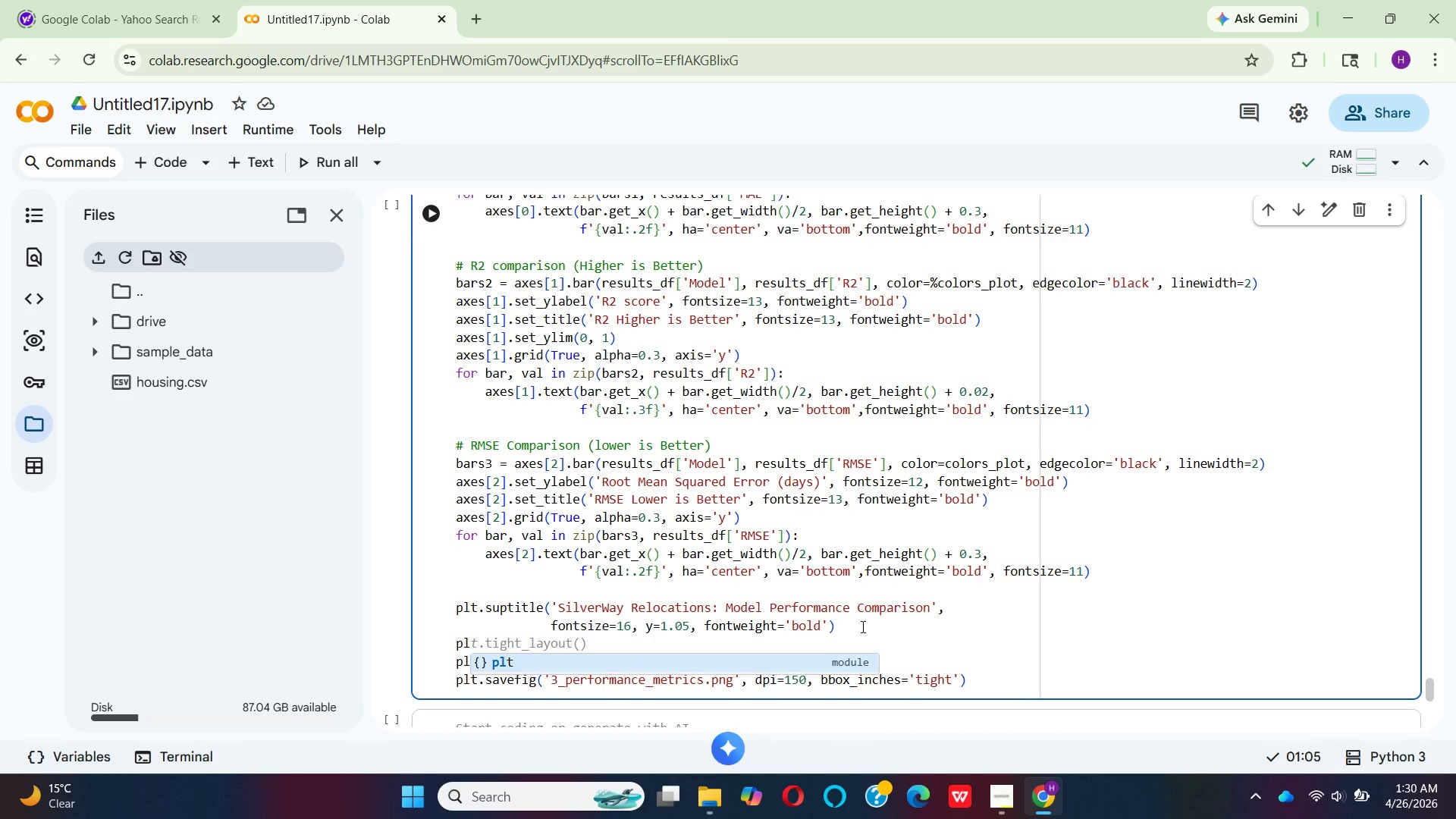 
key(T)
 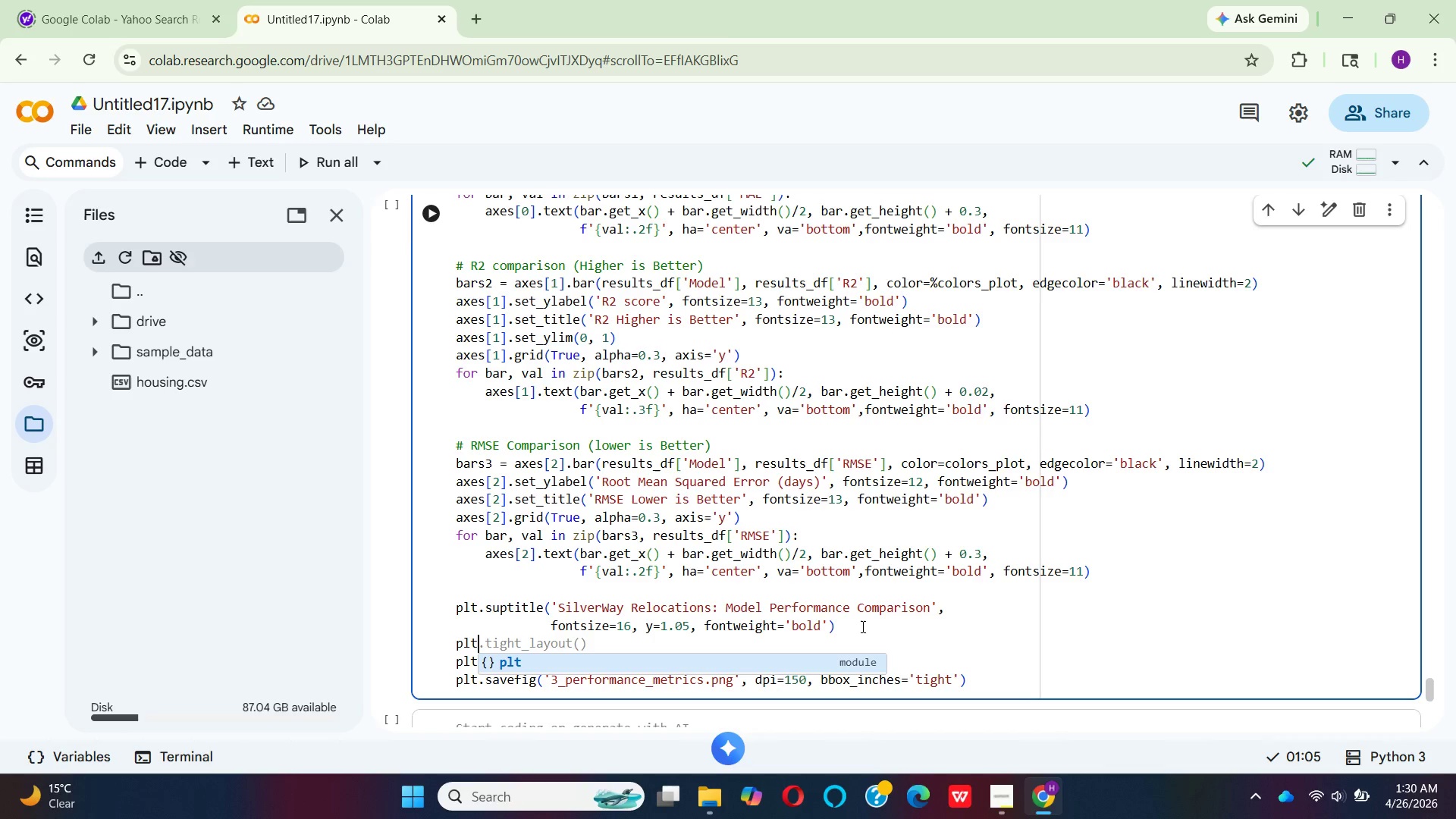 
key(Enter)
 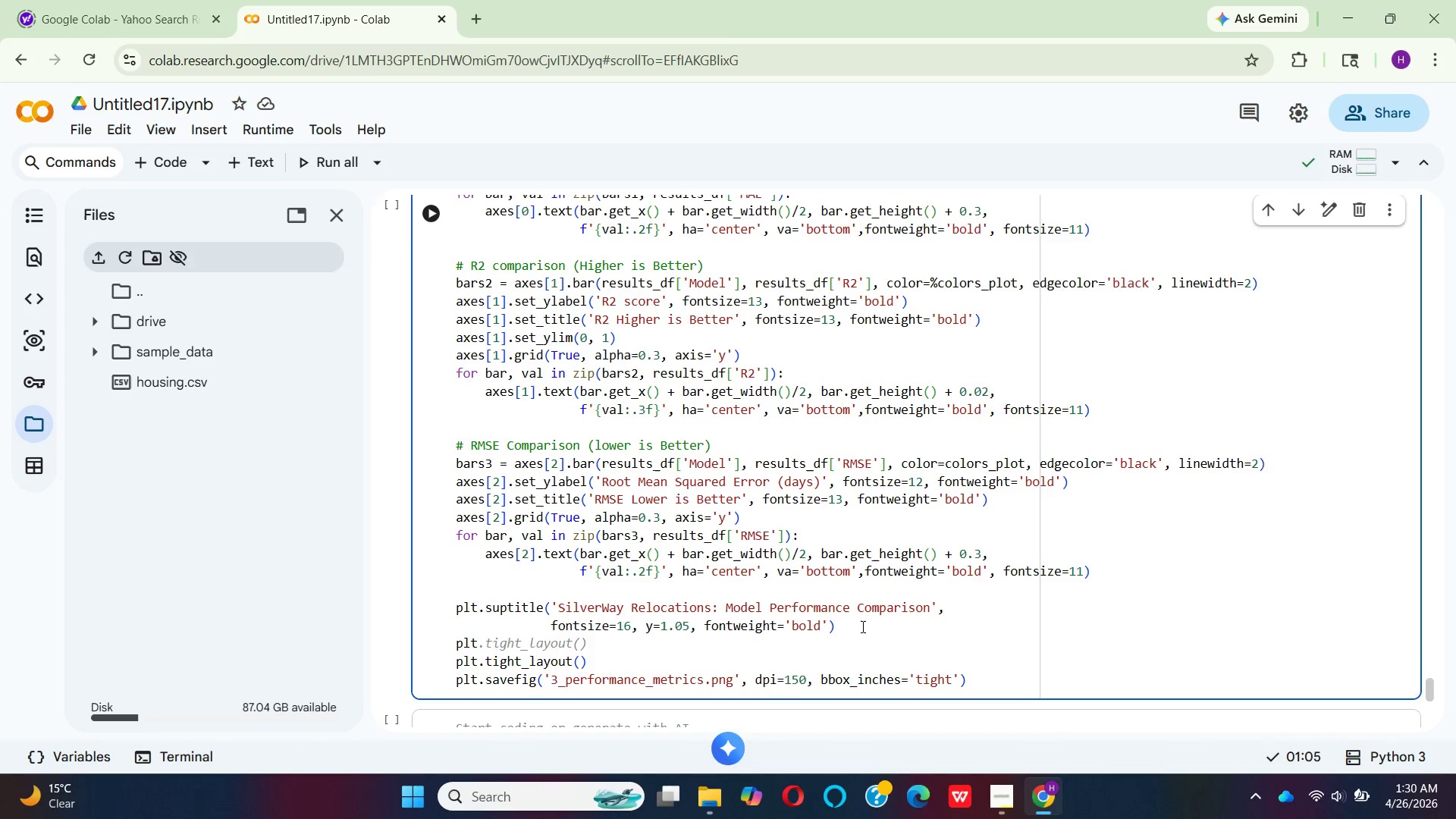 
key(Period)
 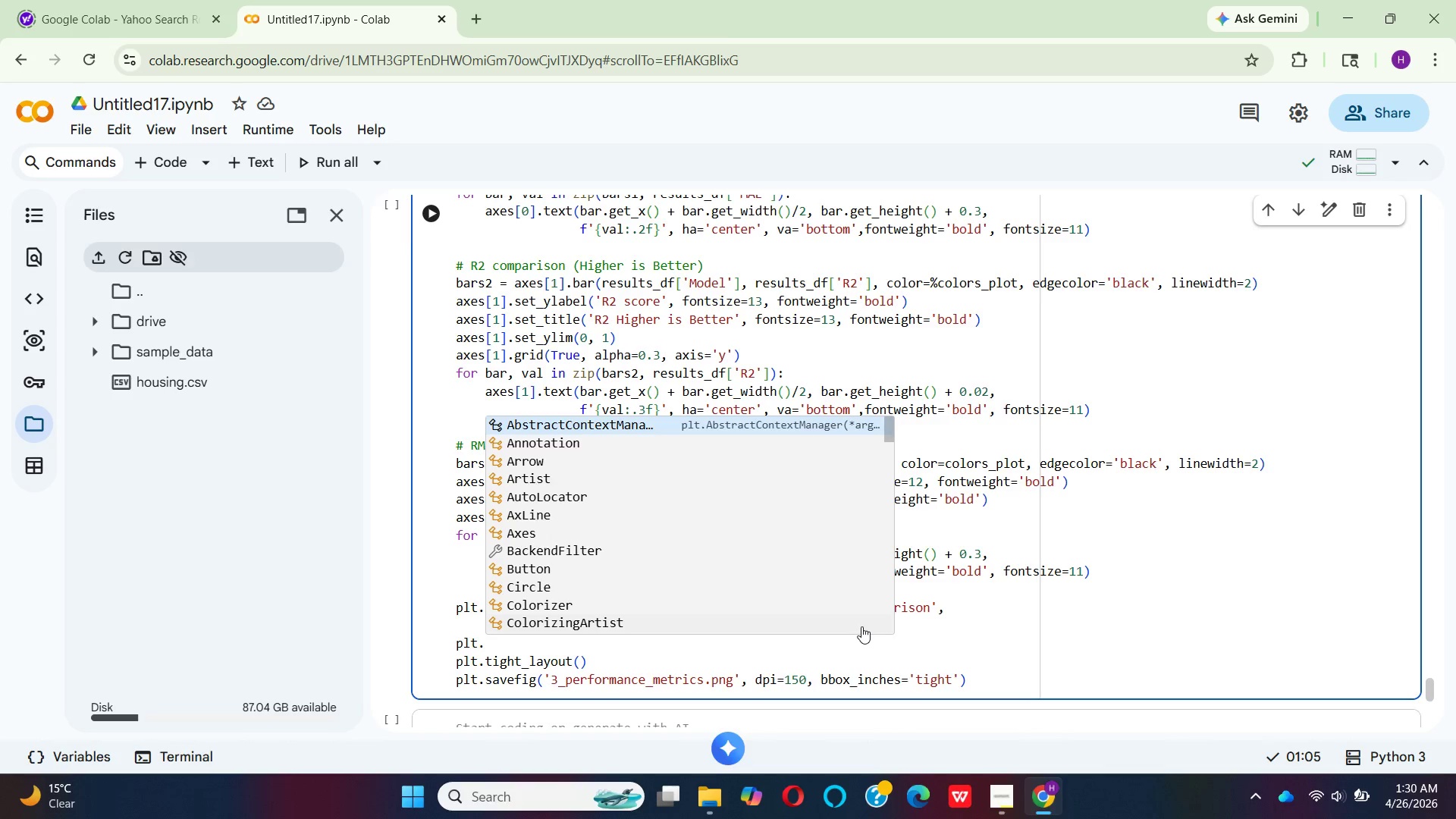 
wait(7.61)
 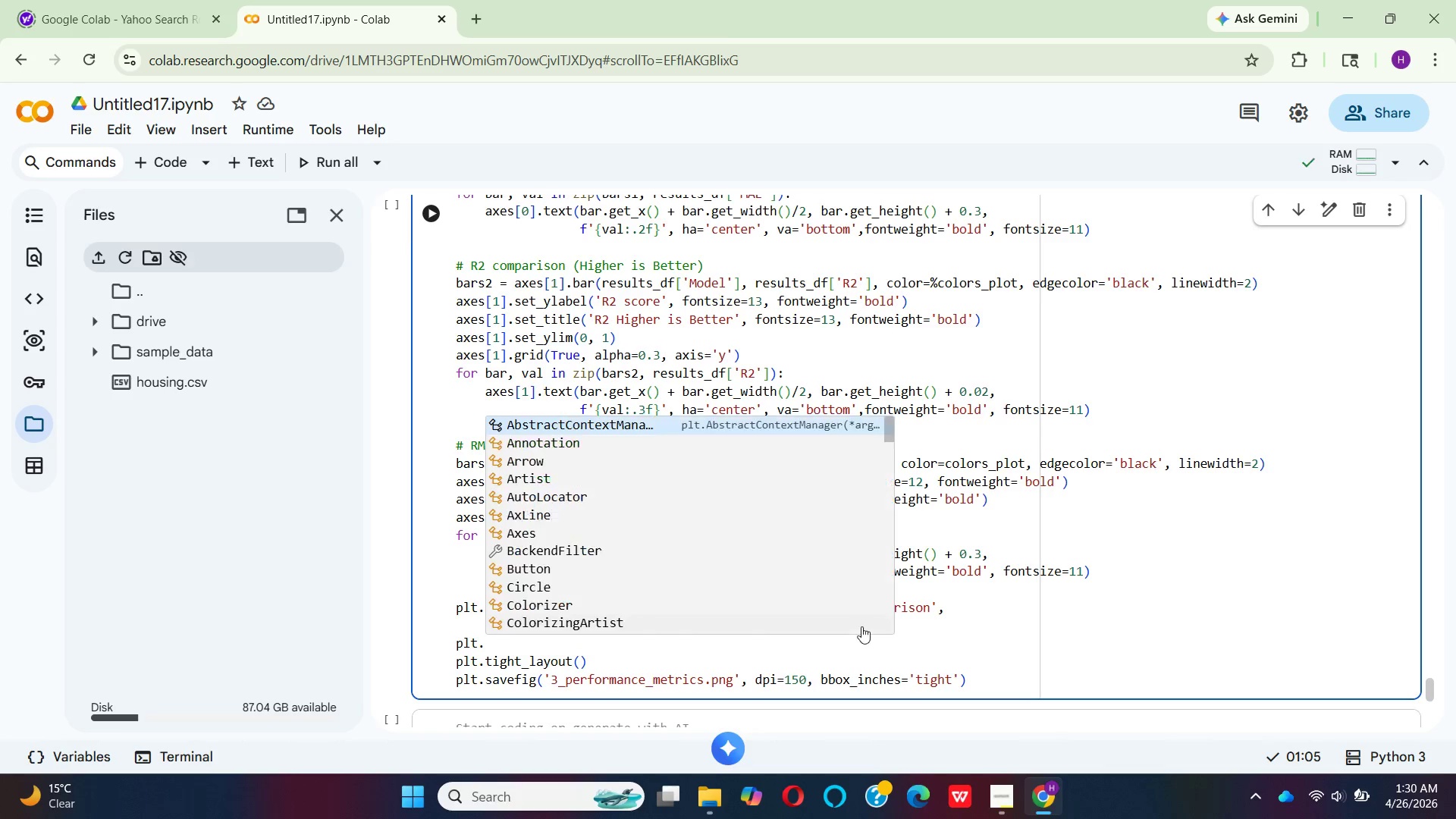 
type(xt)
 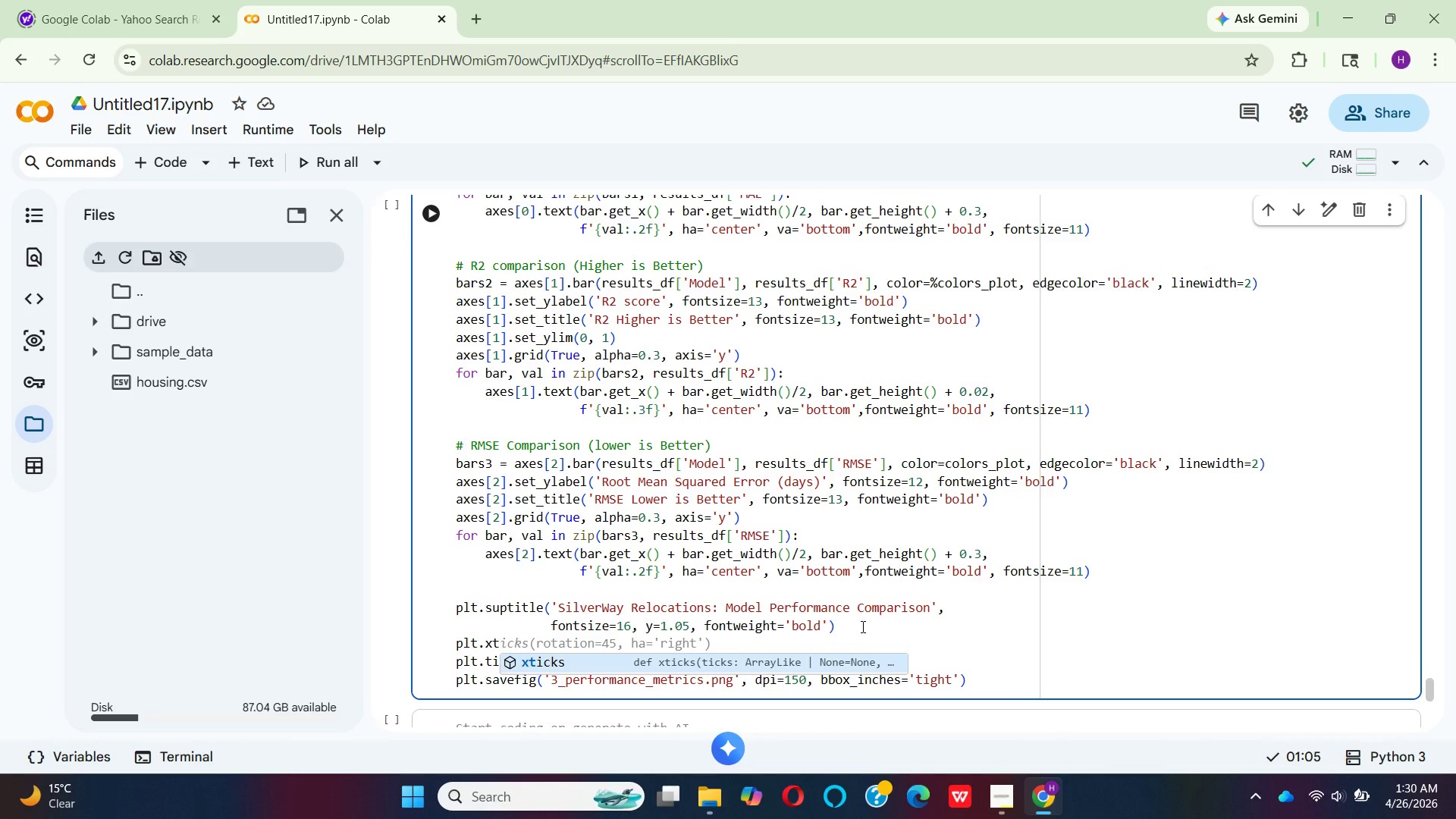 
key(Enter)
 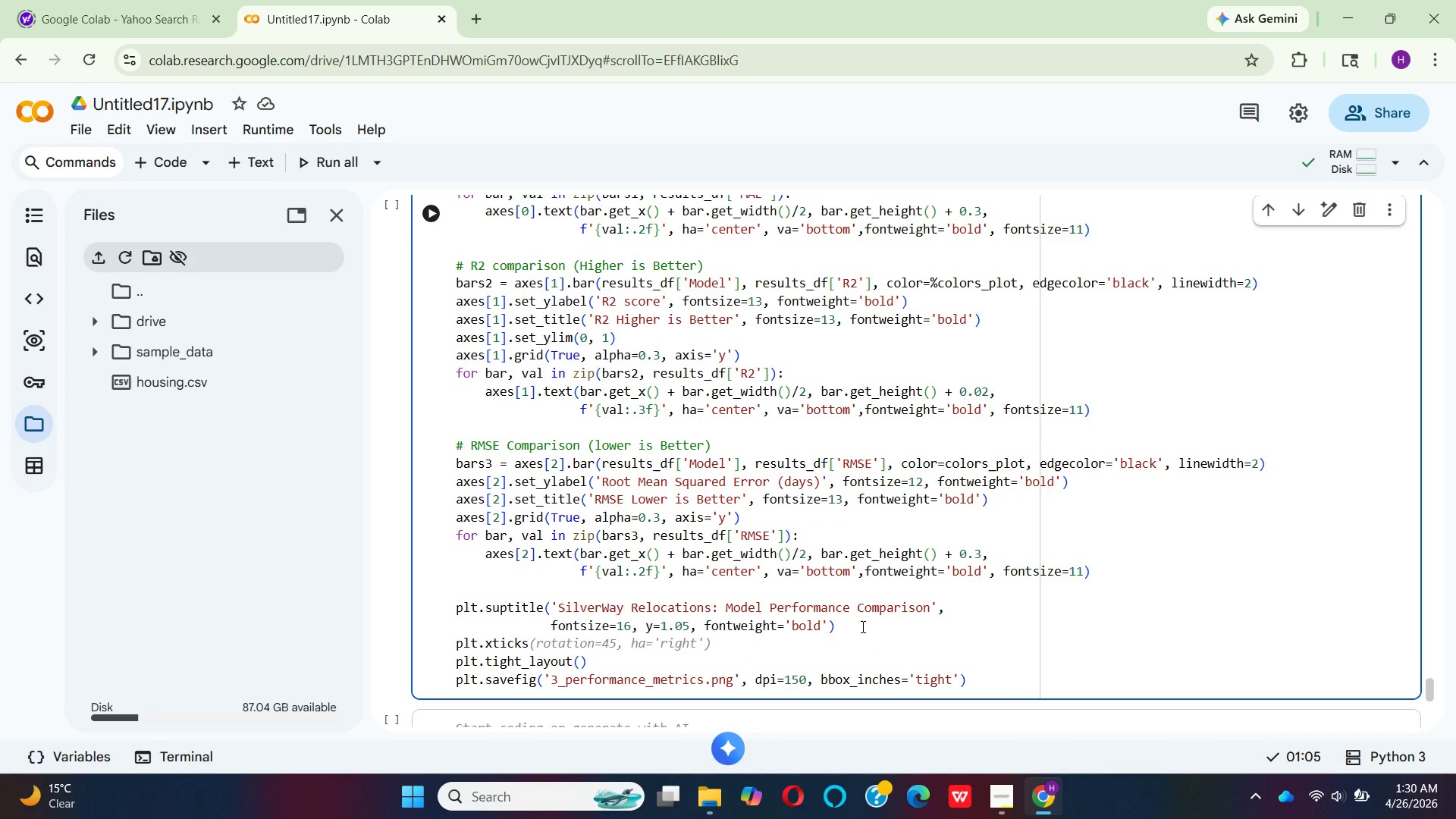 
key(Shift+9)
 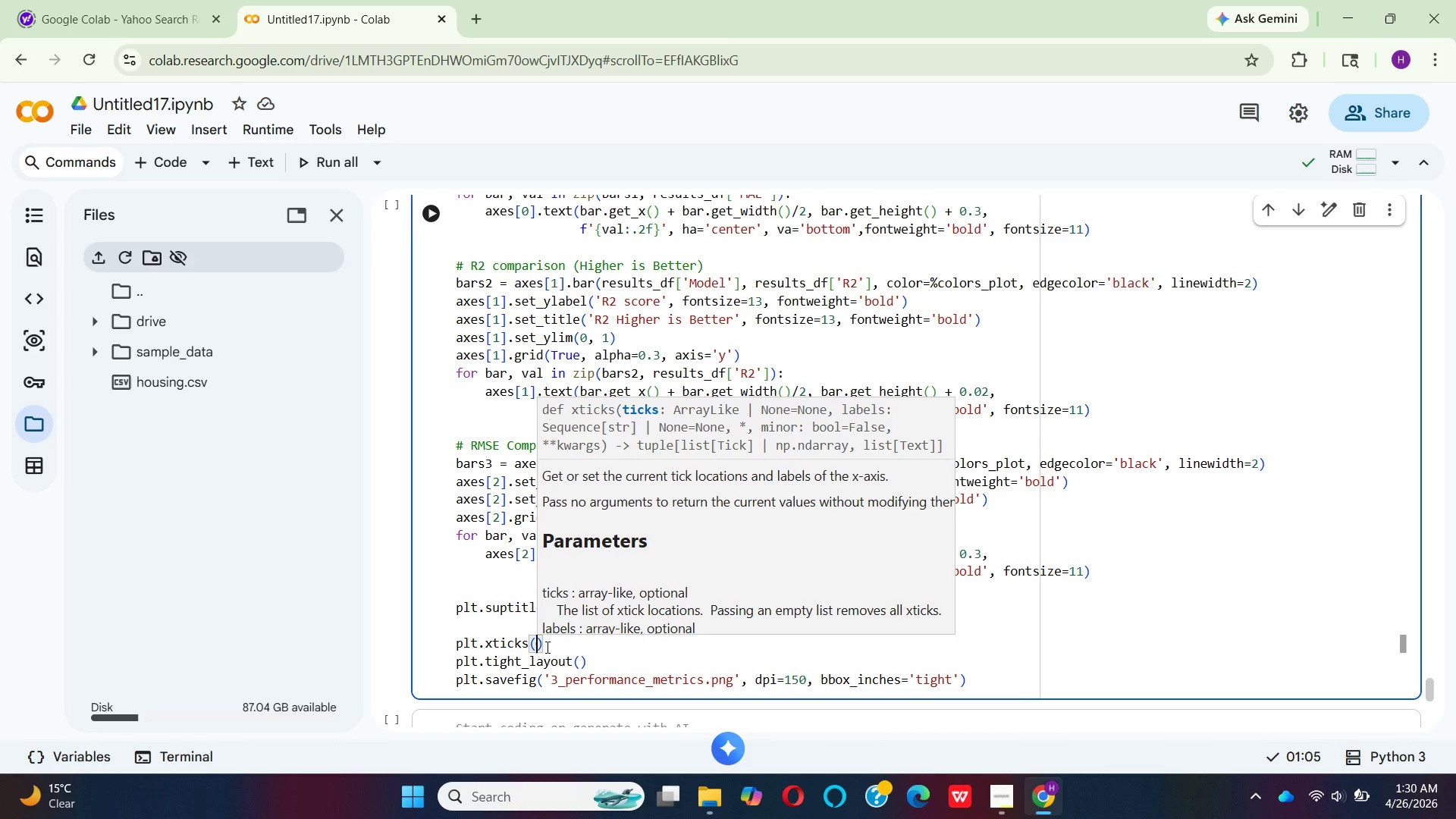 
wait(6.72)
 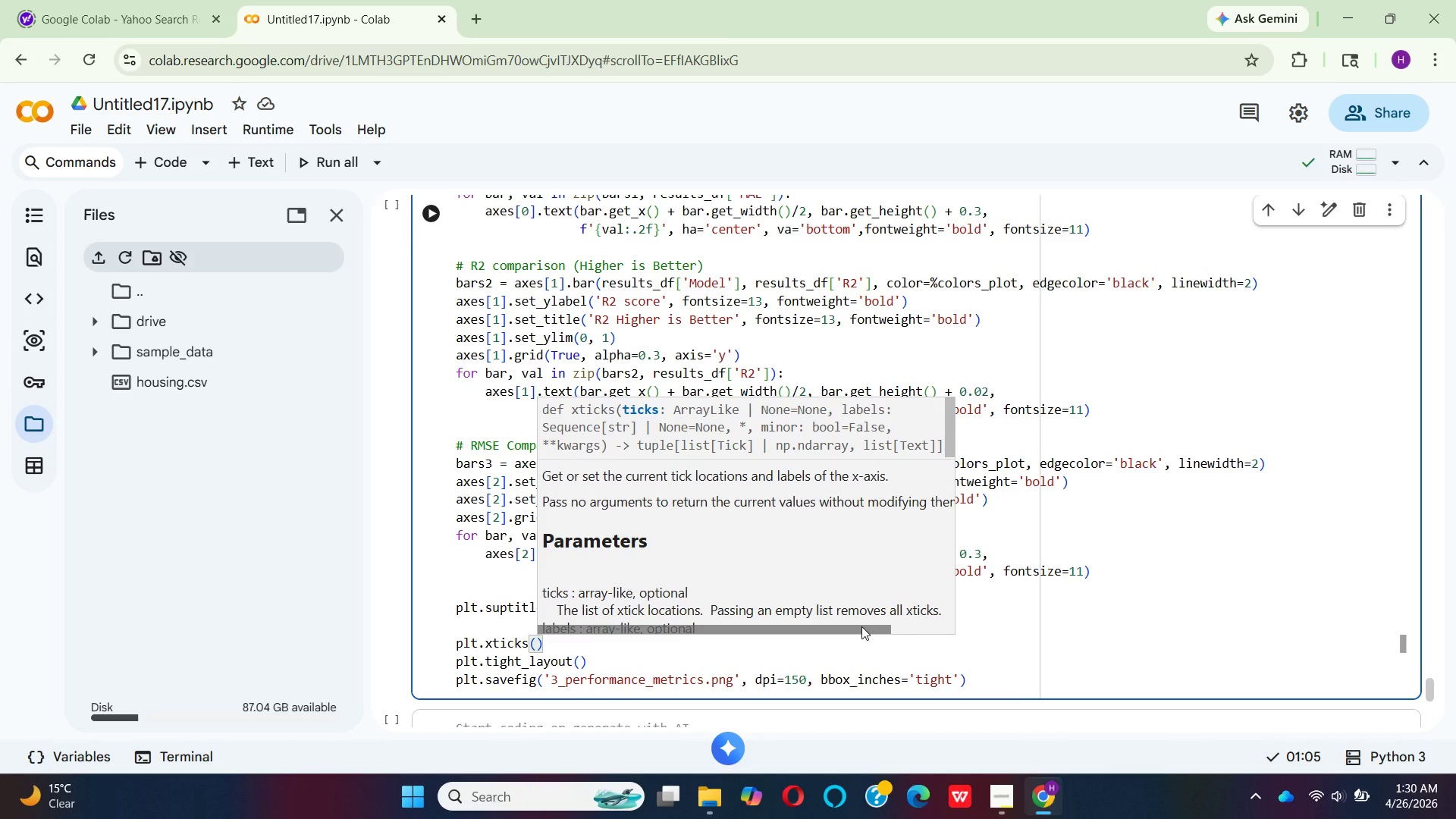 
type(reto)
 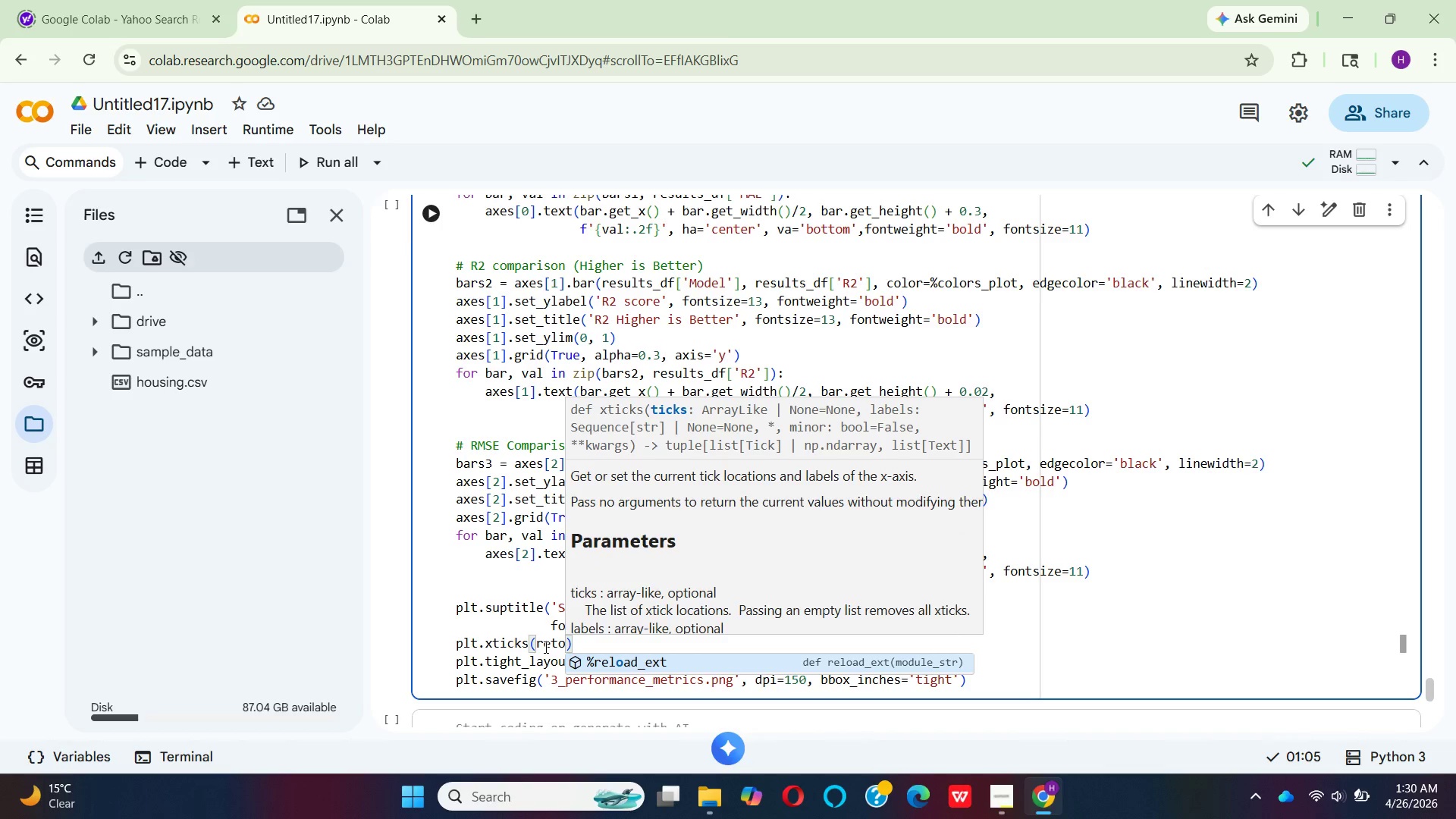 
key(Backspace)
type(ation)
 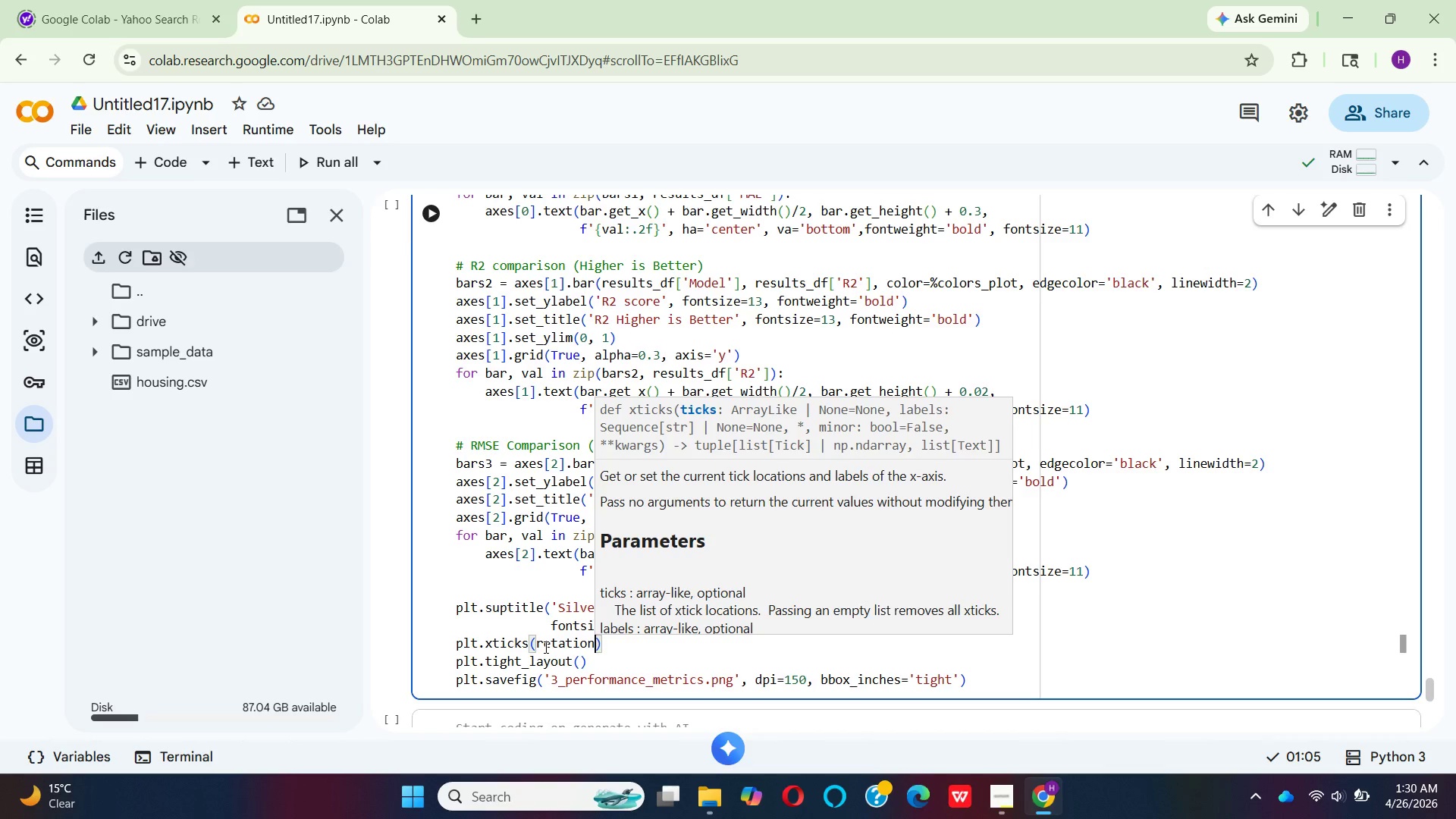 
type(=15, ha='right)
 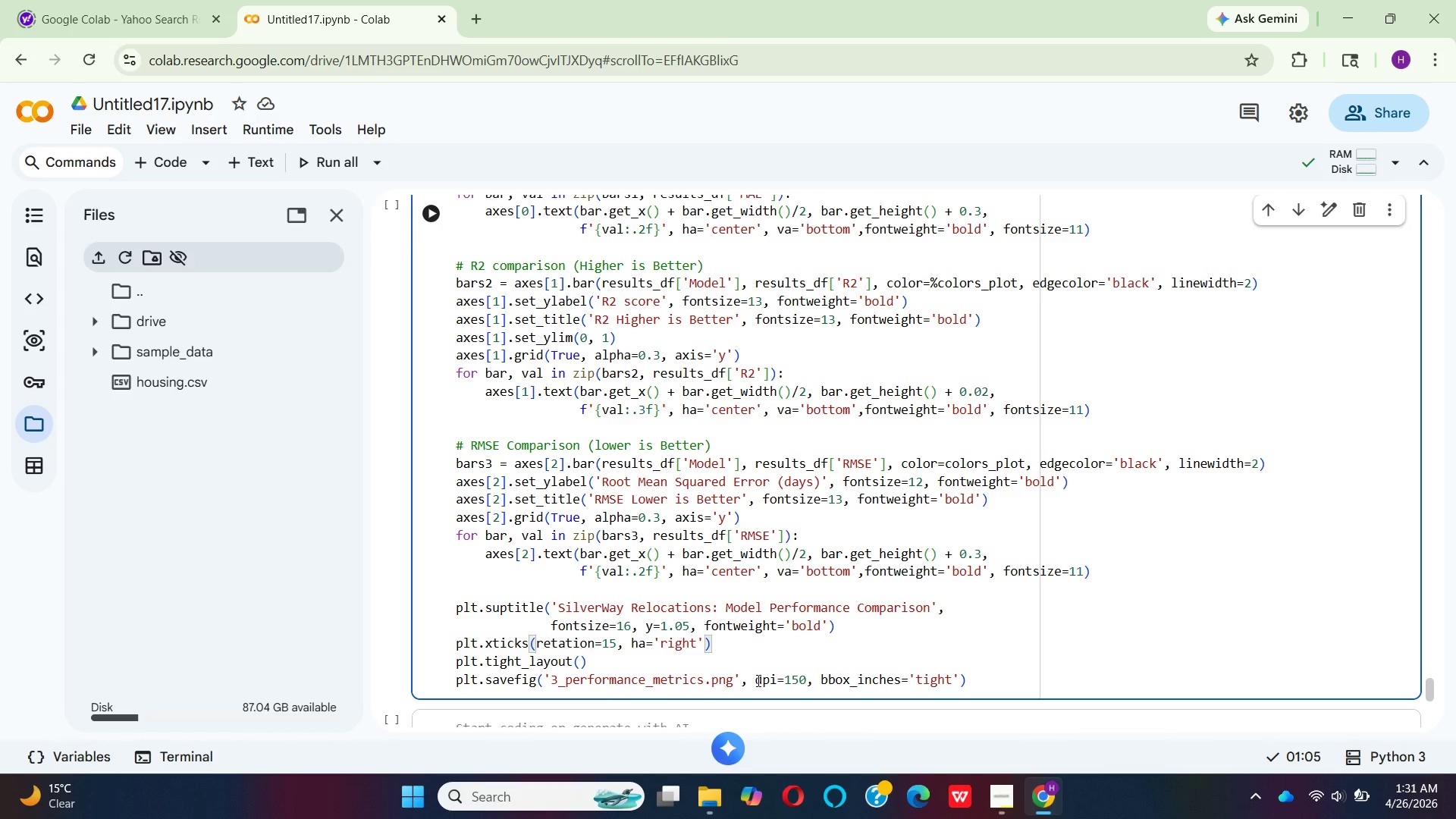 
wait(16.73)
 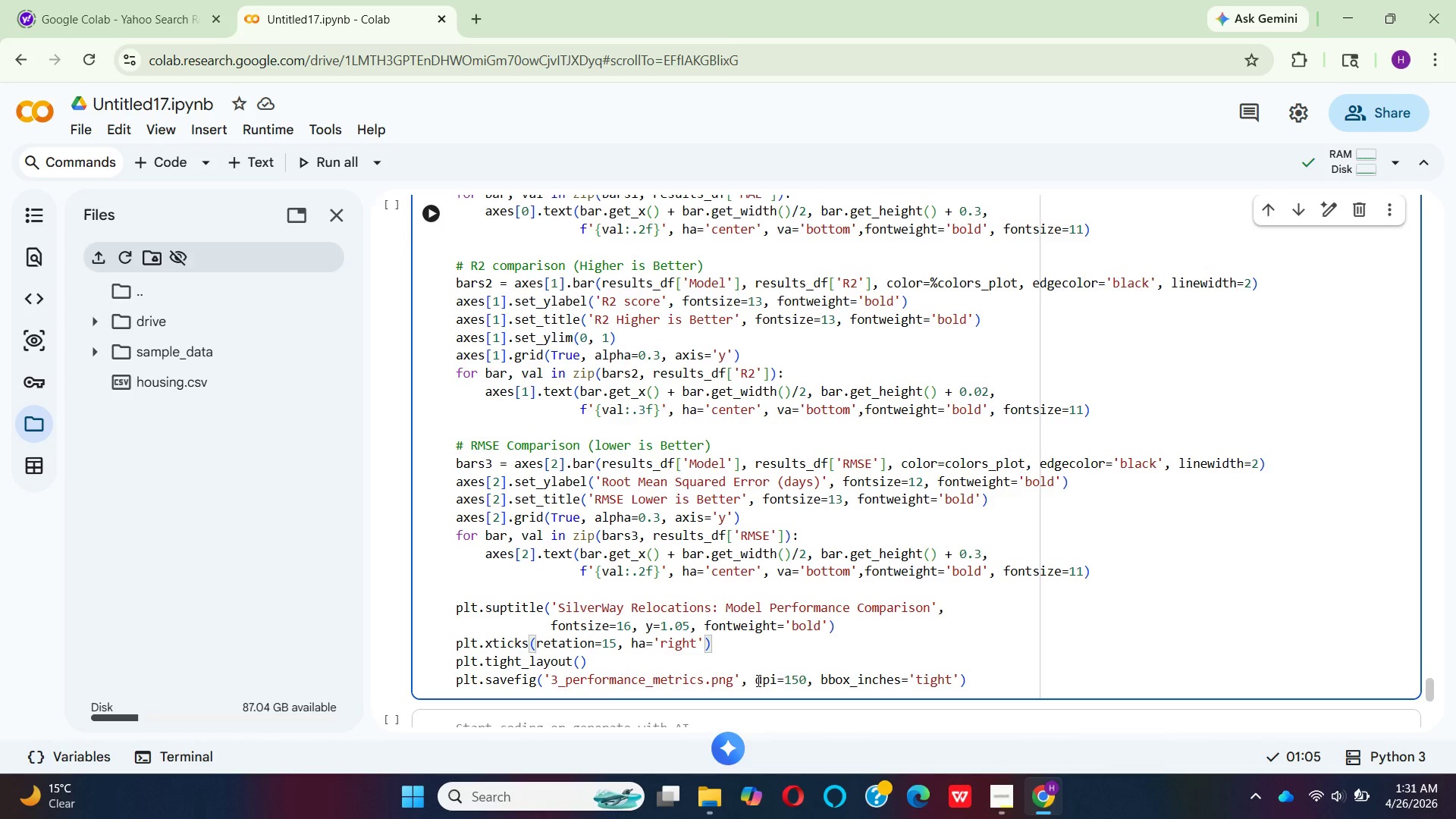 
left_click([992, 677])
 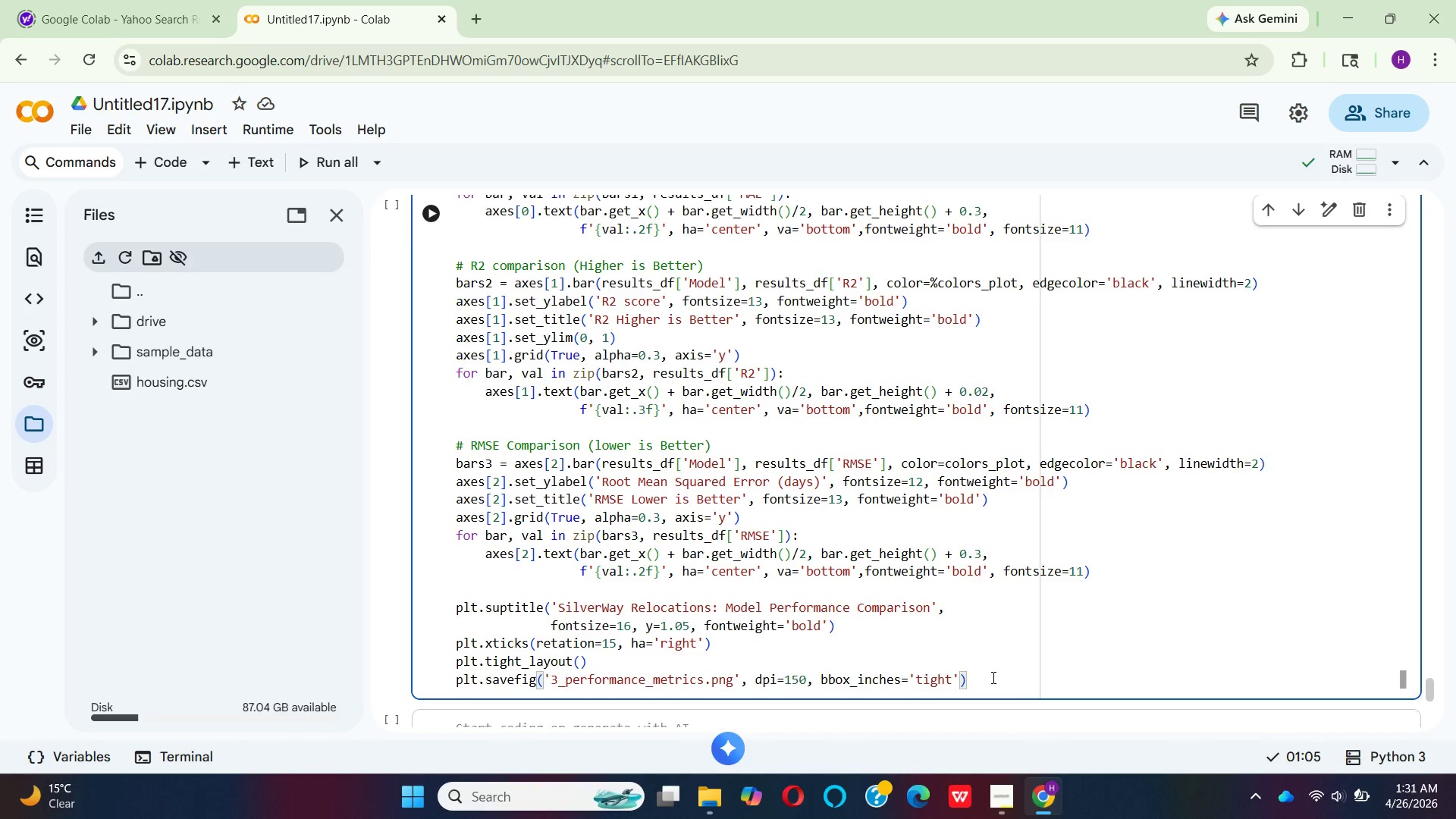 
key(Enter)
 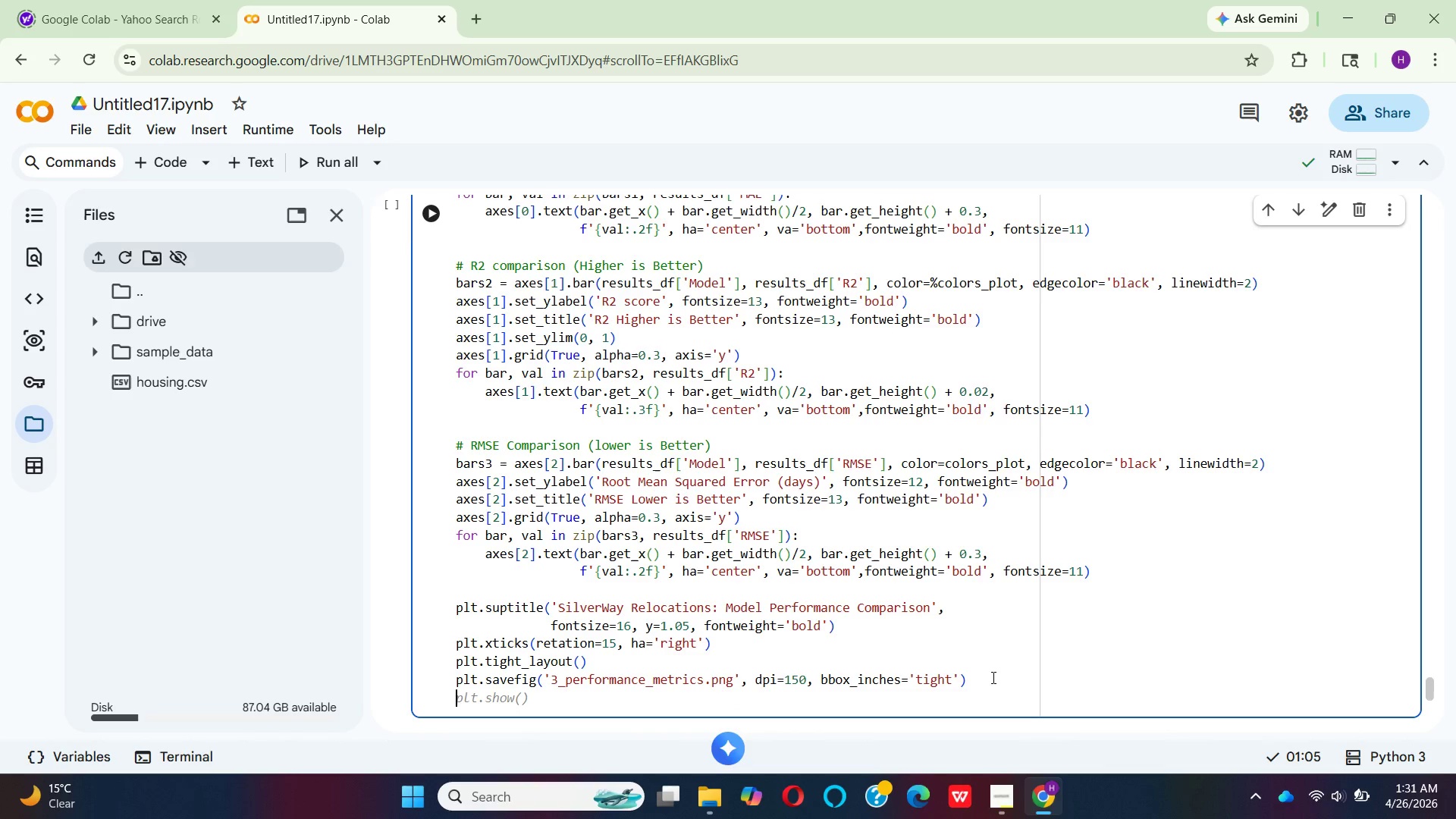 
type(pl)
 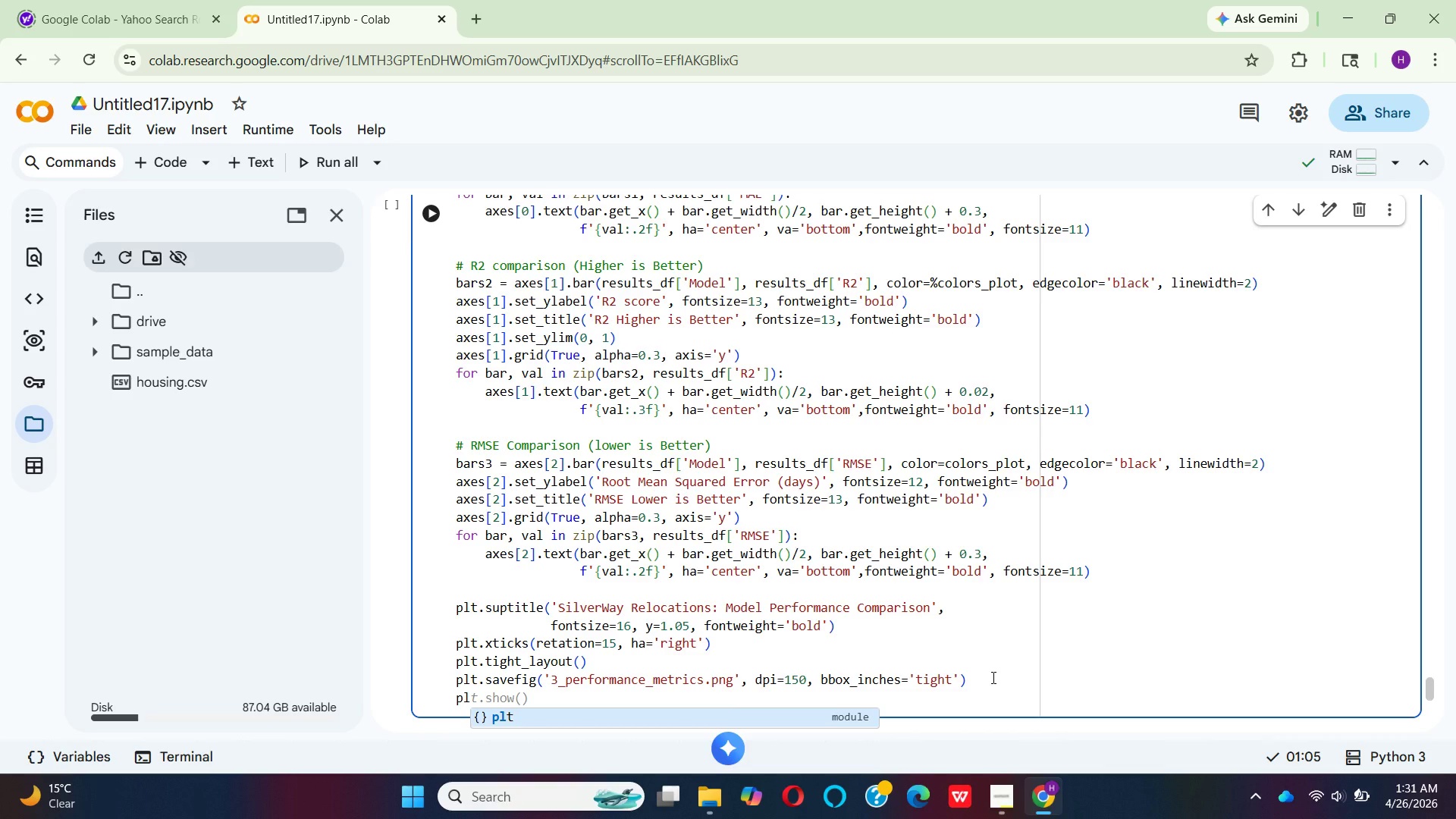 
key(Enter)
 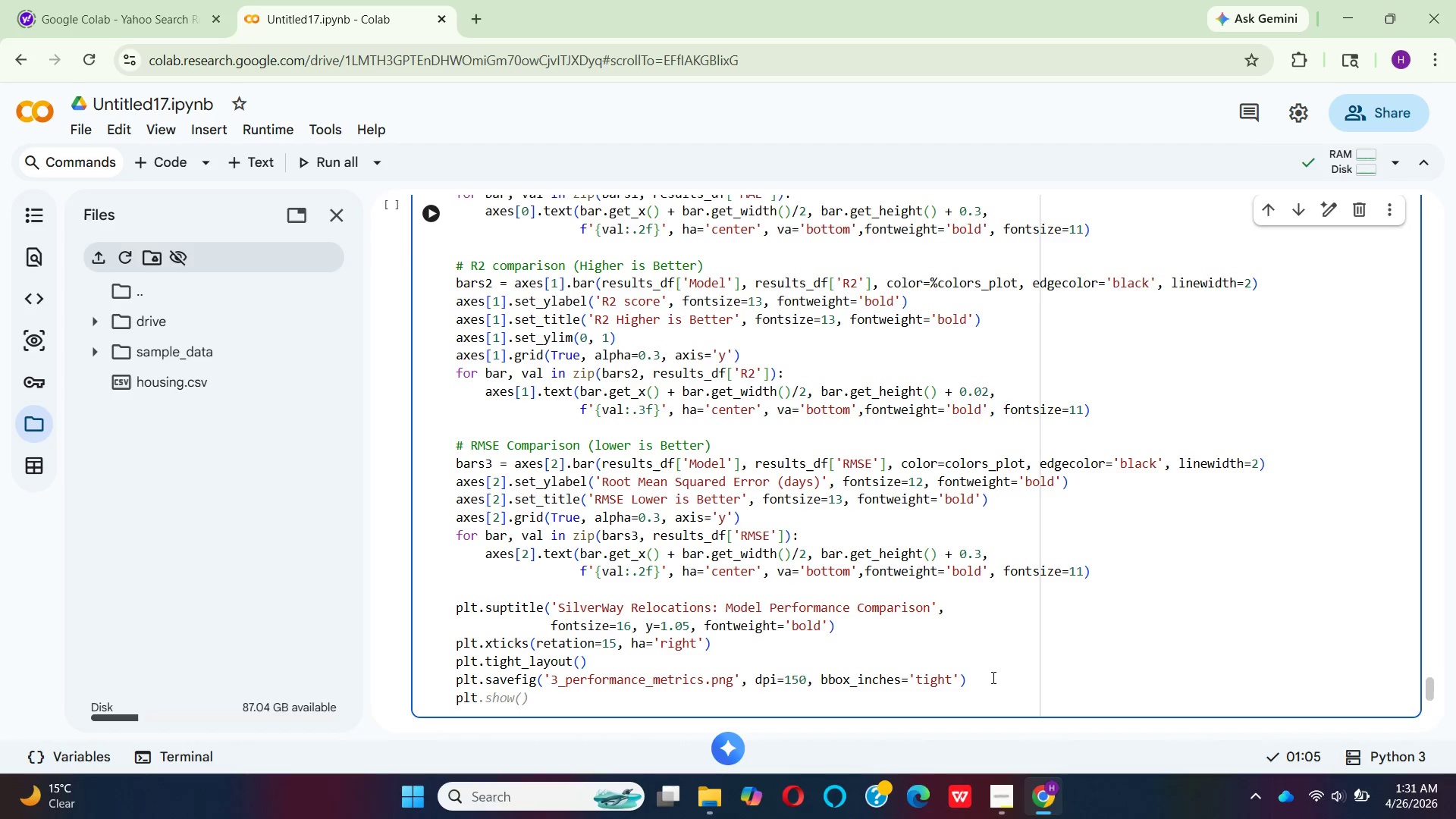 
type(.show()
 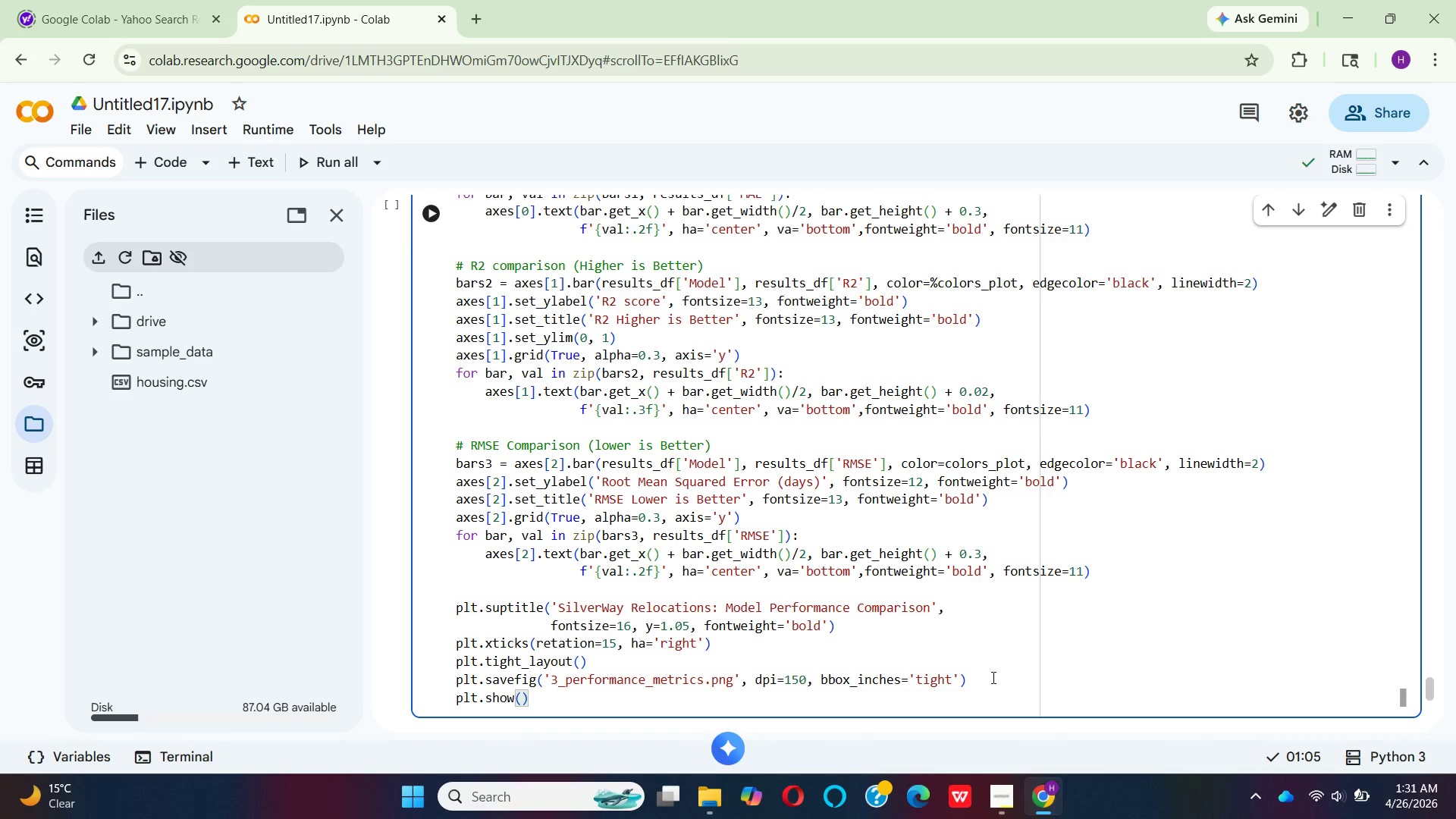 
key(ArrowRight)
 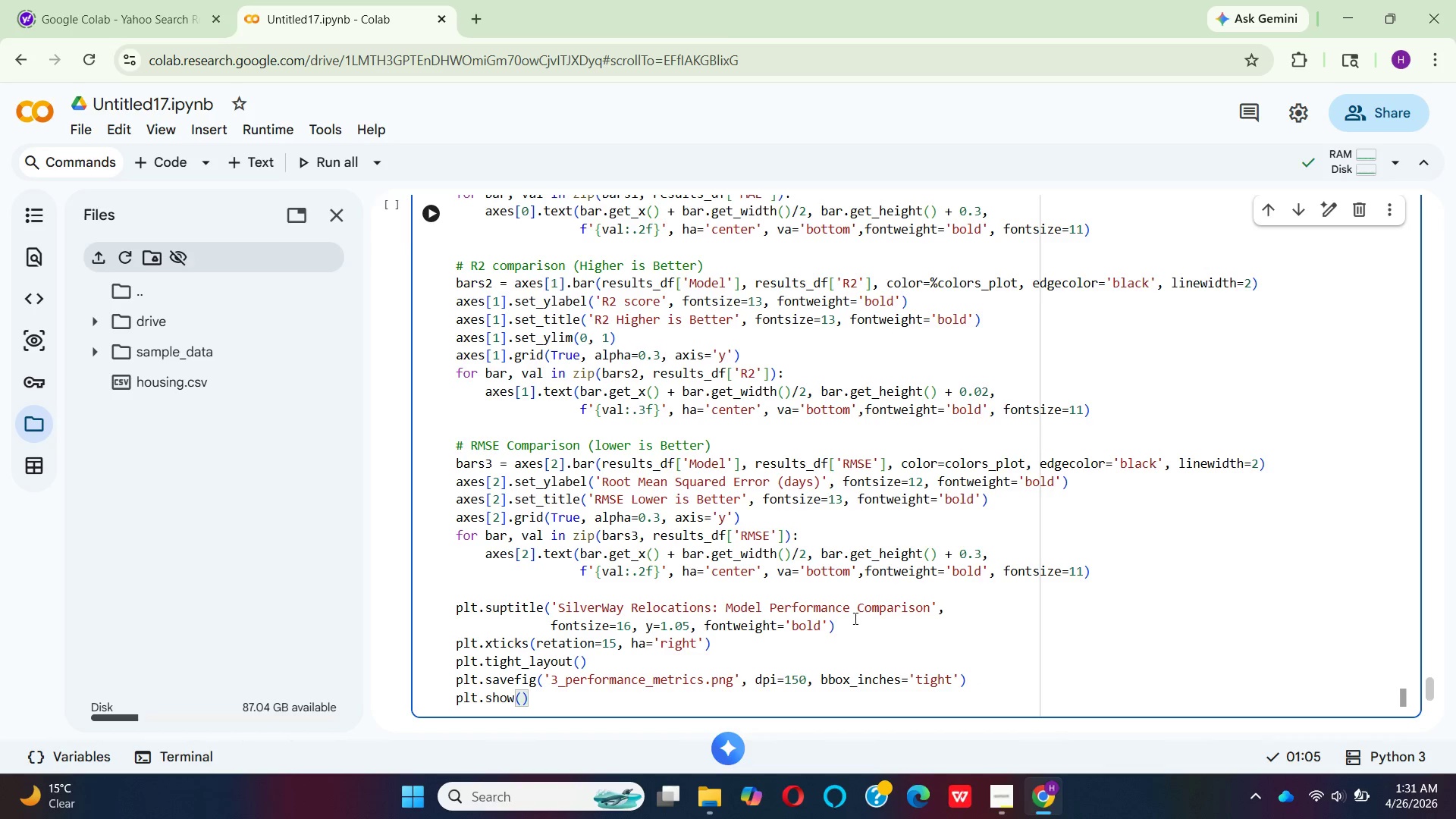 
scroll: coordinate [705, 618], scroll_direction: down, amount: 2.0
 